 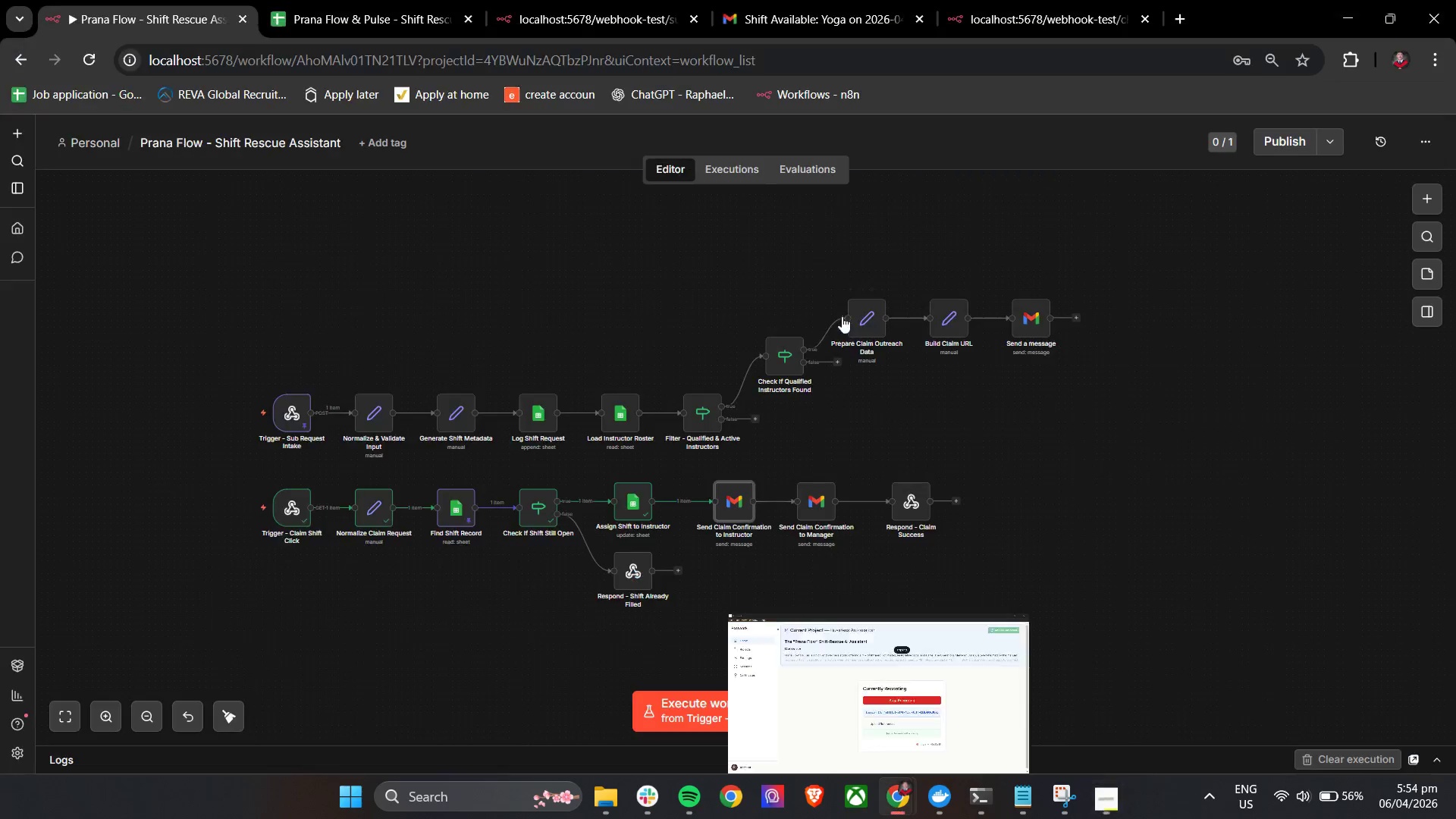 
left_click_drag(start_coordinate=[856, 568], to_coordinate=[896, 573])
 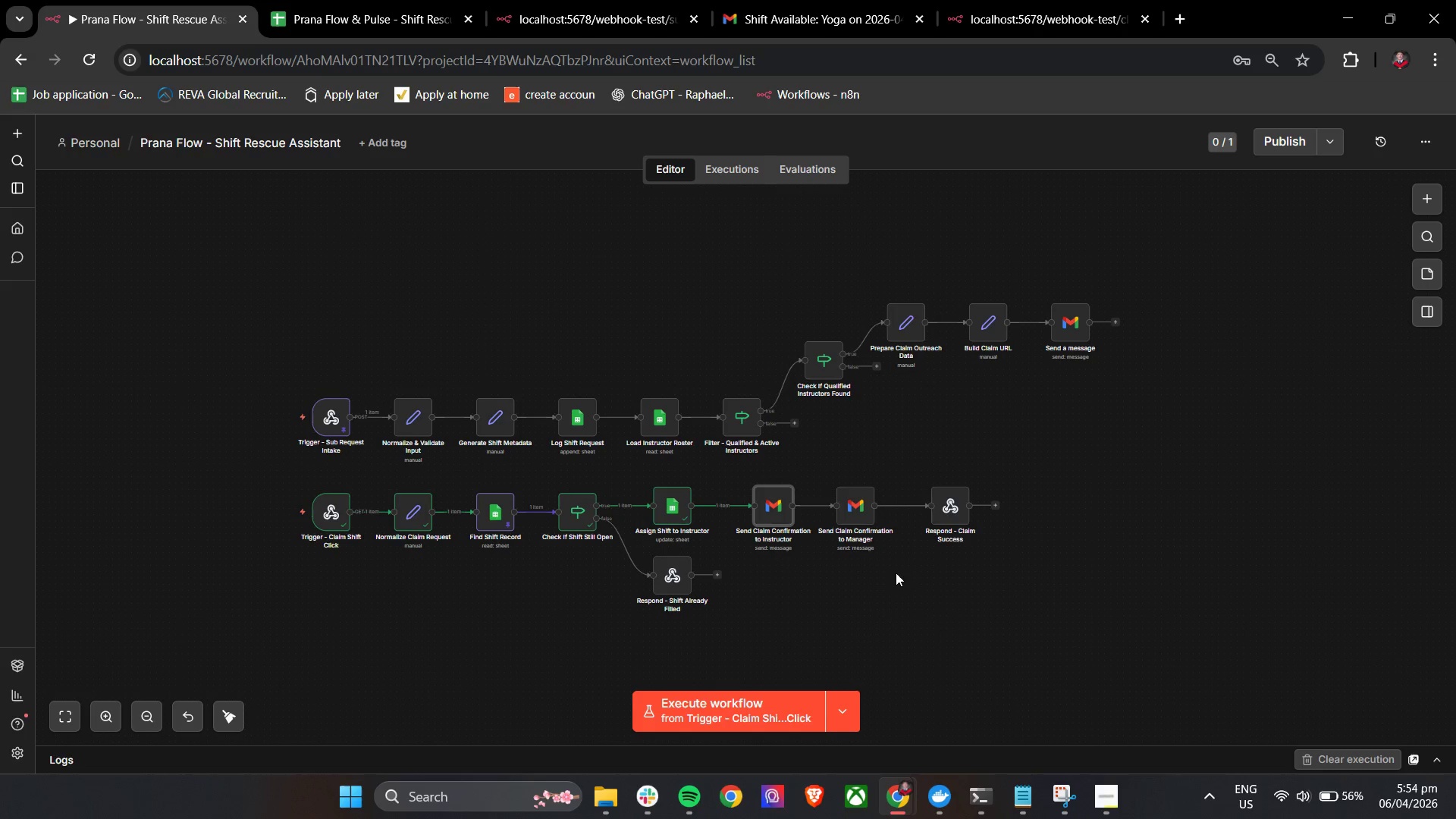 
double_click([856, 510])
 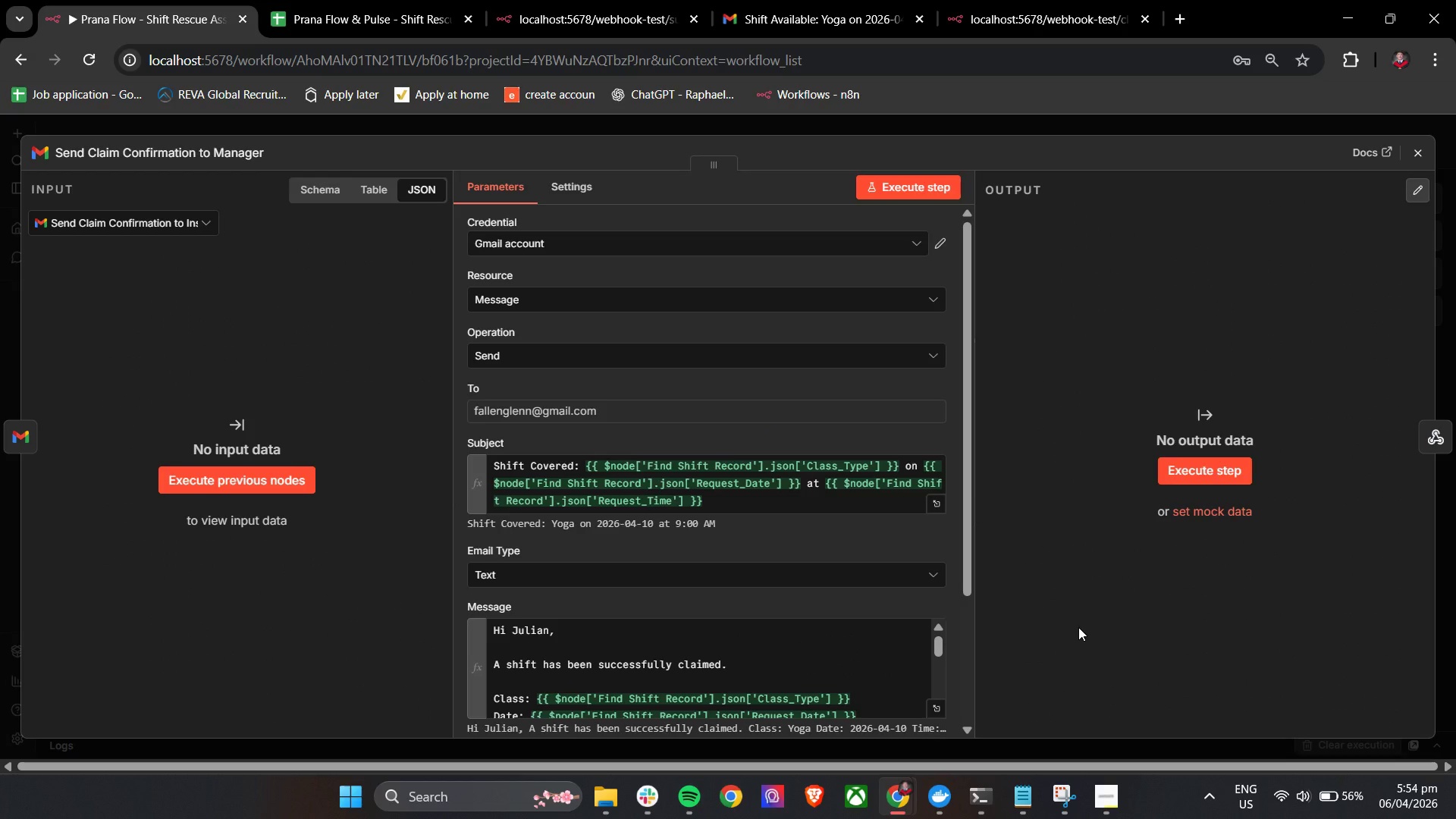 
wait(10.05)
 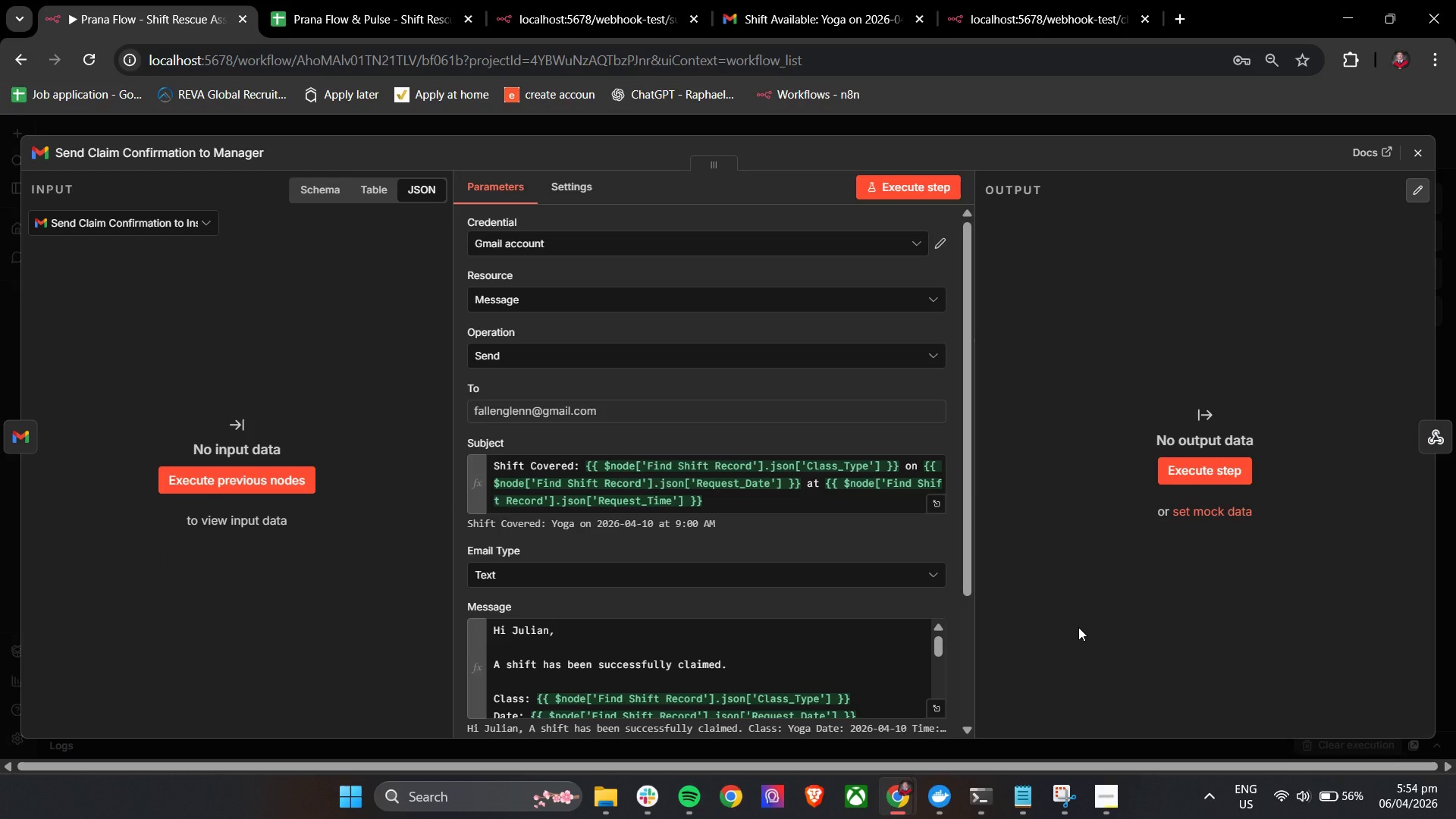 
scroll: coordinate [692, 492], scroll_direction: down, amount: 10.0
 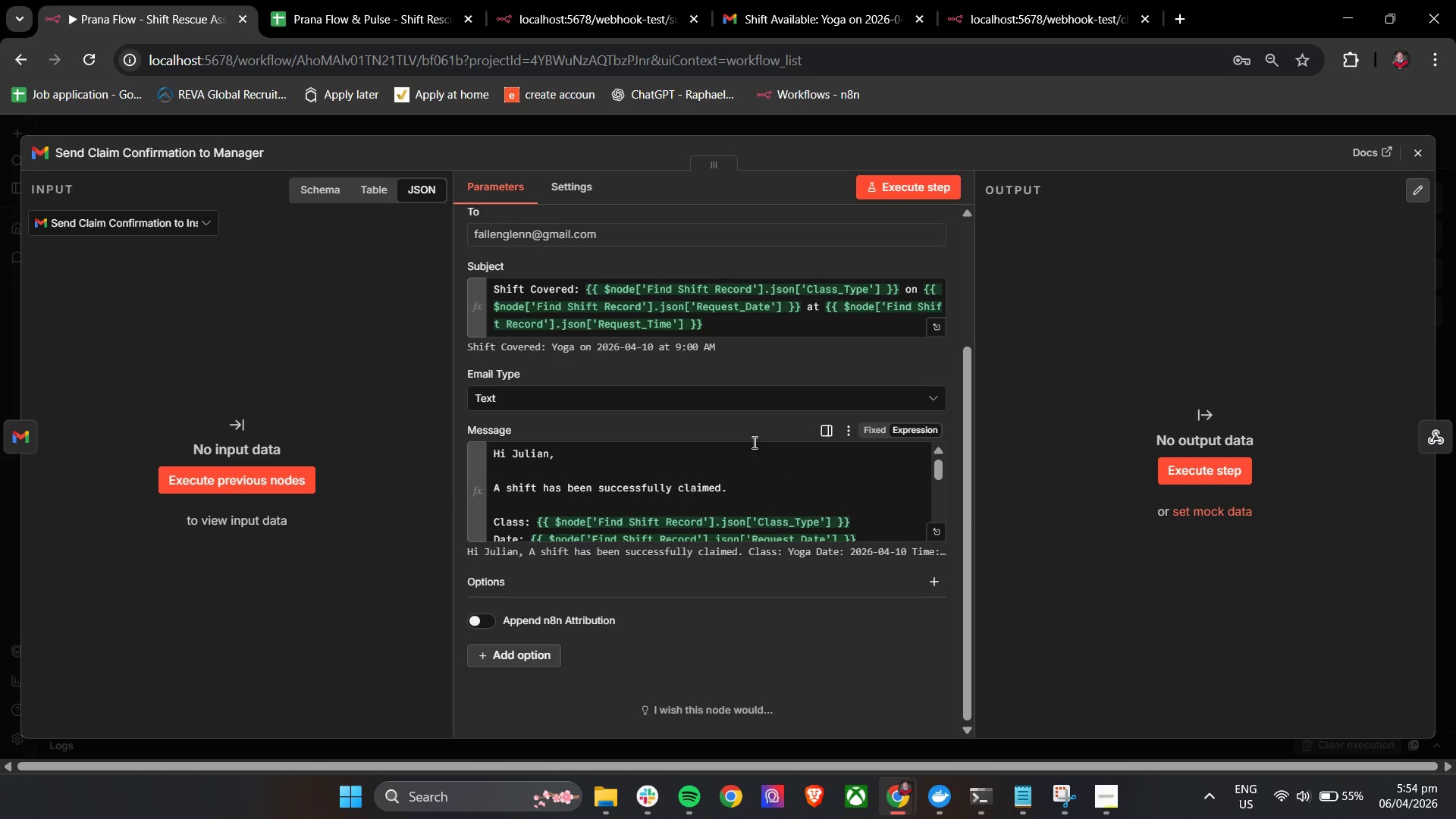 
wait(13.07)
 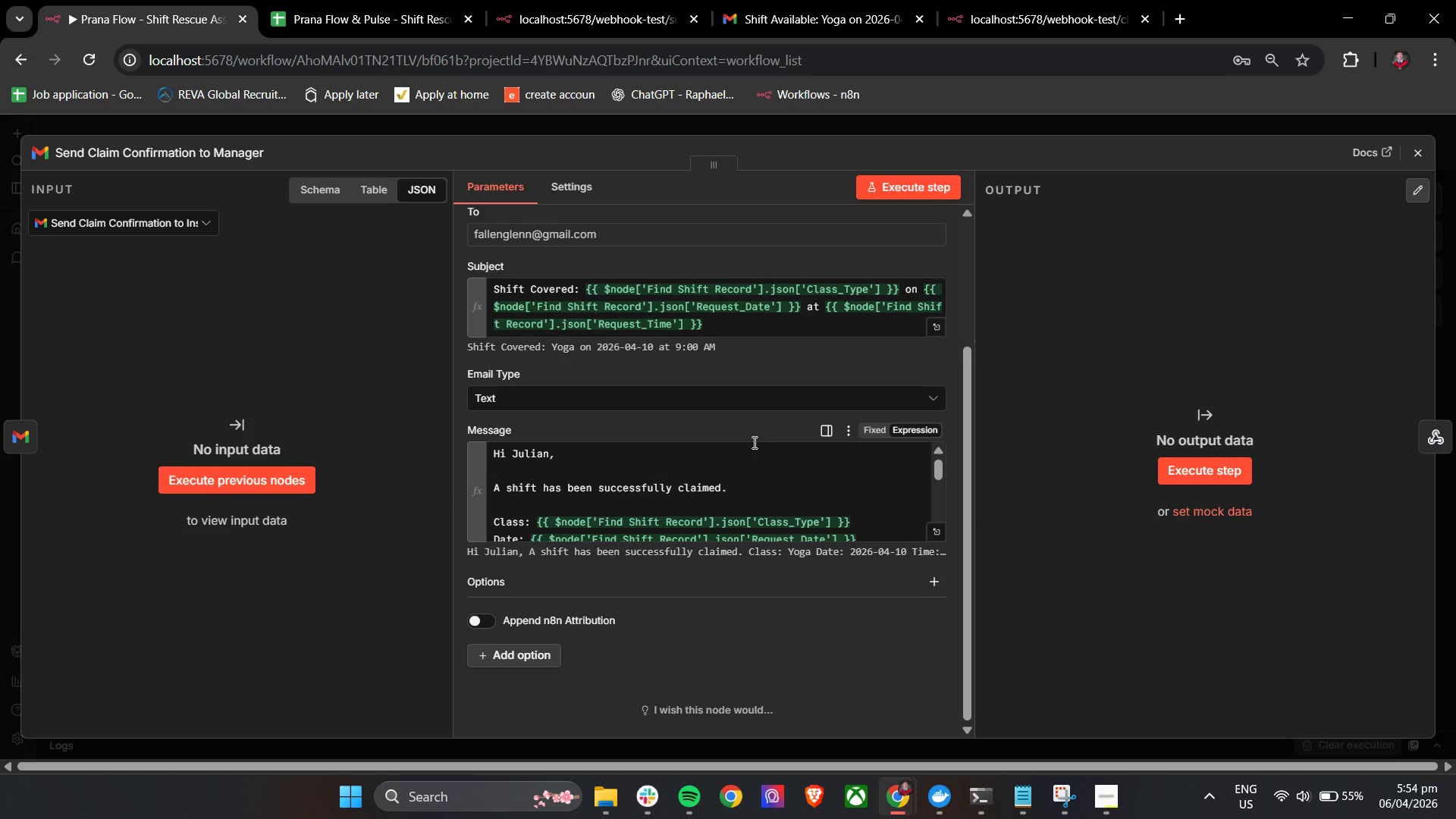 
left_click([1410, 155])
 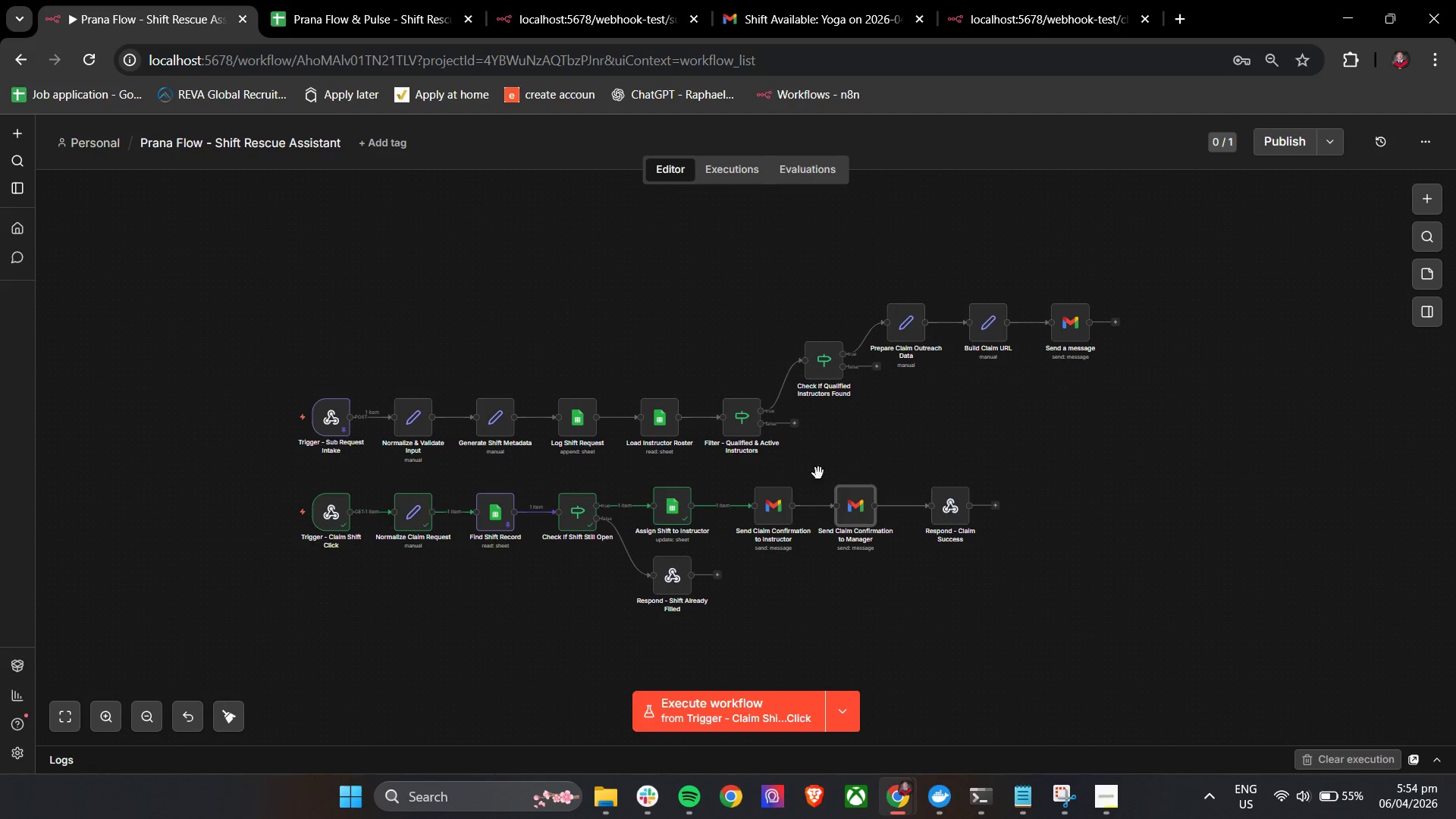 
hold_key(key=ControlLeft, duration=0.39)
 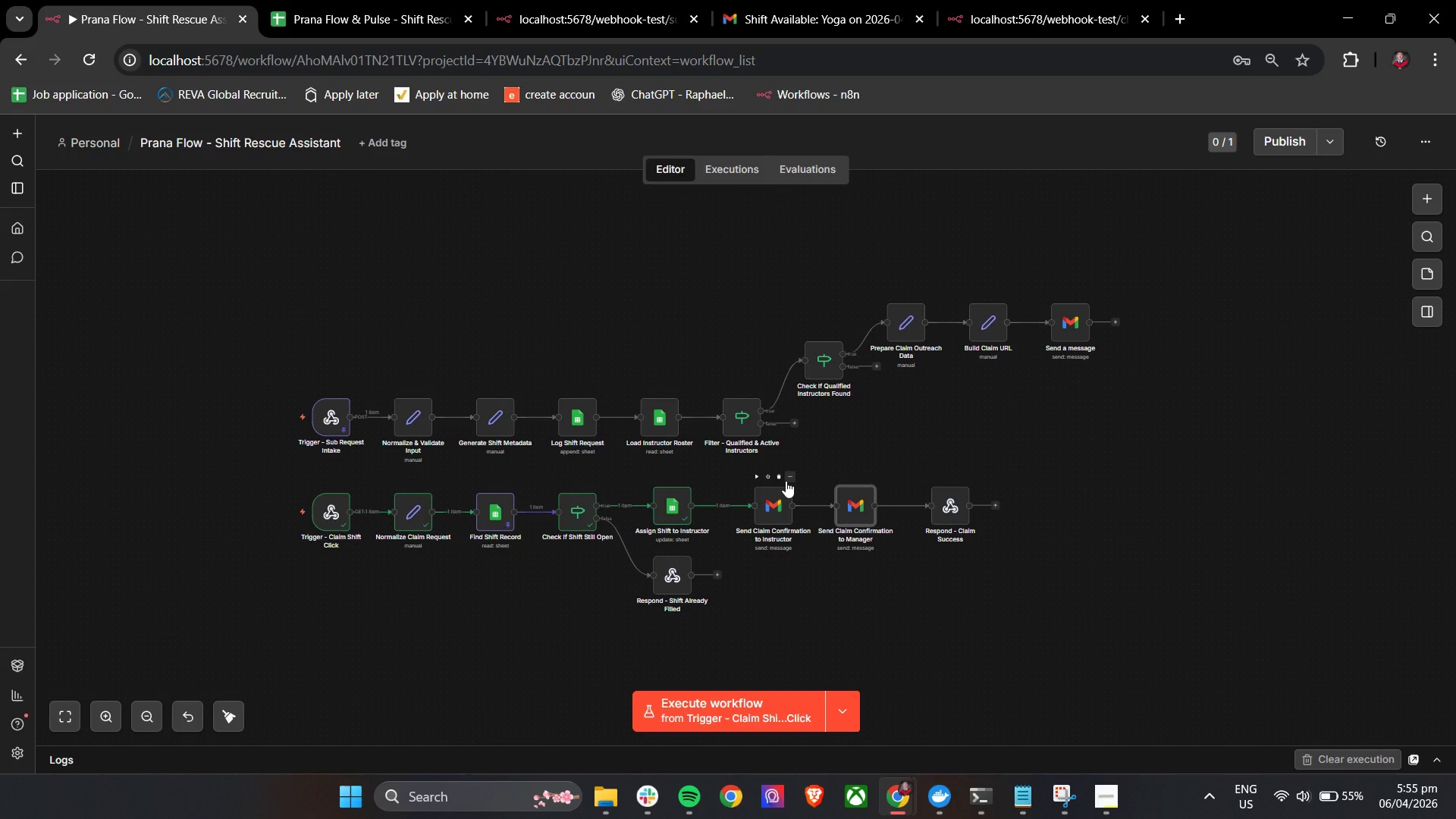 
wait(7.02)
 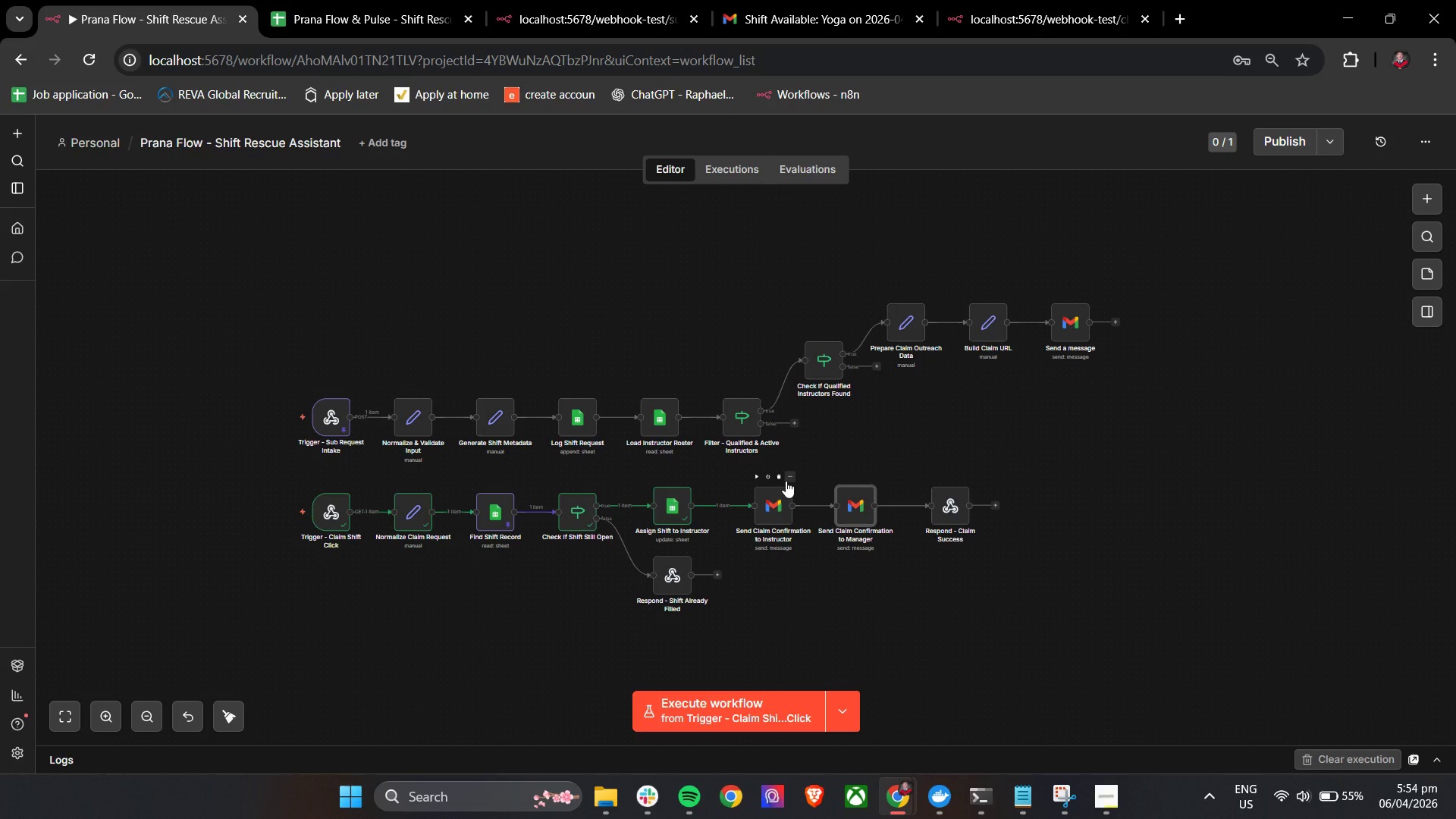 
left_click([689, 795])
 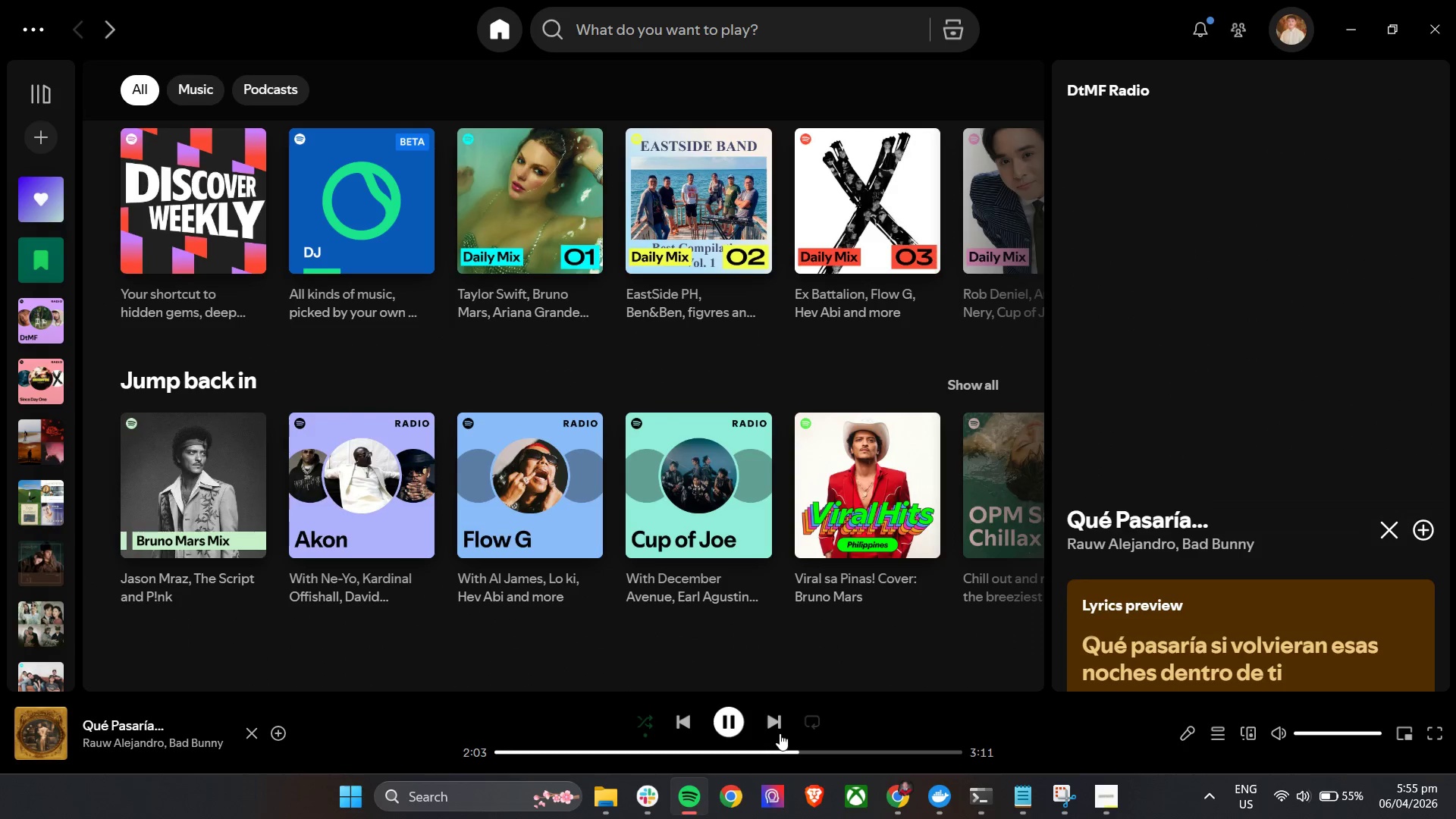 
left_click([767, 730])
 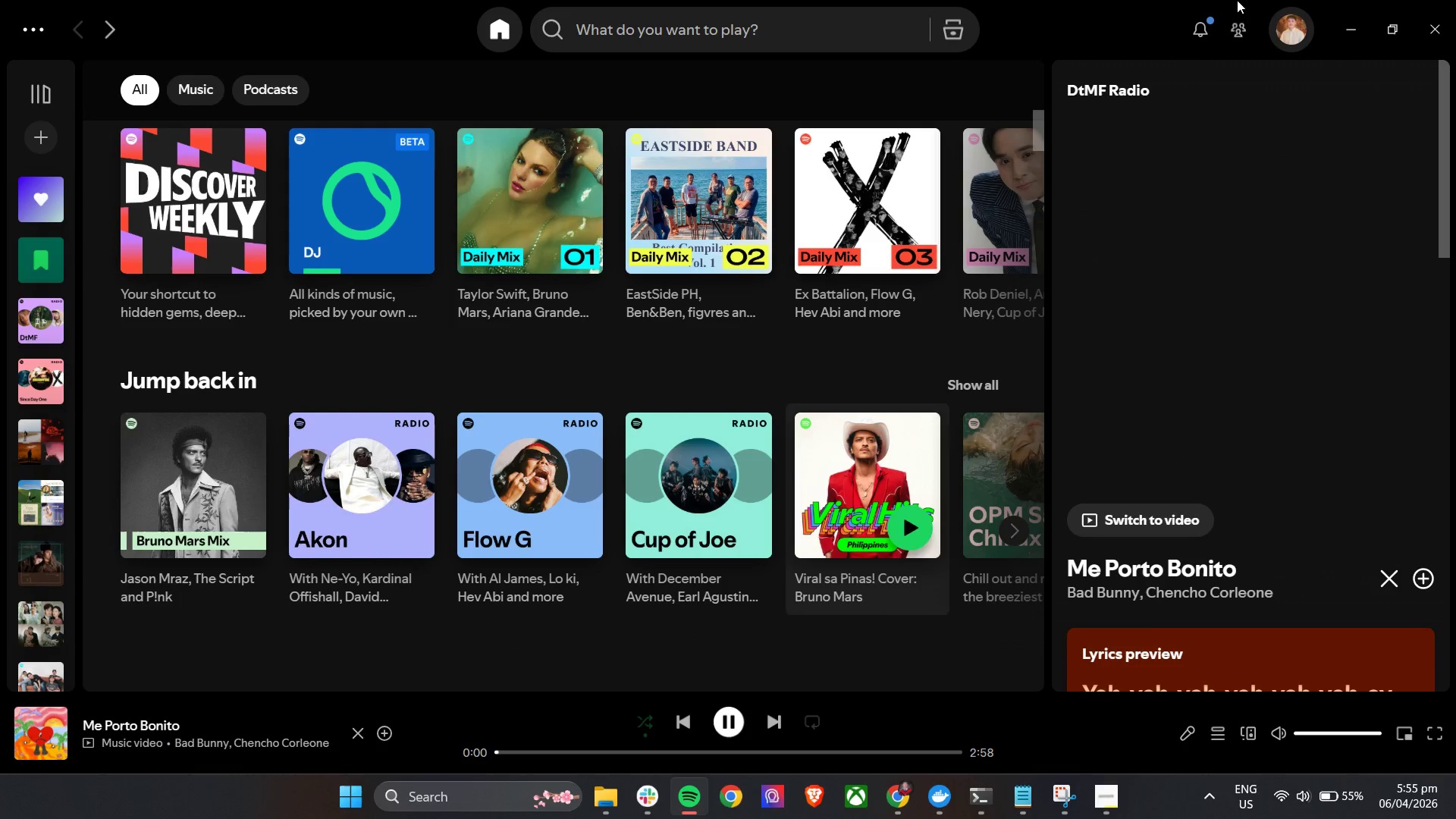 
left_click([1341, 26])
 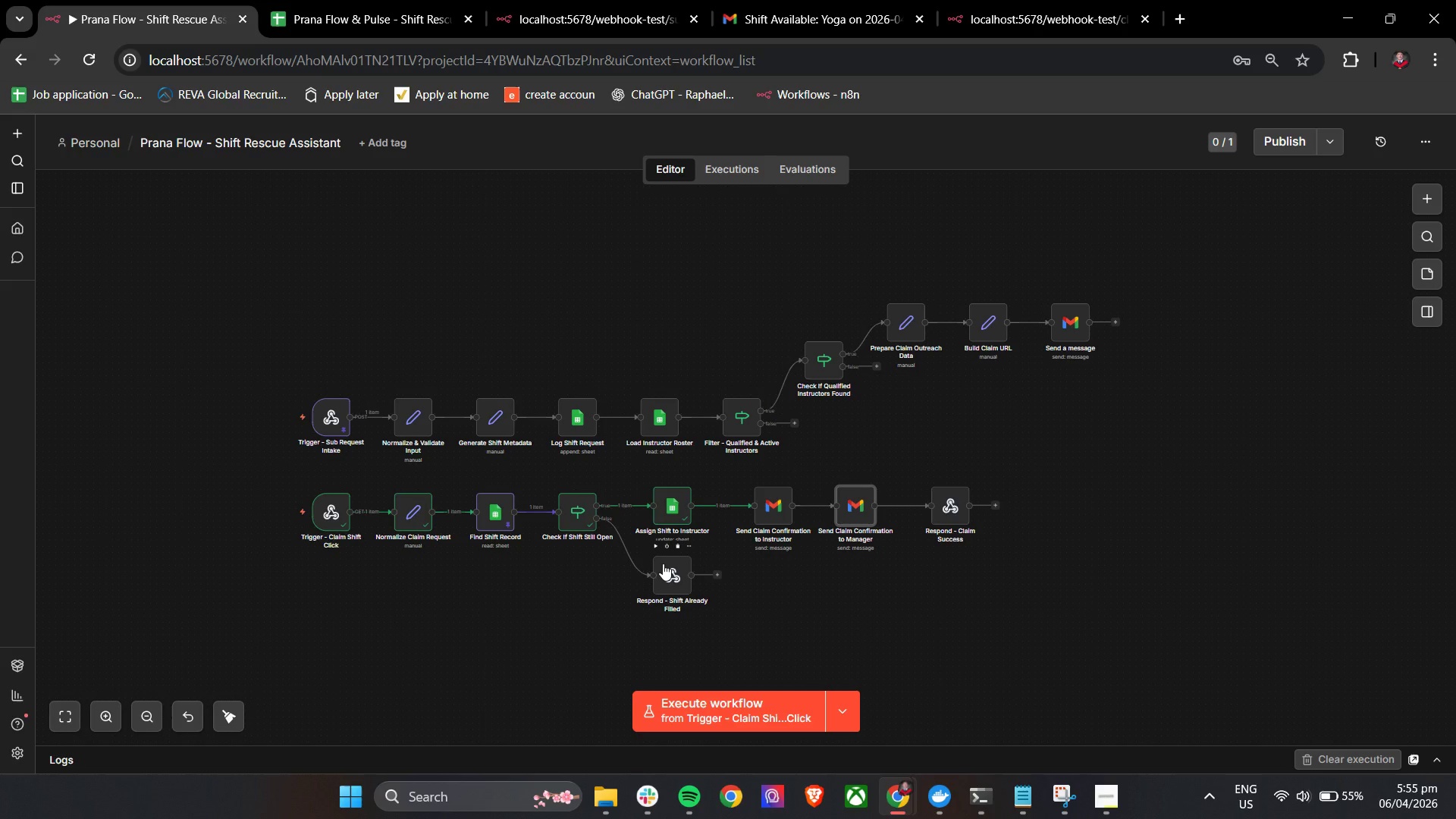 
hold_key(key=ControlLeft, duration=1.17)
scroll: coordinate [663, 563], scroll_direction: up, amount: 1.0
 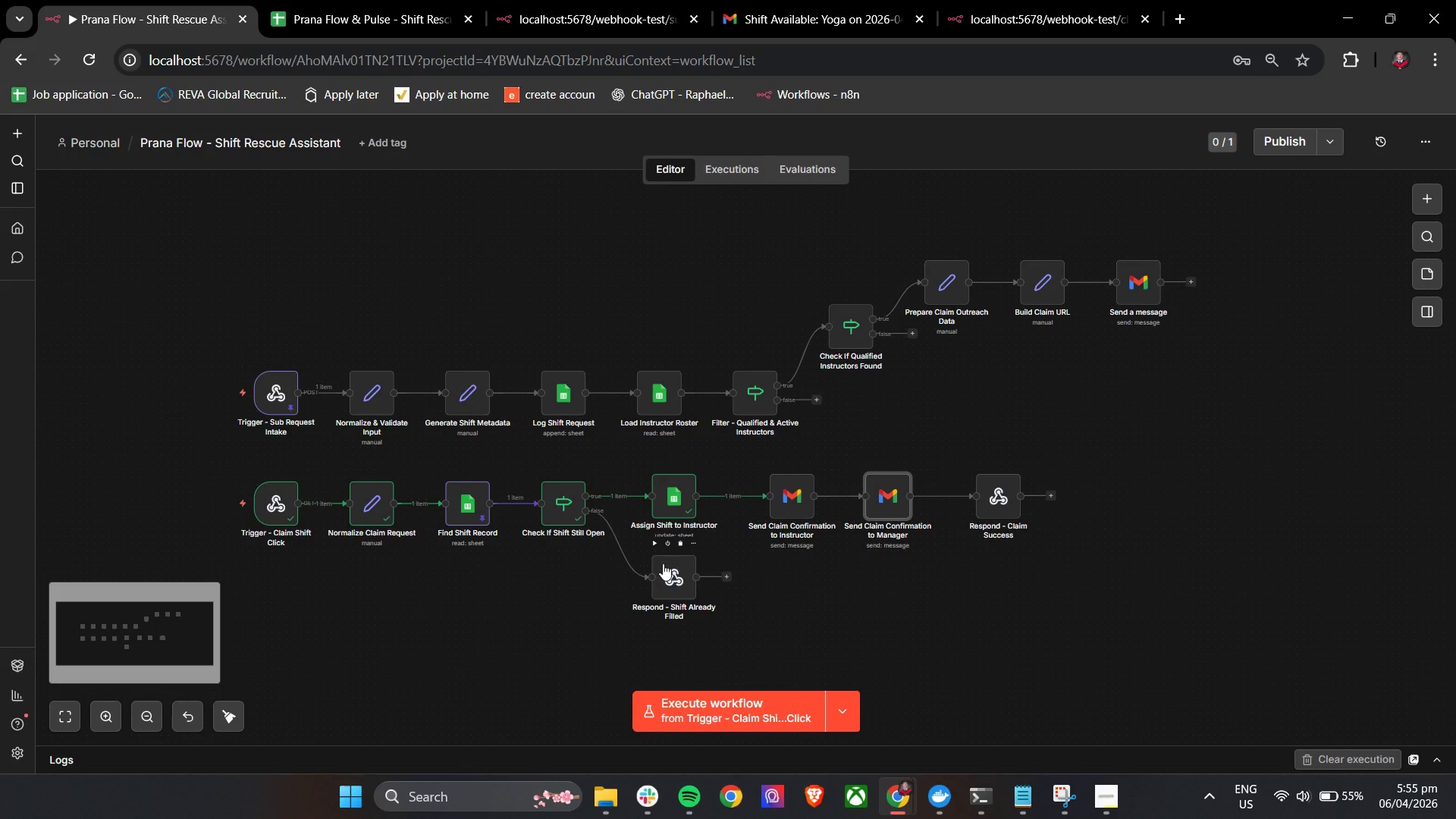 
hold_key(key=ControlLeft, duration=5.06)
 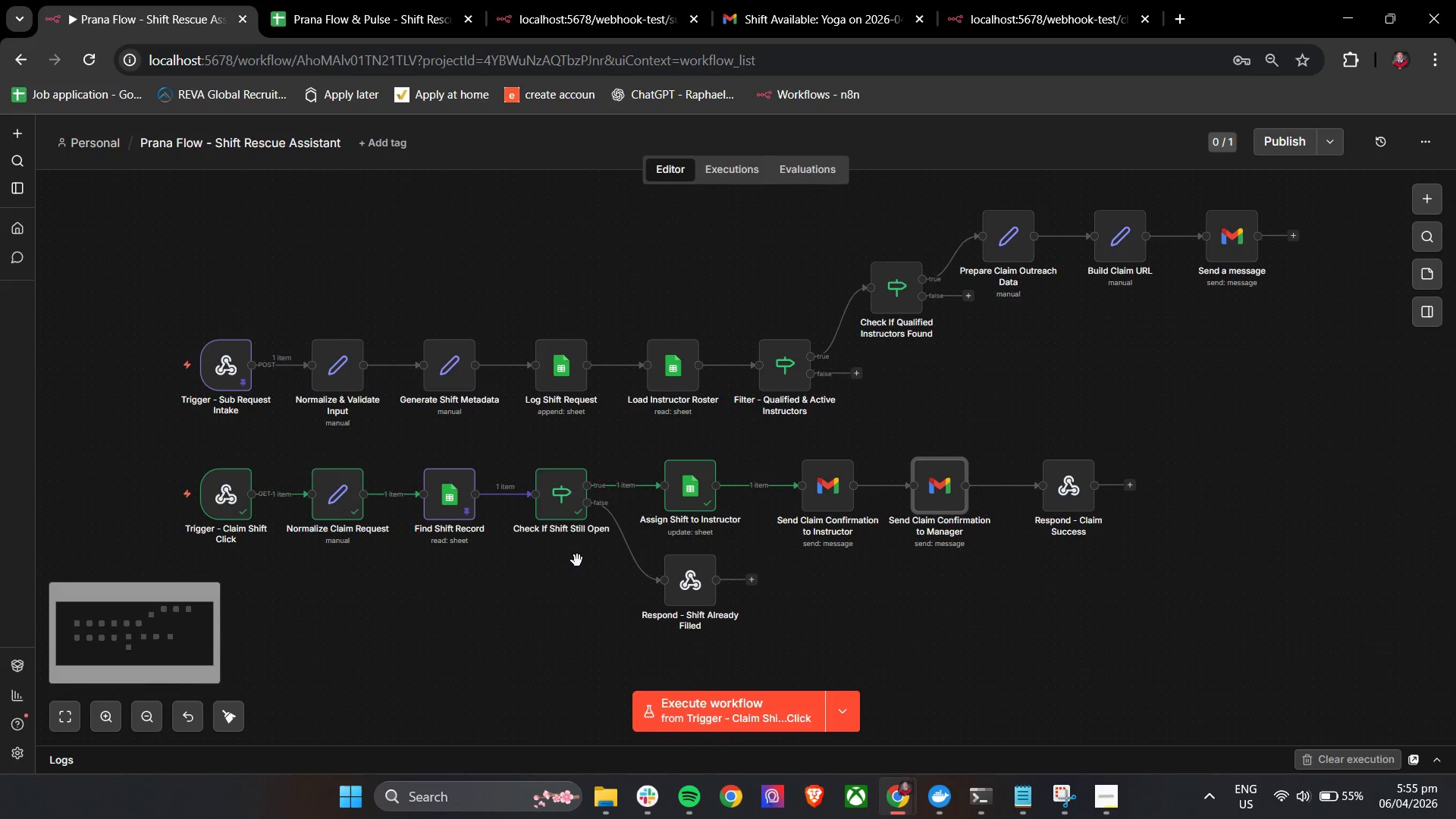 
hold_key(key=ControlLeft, duration=1.52)
scroll: coordinate [577, 560], scroll_direction: up, amount: 1.0
 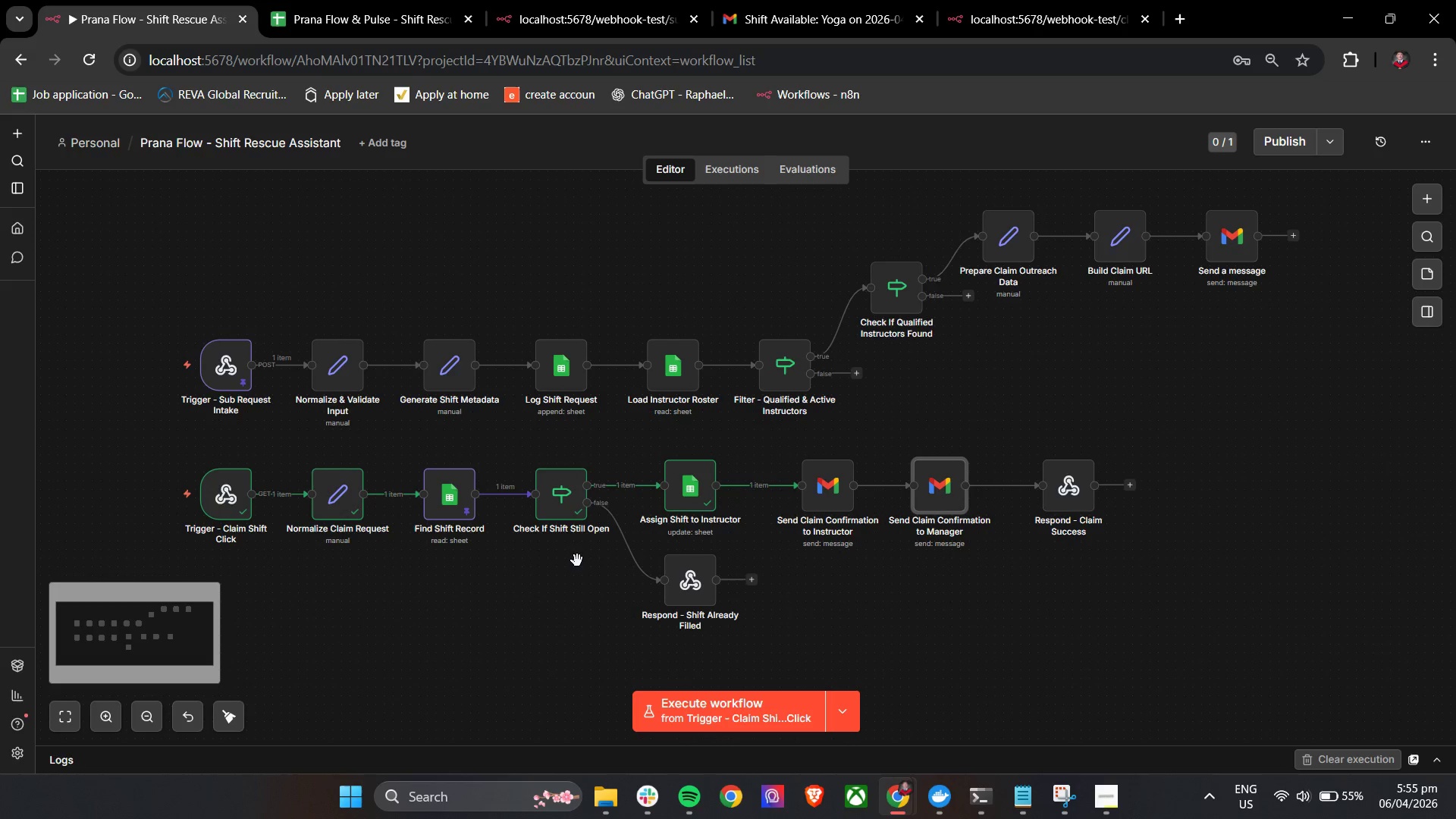 
hold_key(key=ControlLeft, duration=1.05)
 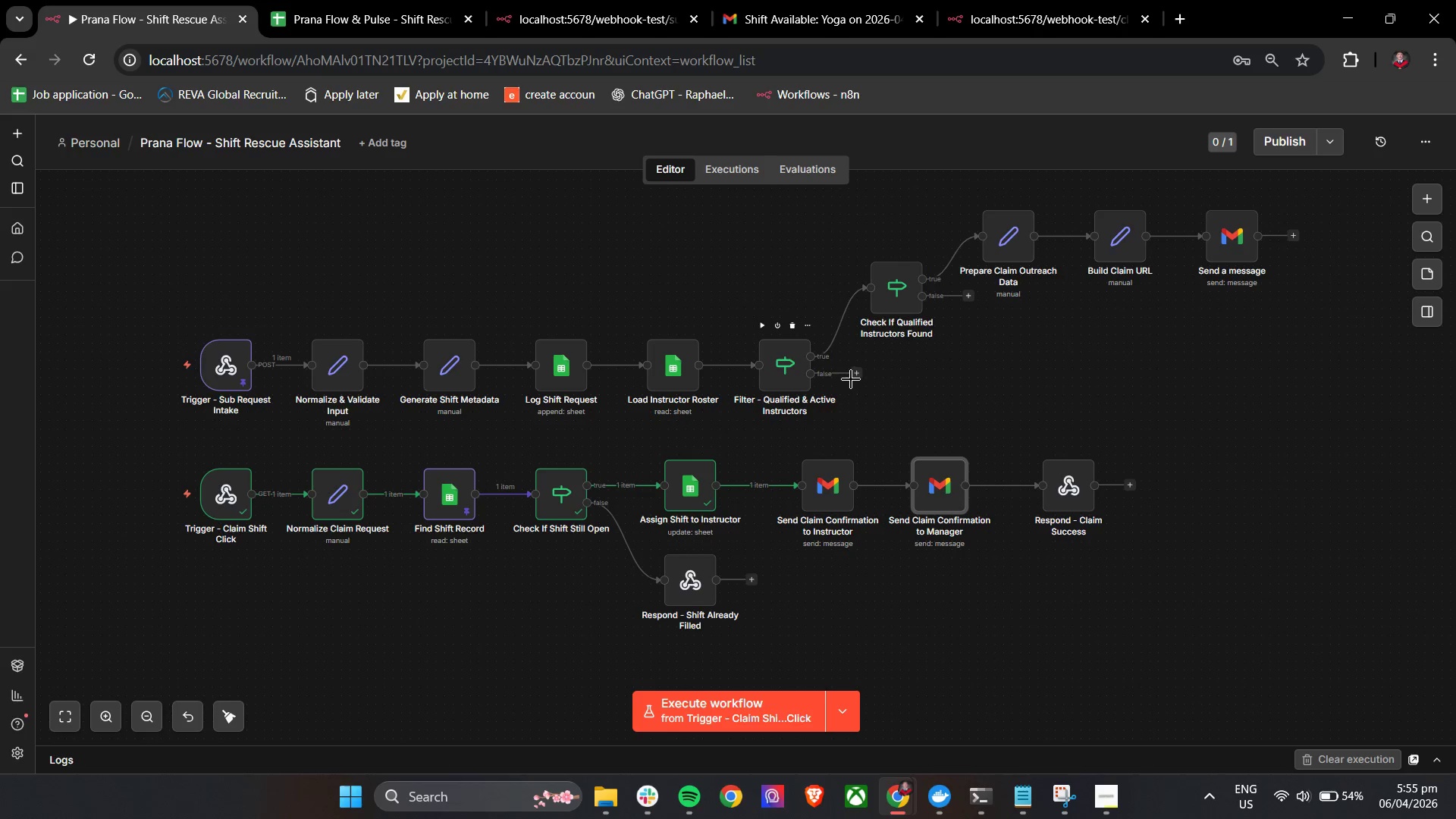 
wait(16.03)
 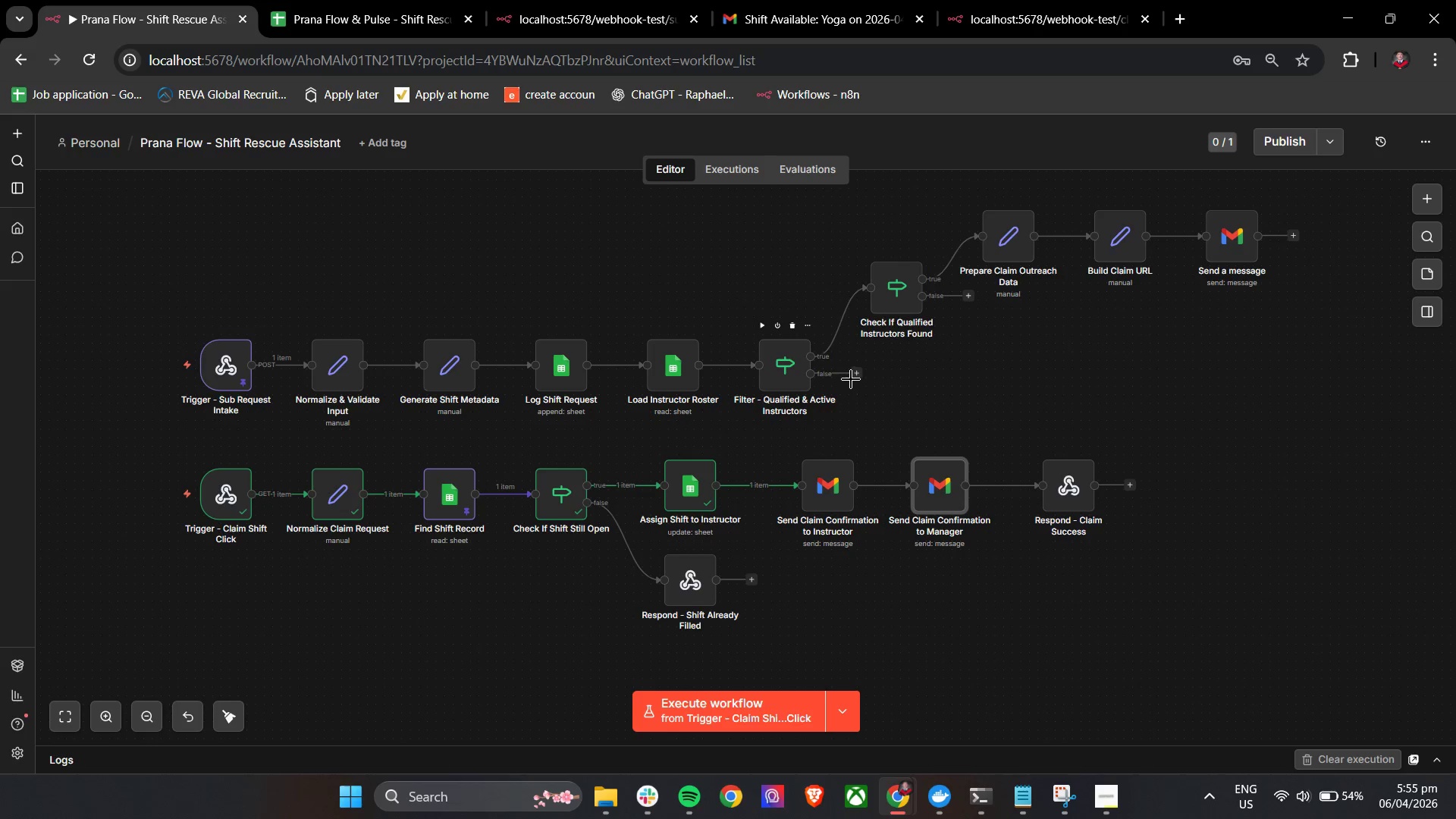 
left_click([855, 372])
 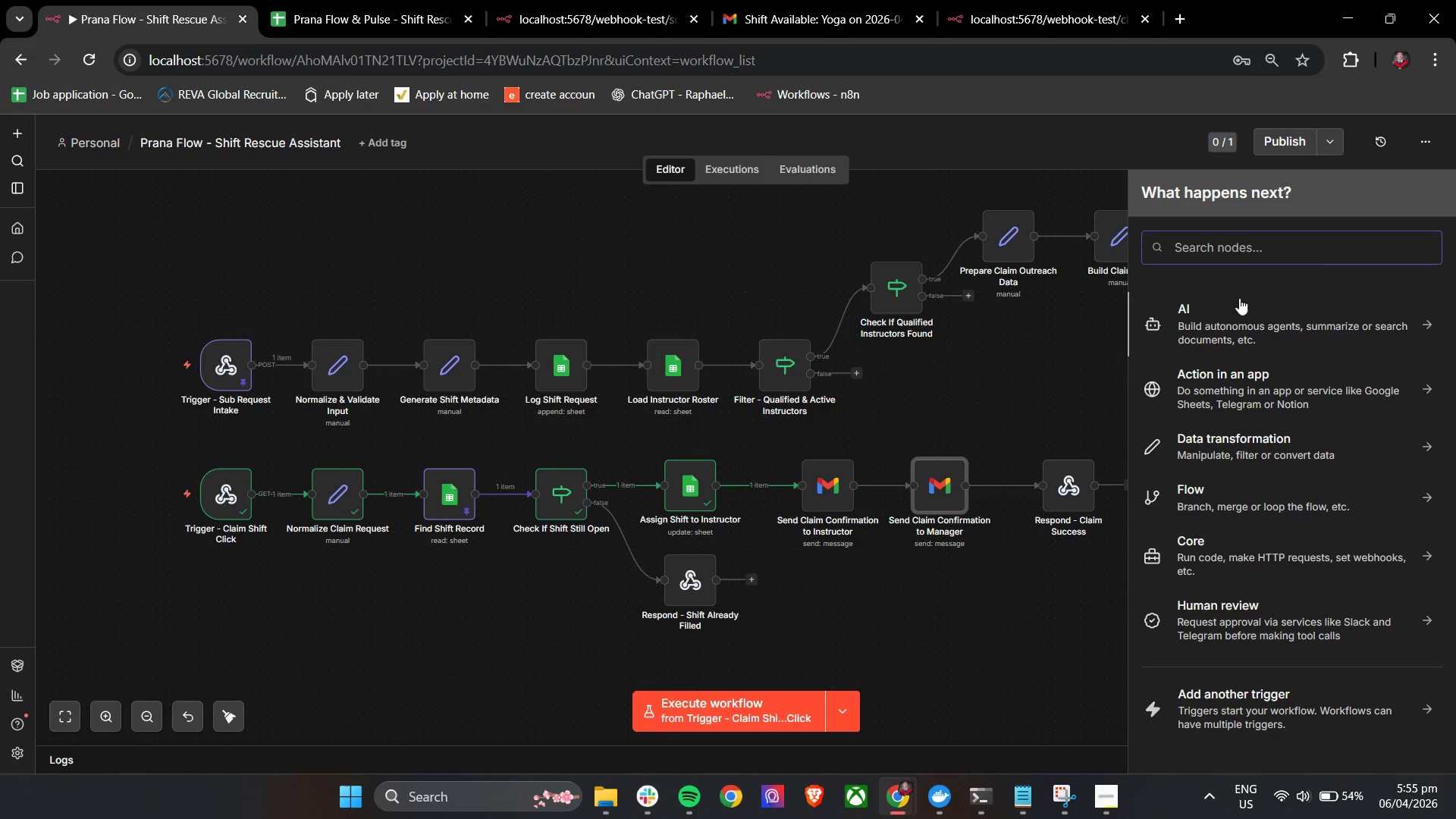 
left_click([1274, 242])
 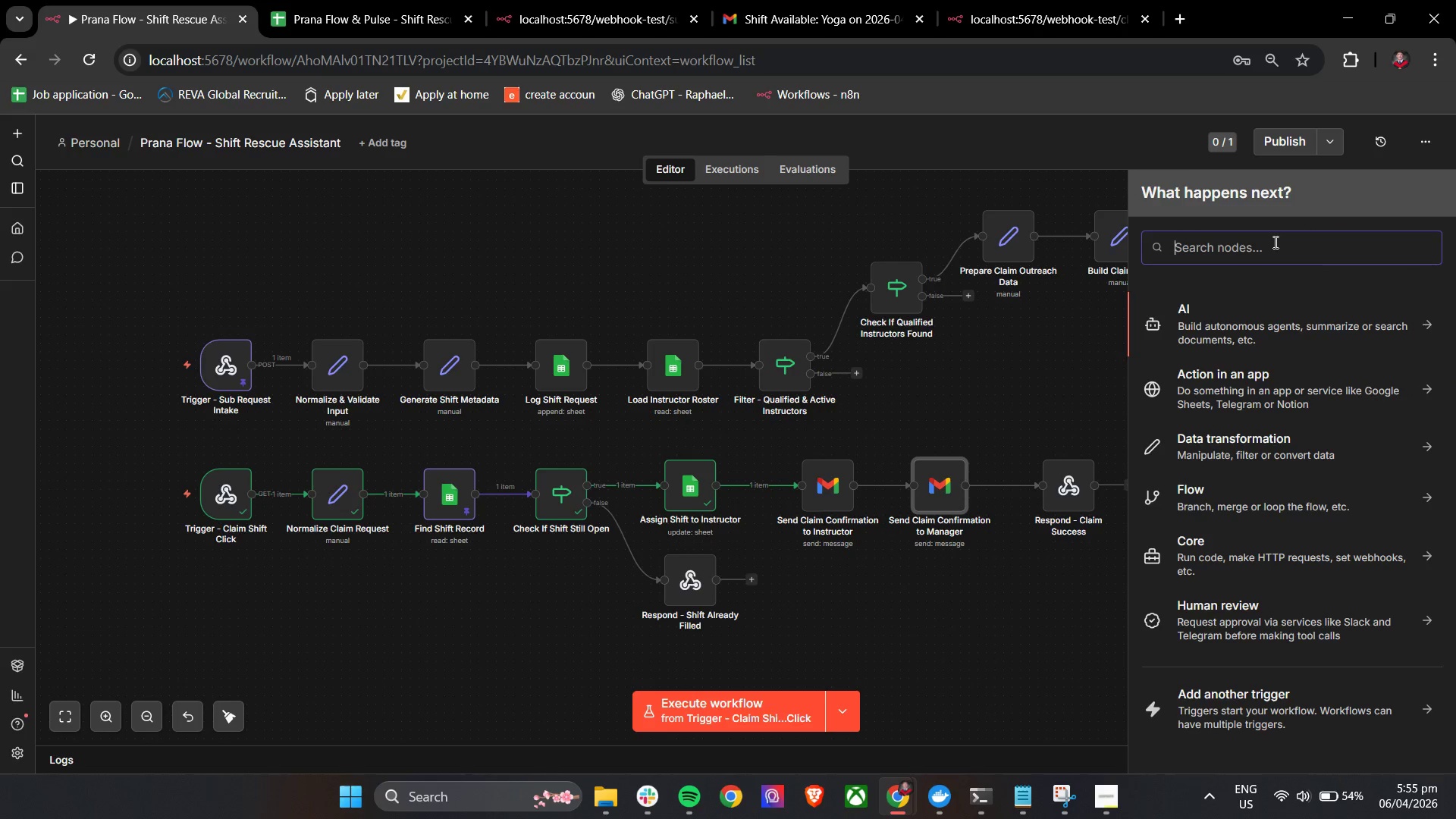 
type(send)
key(Backspace)
key(Backspace)
key(Backspace)
key(Backspace)
key(Backspace)
type(ema)
 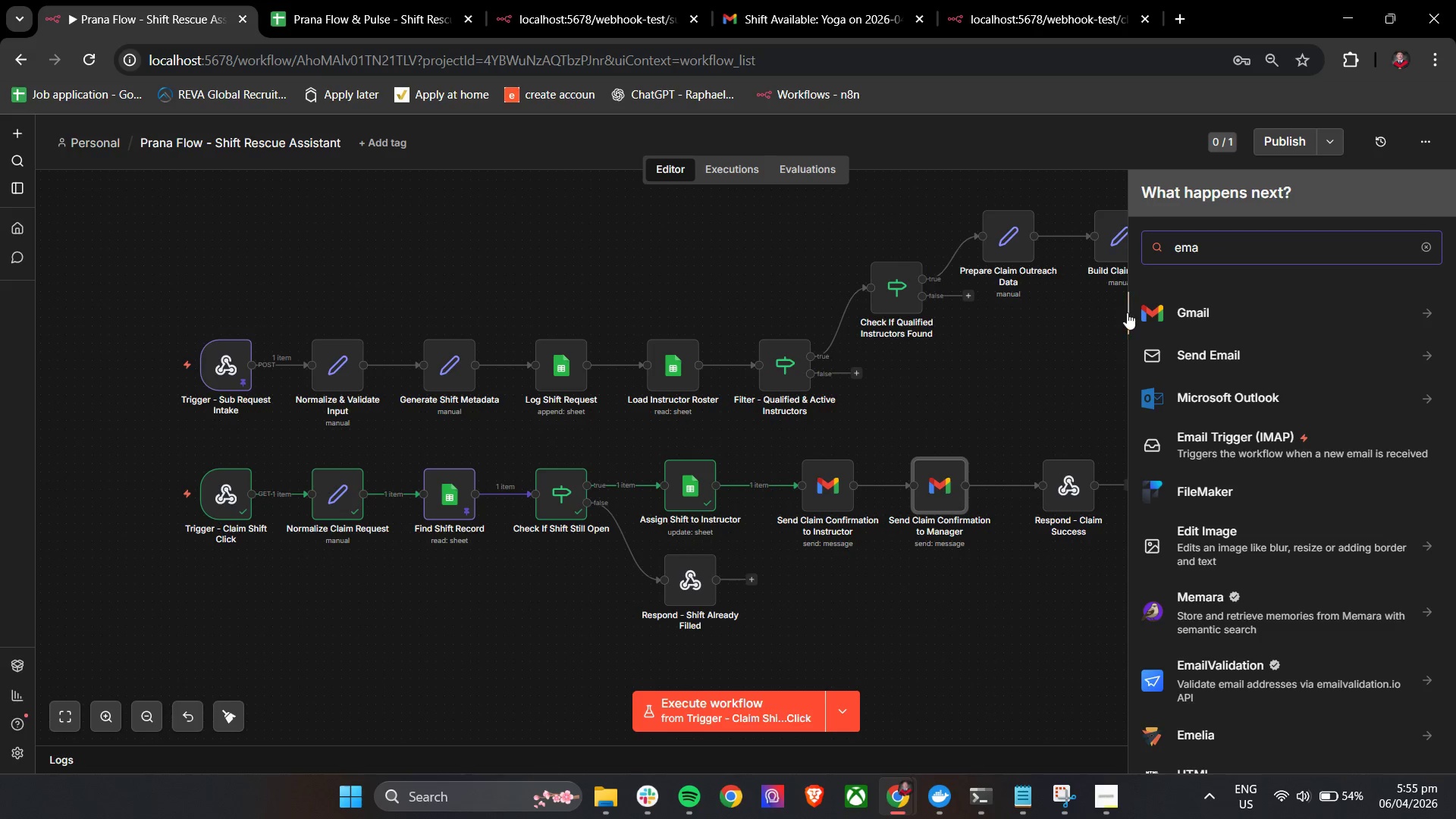 
left_click([1157, 316])
 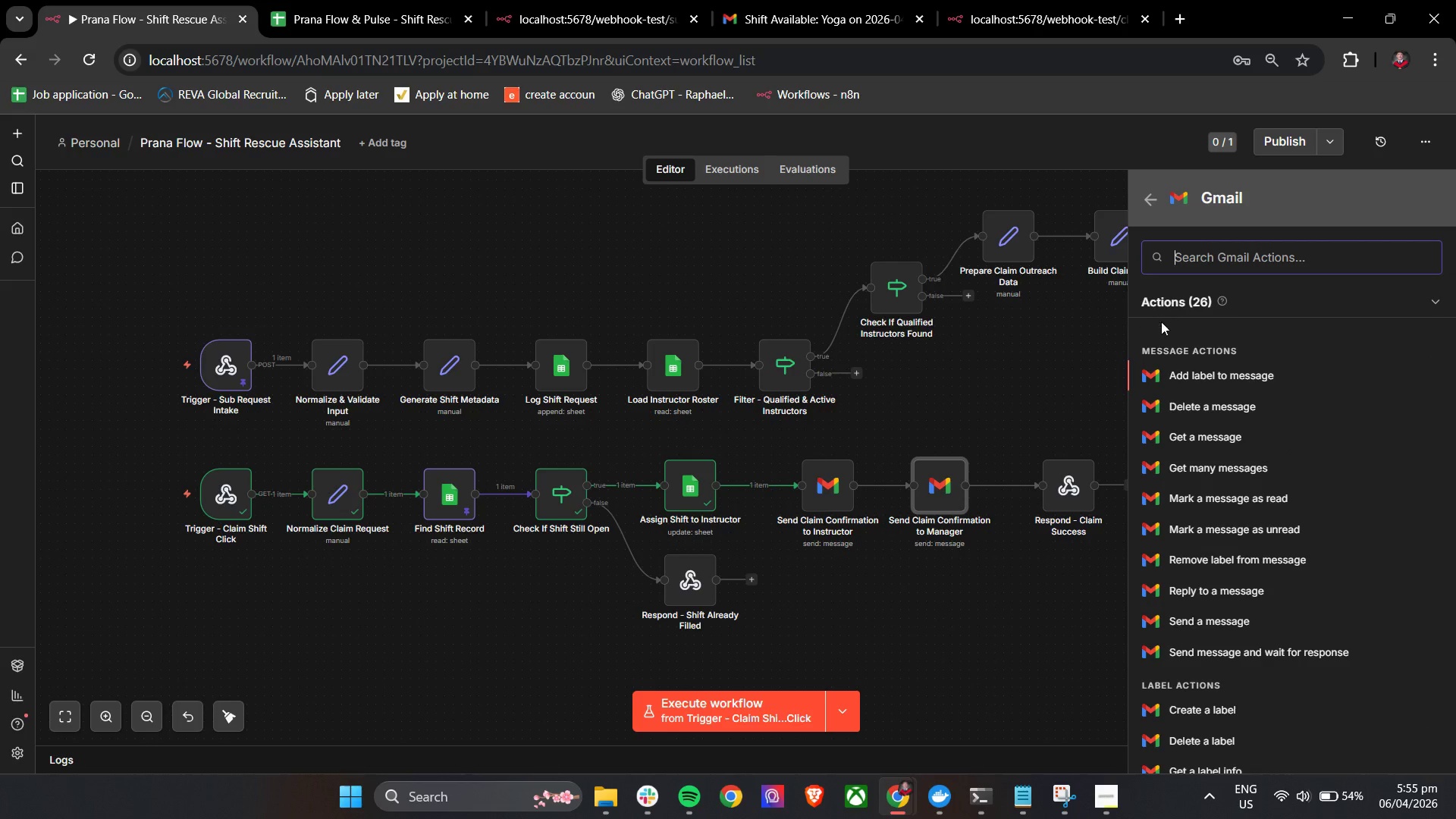 
type(se)
 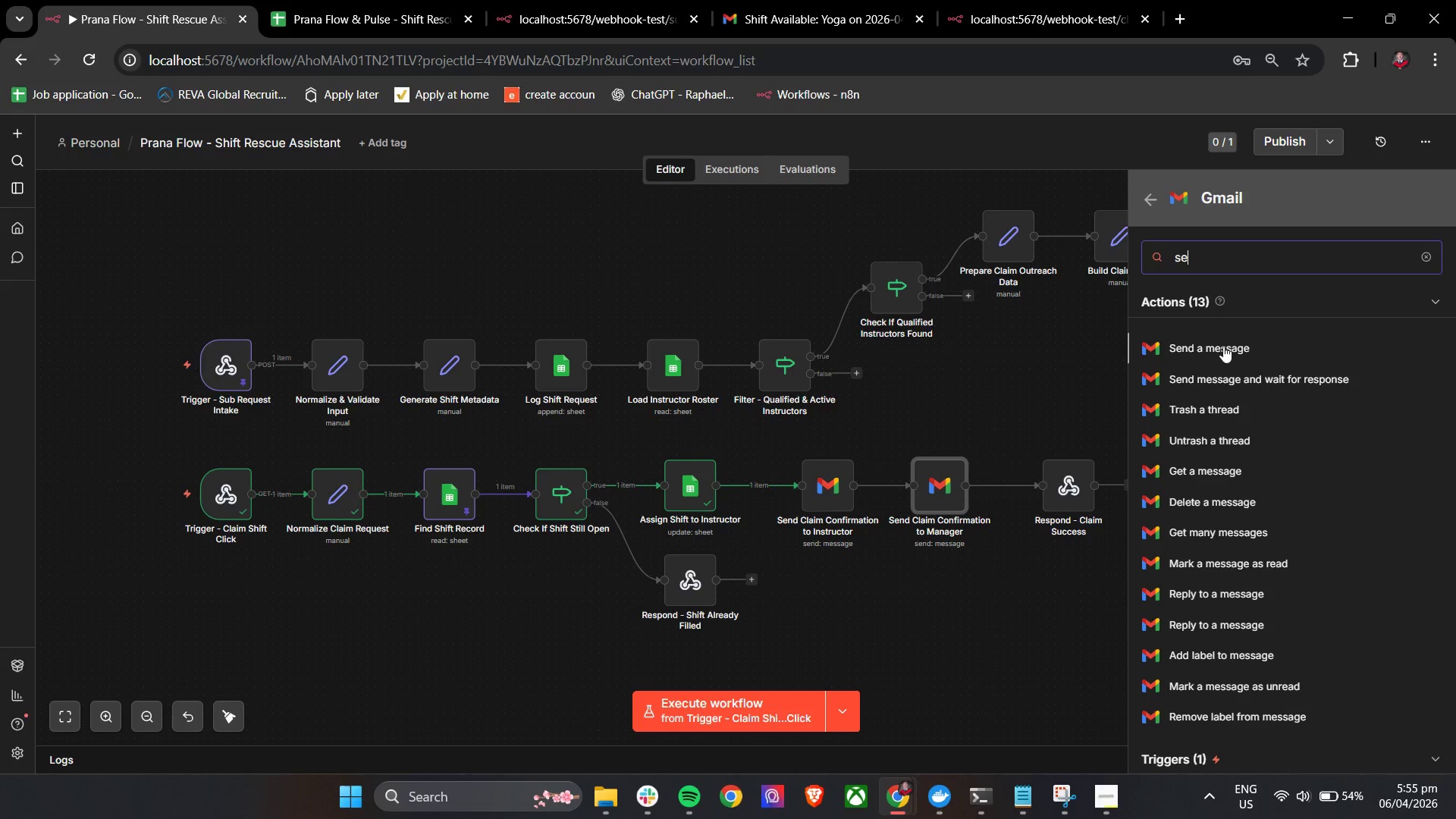 
left_click([1223, 346])
 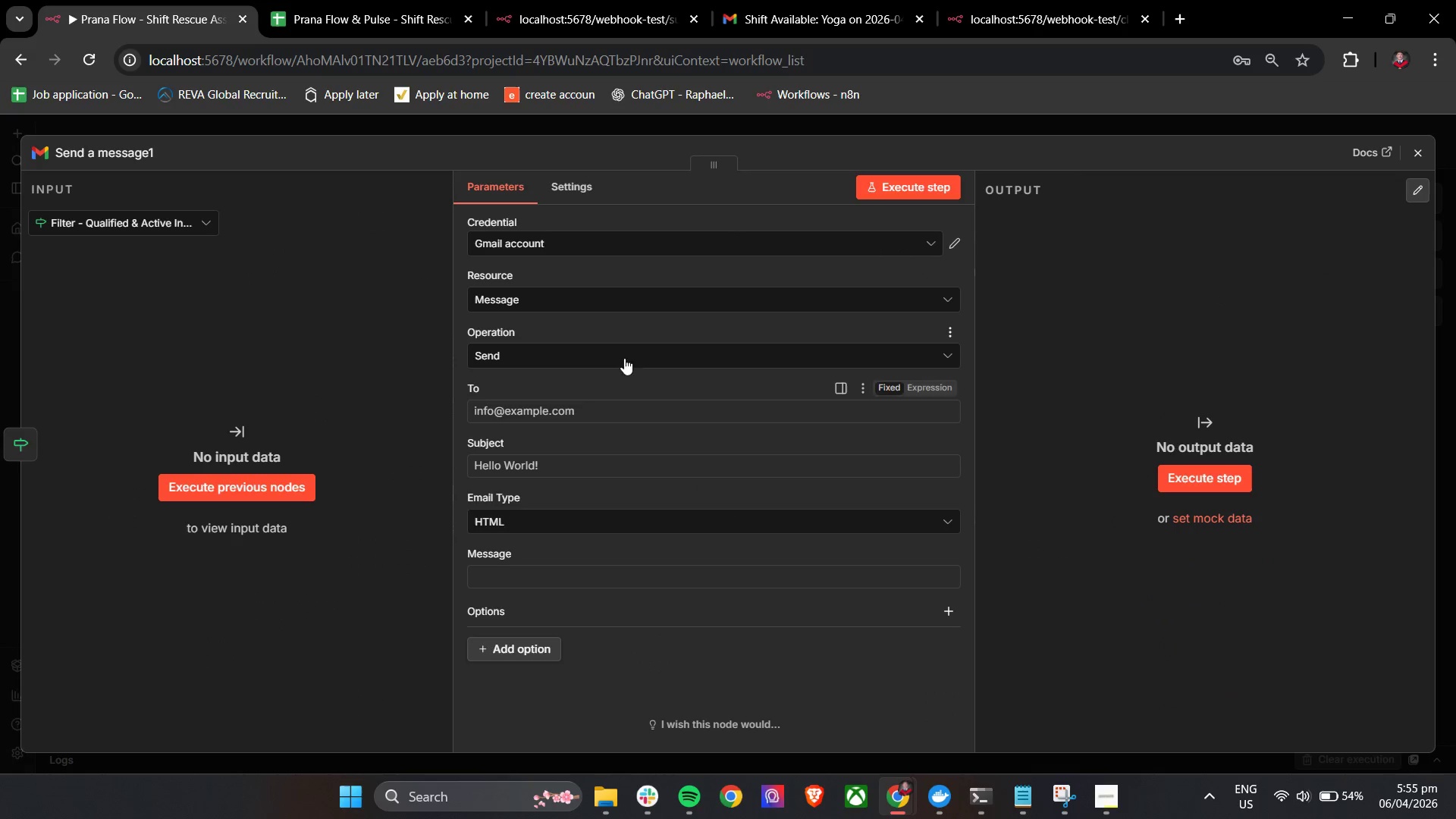 
left_click([136, 155])
 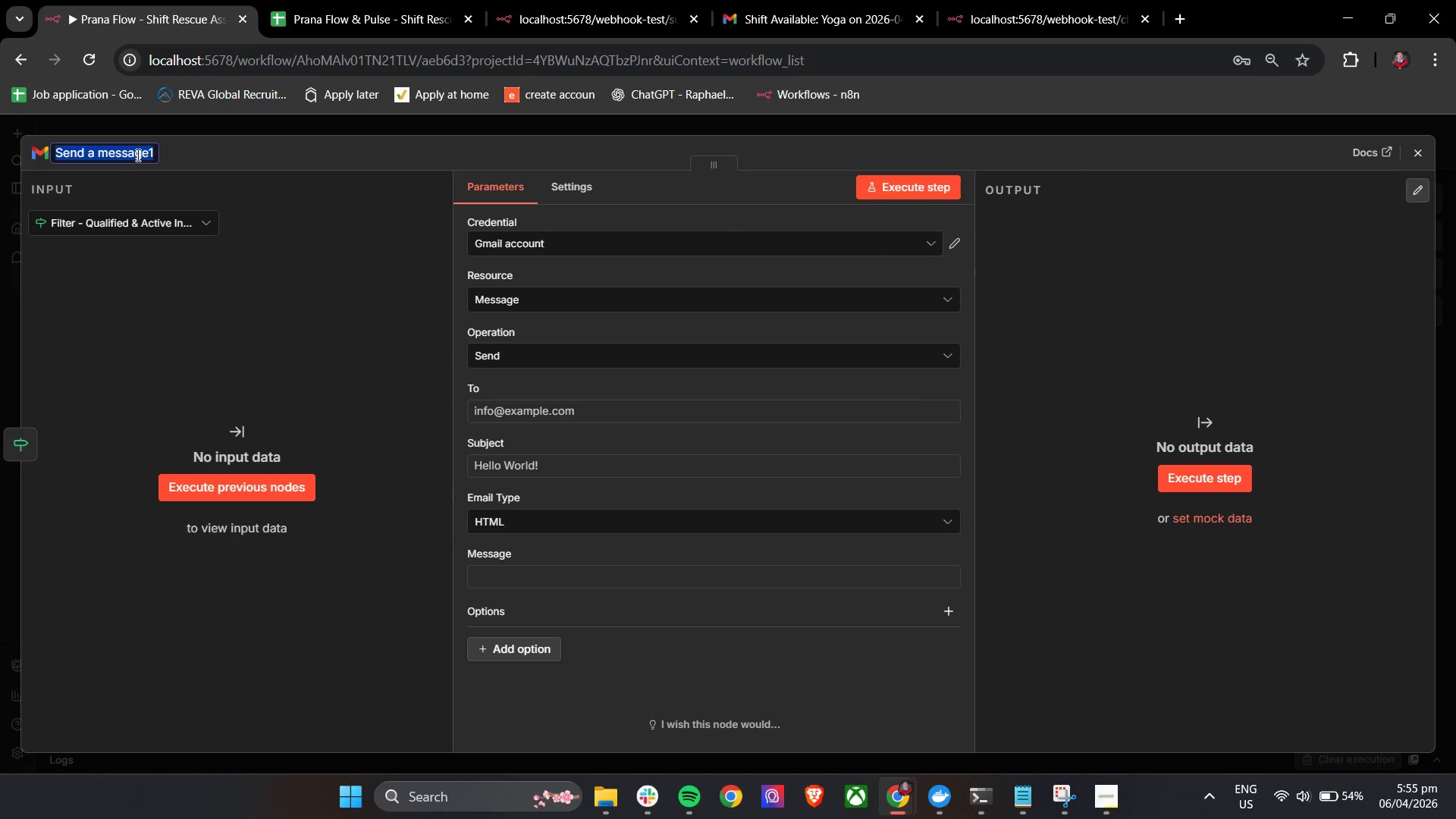 
type(Send No match)
 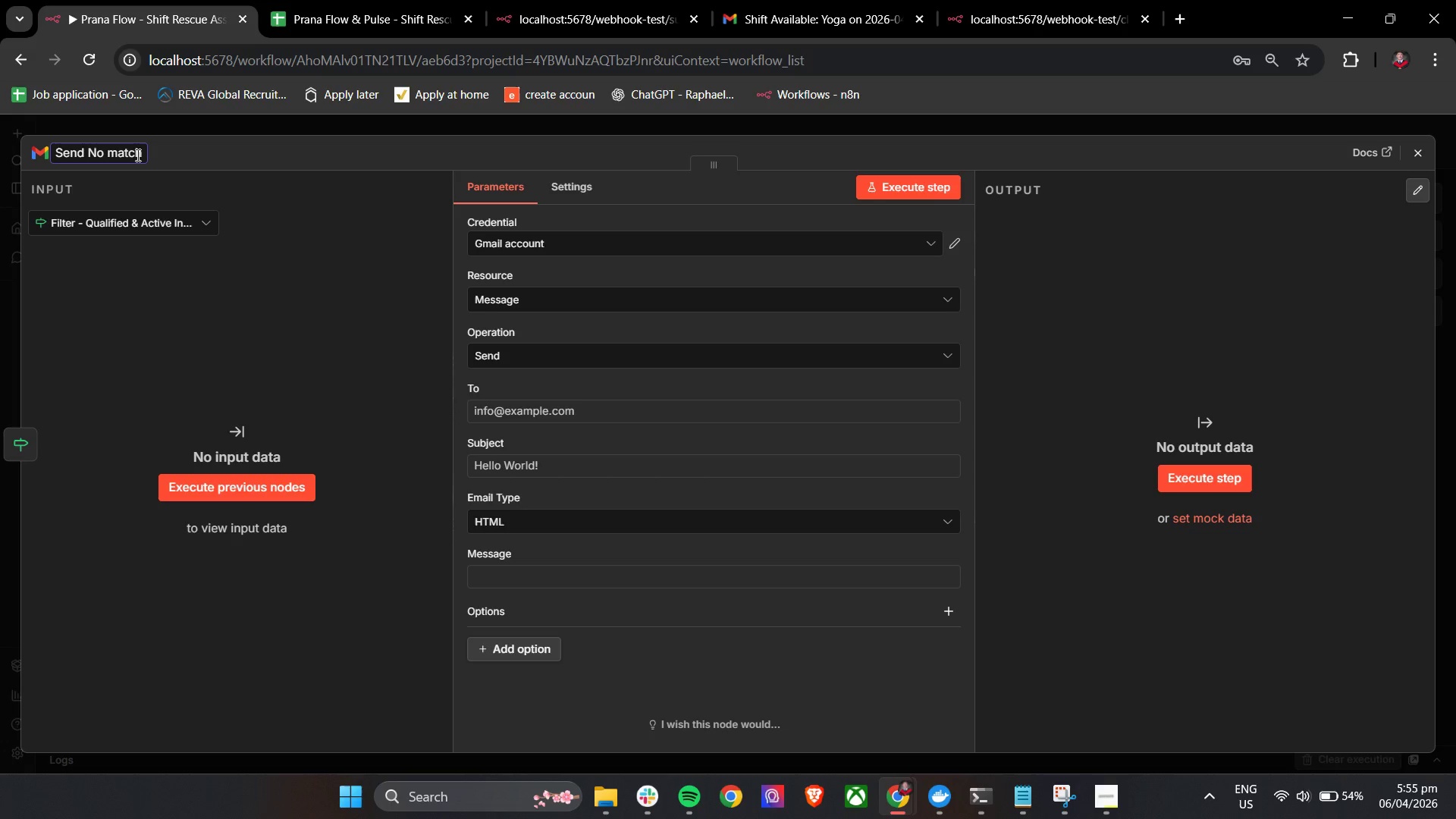 
type( )
key(Backspace)
key(Backspace)
key(Backspace)
key(Backspace)
key(Backspace)
key(Backspace)
type(match )
key(Backspace)
key(Backspace)
key(Backspace)
key(Backspace)
key(Backspace)
key(Backspace)
type(Match Alert to Manager)
 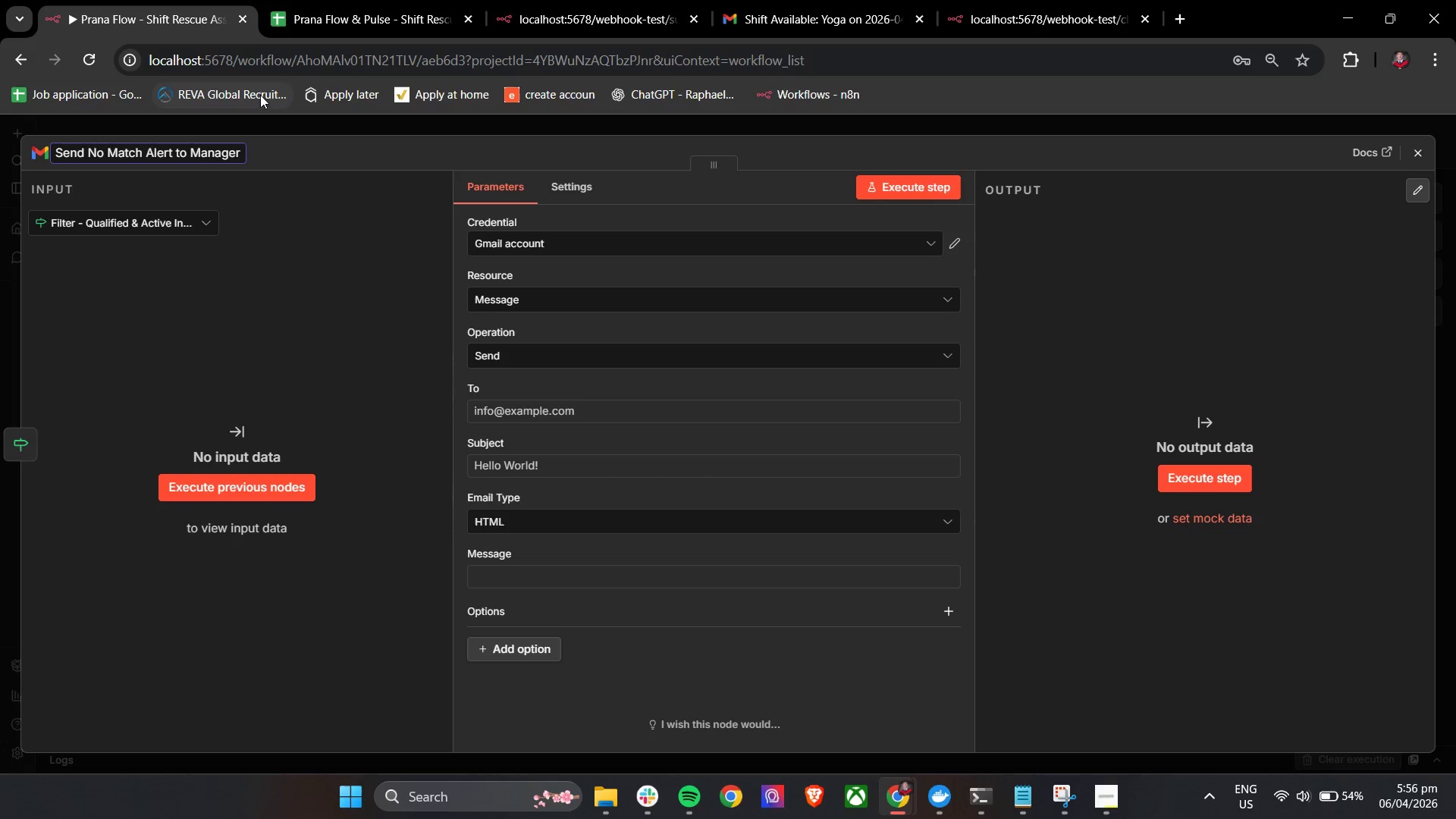 
left_click([298, 152])
 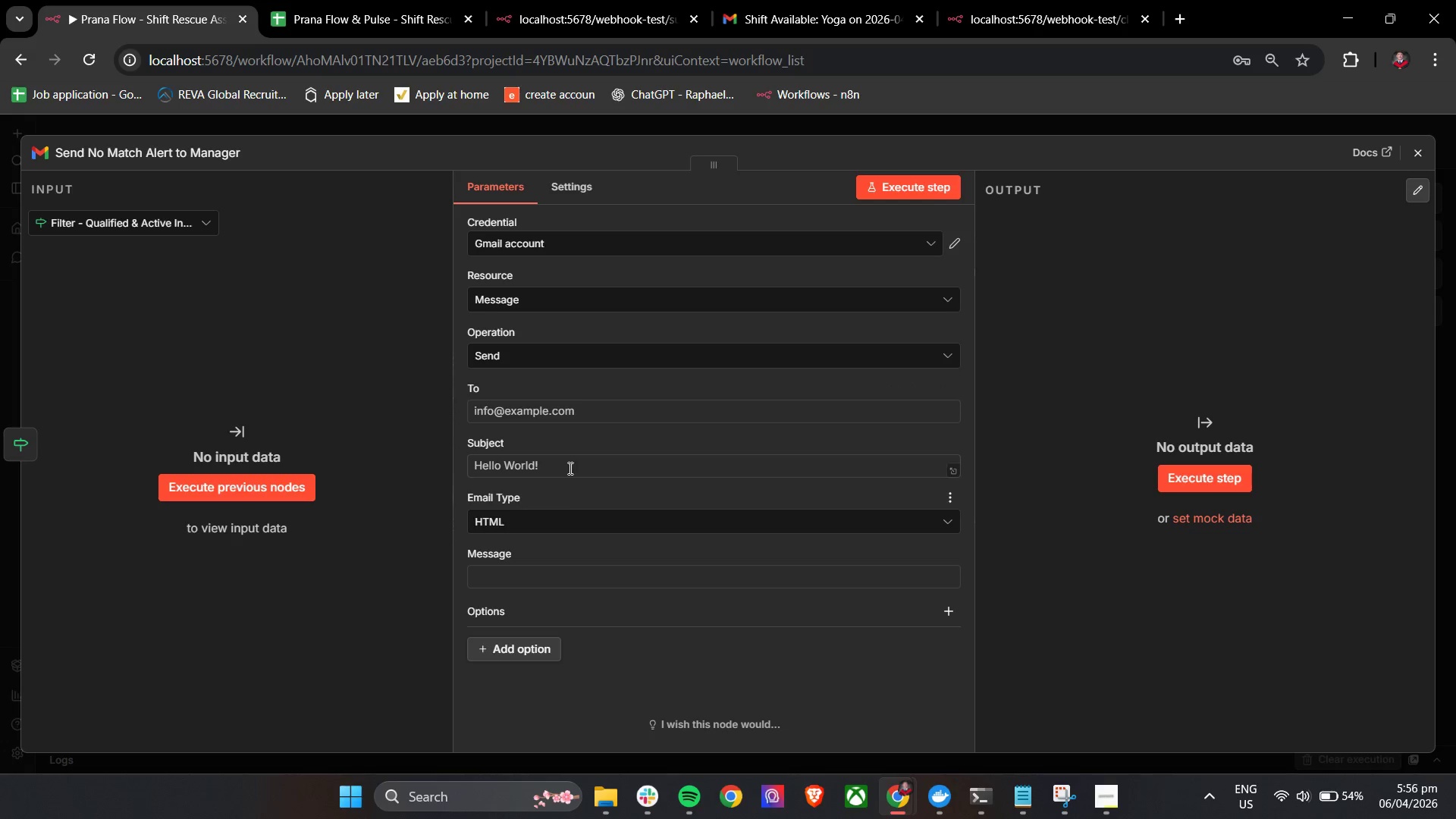 
left_click([566, 411])
 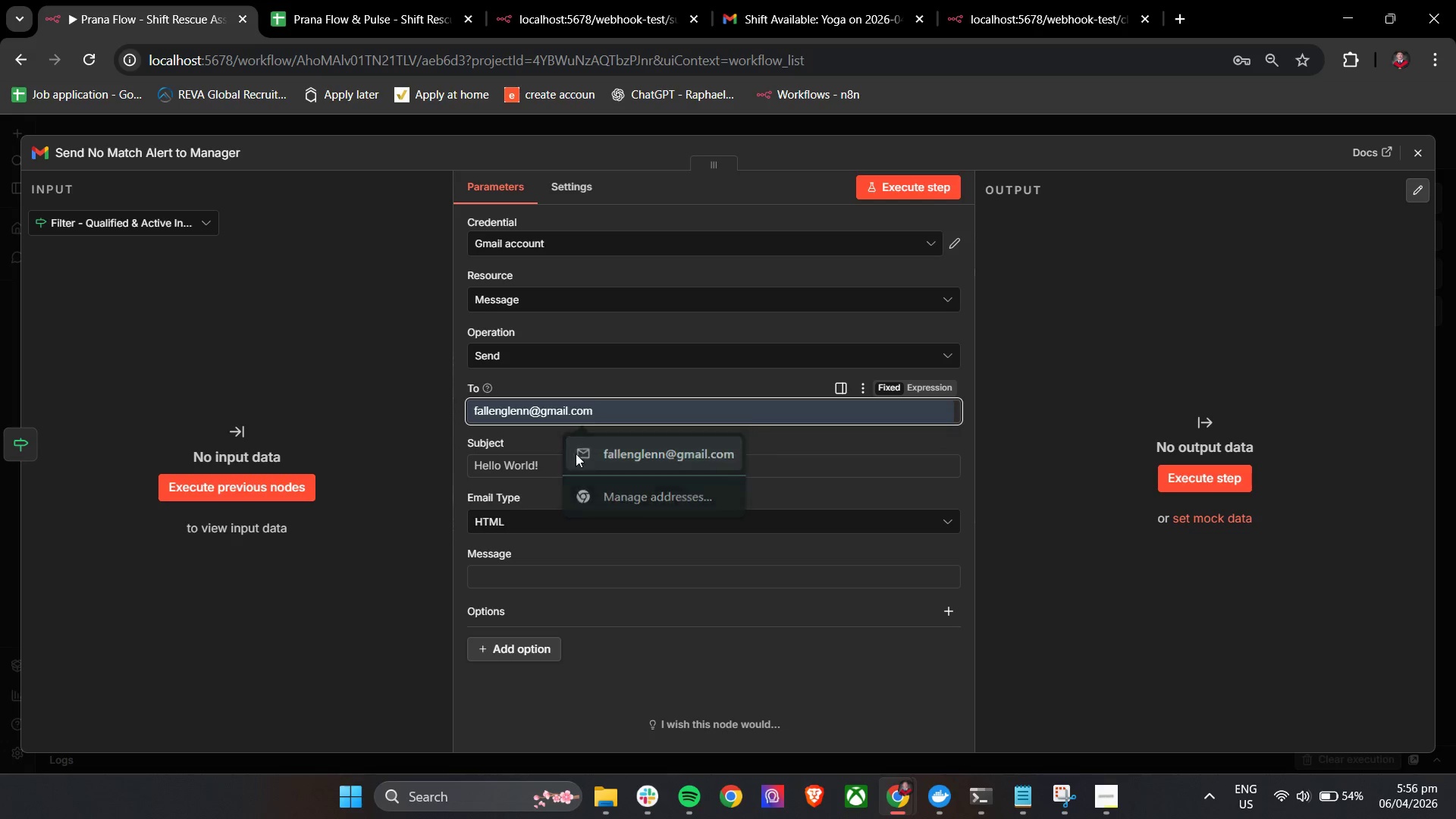 
double_click([521, 476])
 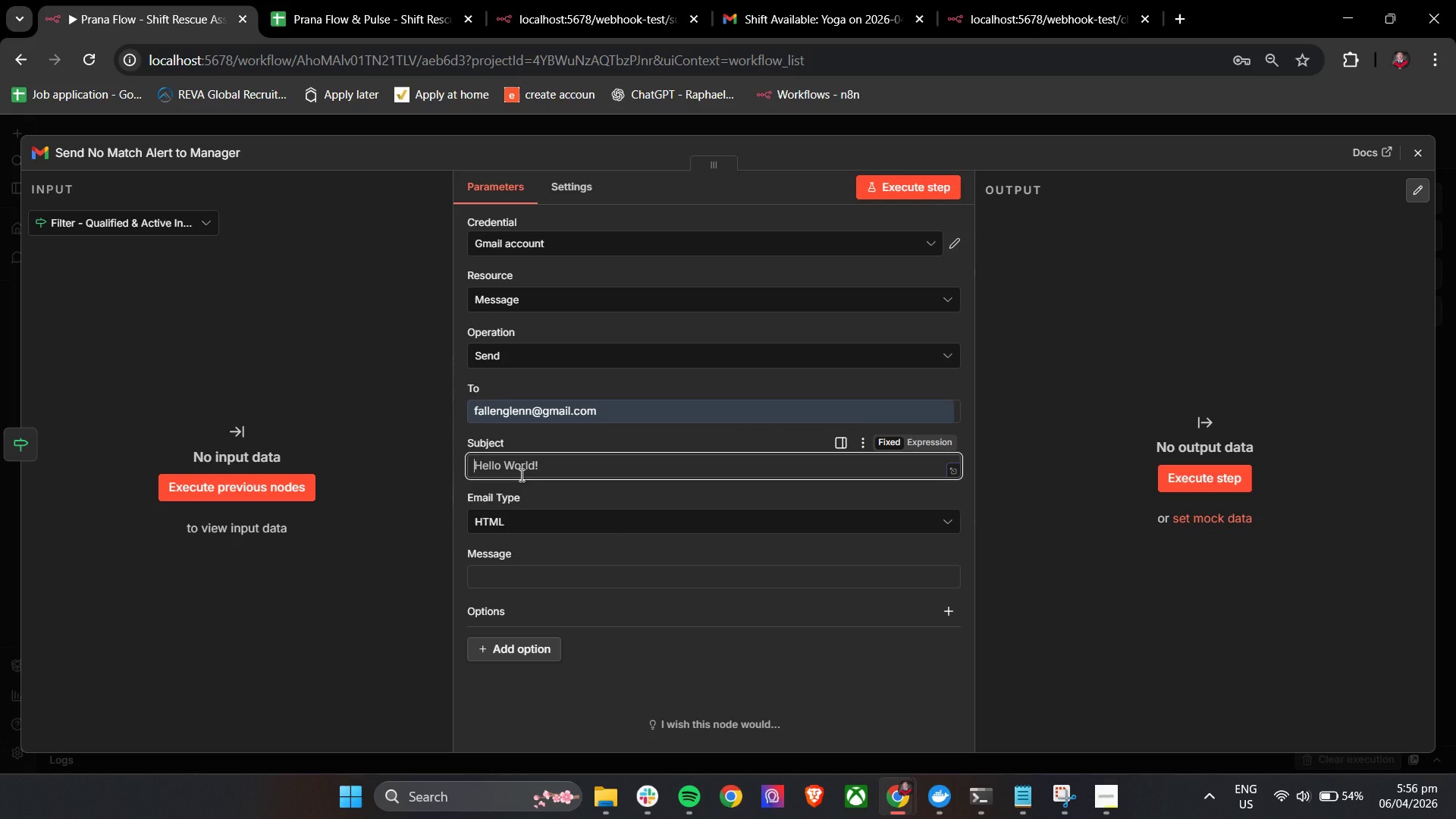 
wait(6.17)
 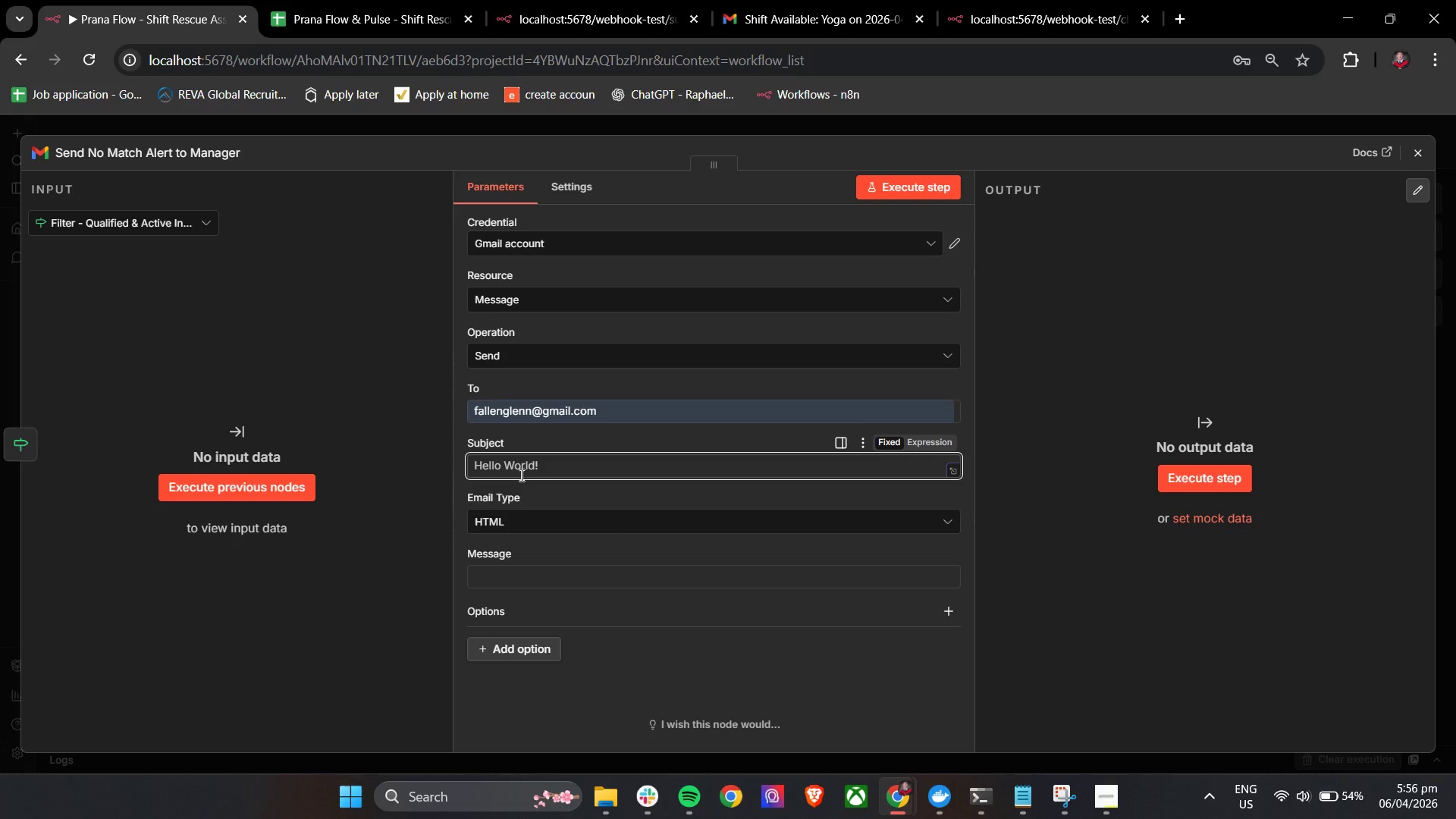 
type(Urgent: No )
 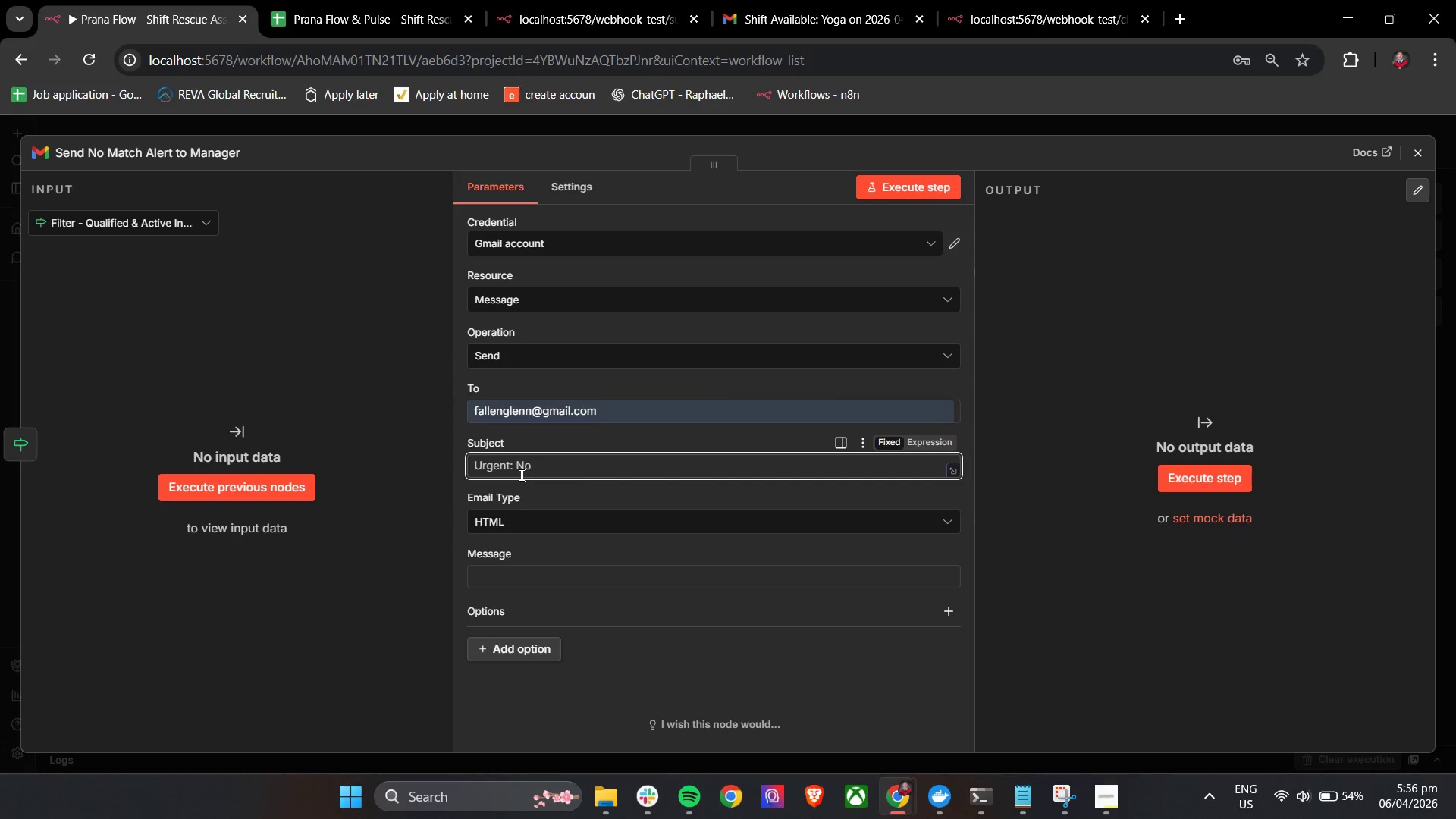 
left_click([922, 440])
 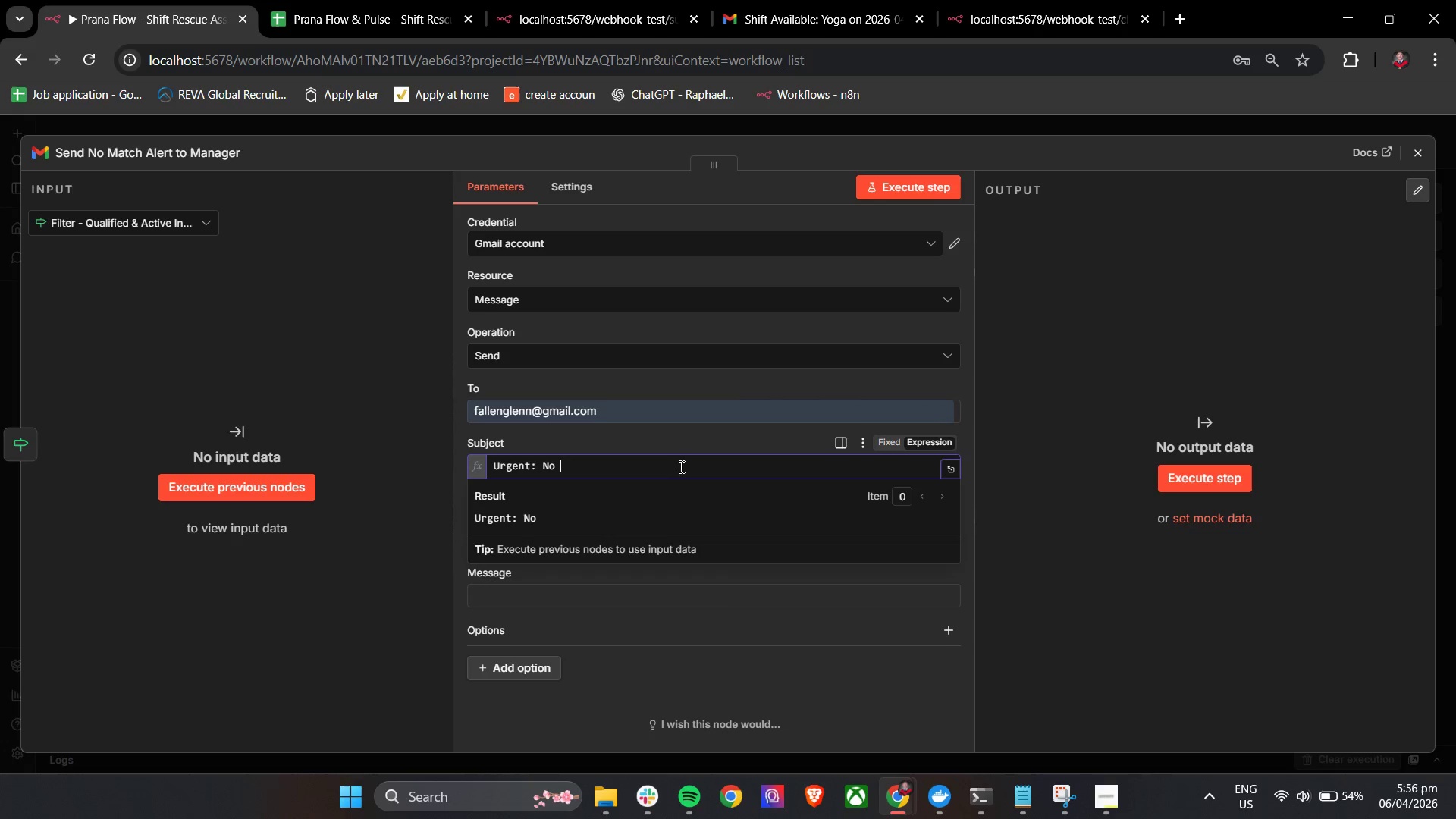 
left_click([675, 470])
 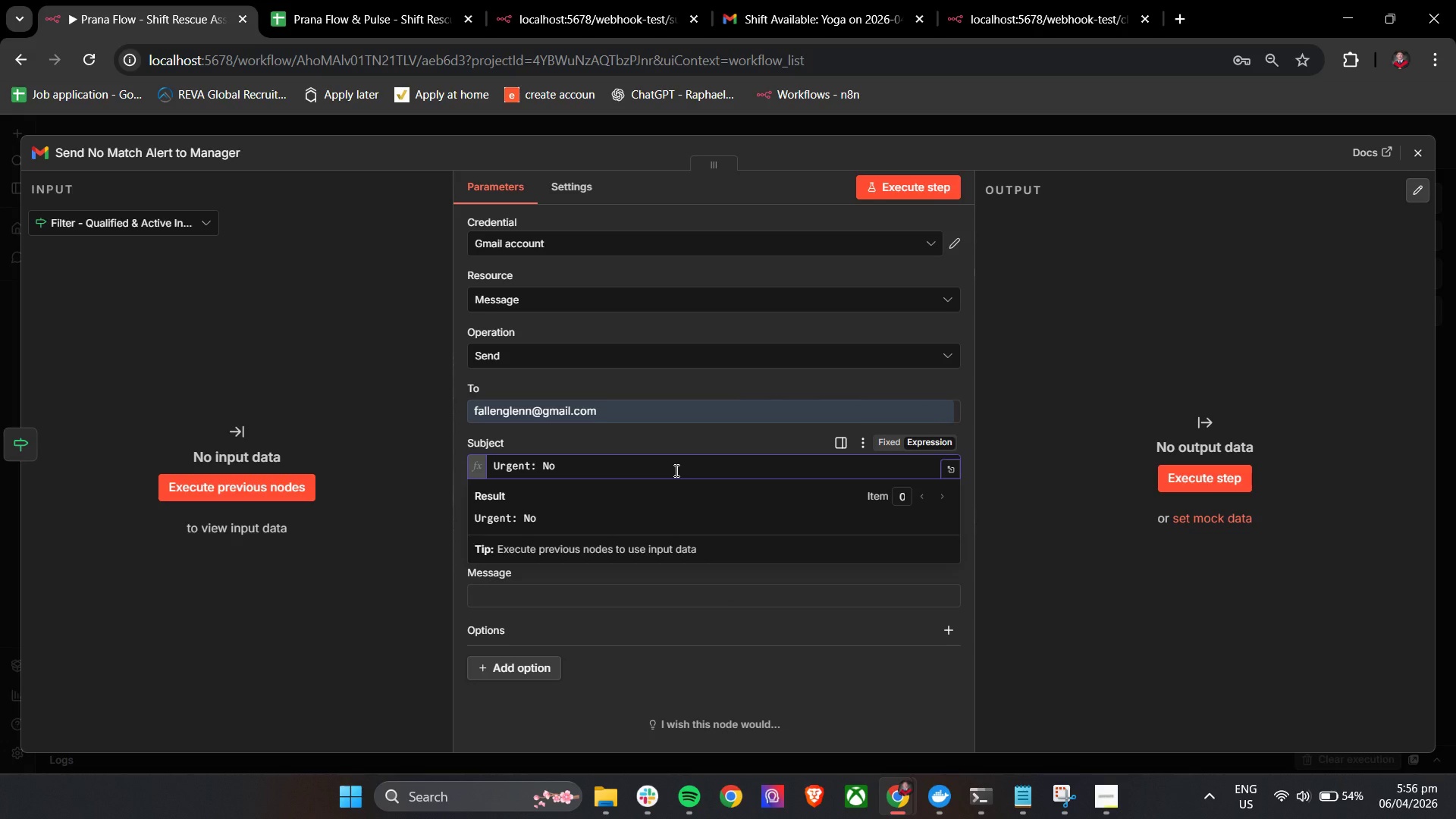 
type(Qualified Instrucor f)
key(Backspace)
type(Found for)
 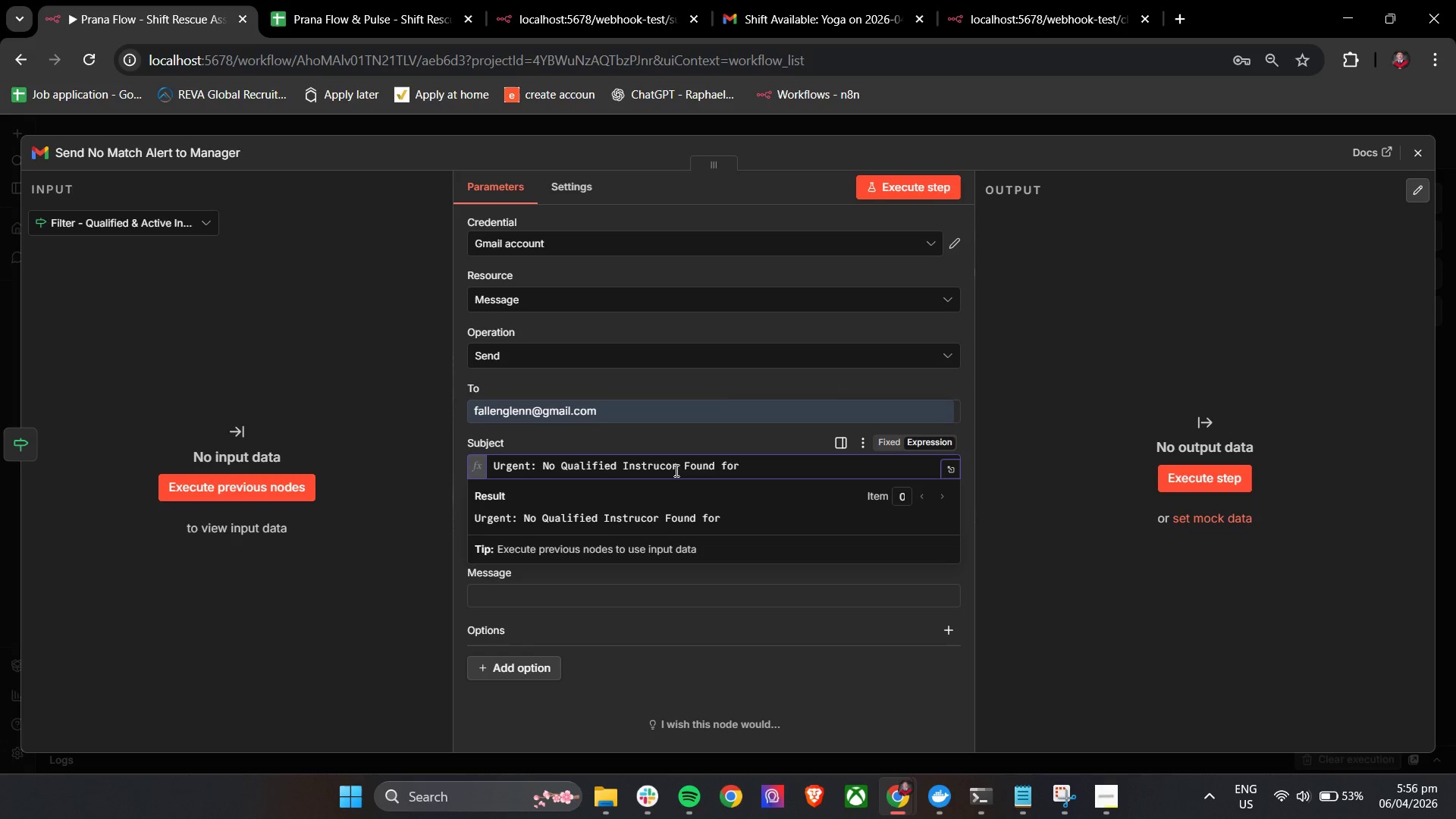 
wait(10.33)
 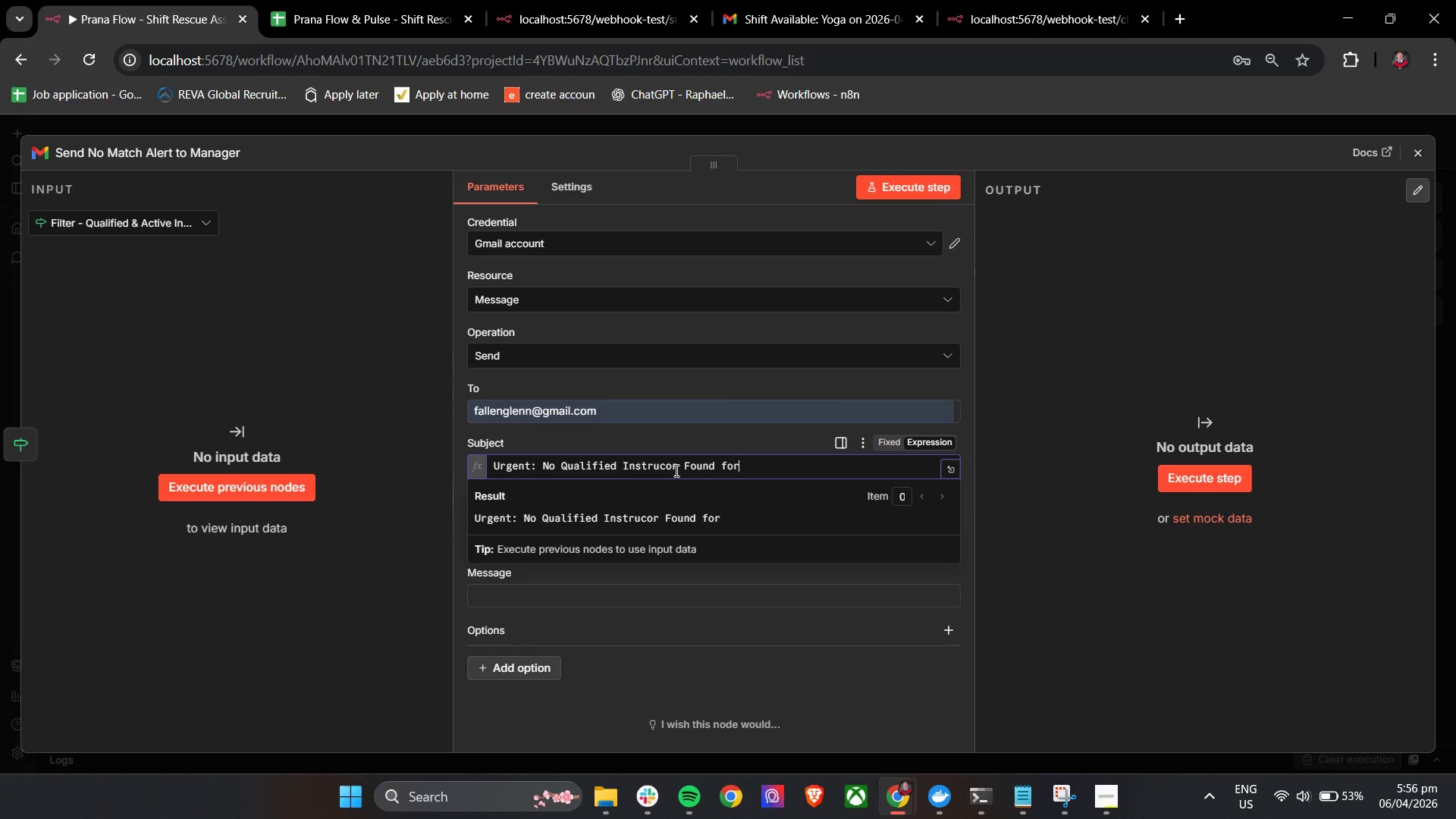 
scroll: coordinate [643, 597], scroll_direction: down, amount: 3.0
 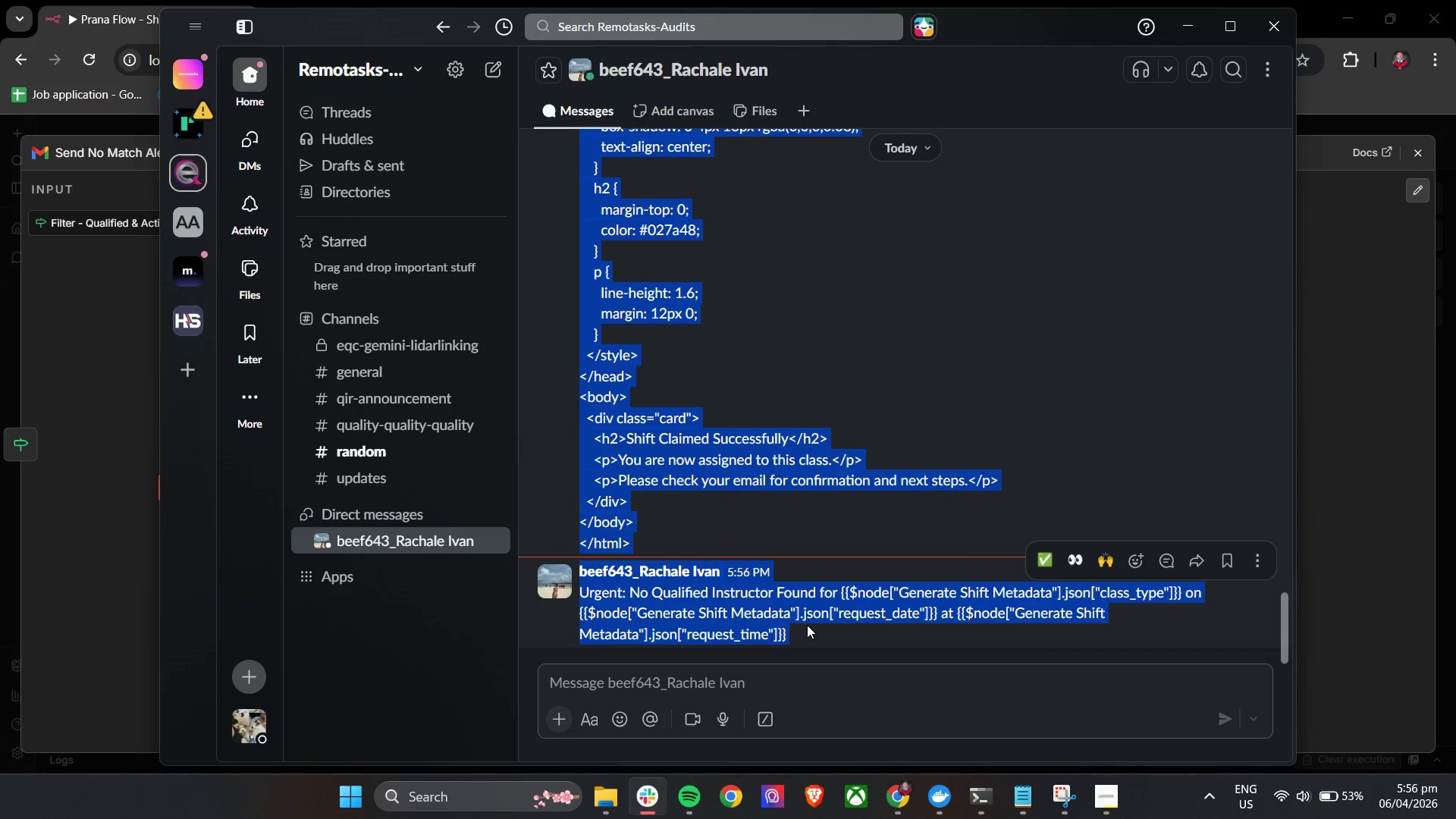 
left_click([810, 631])
 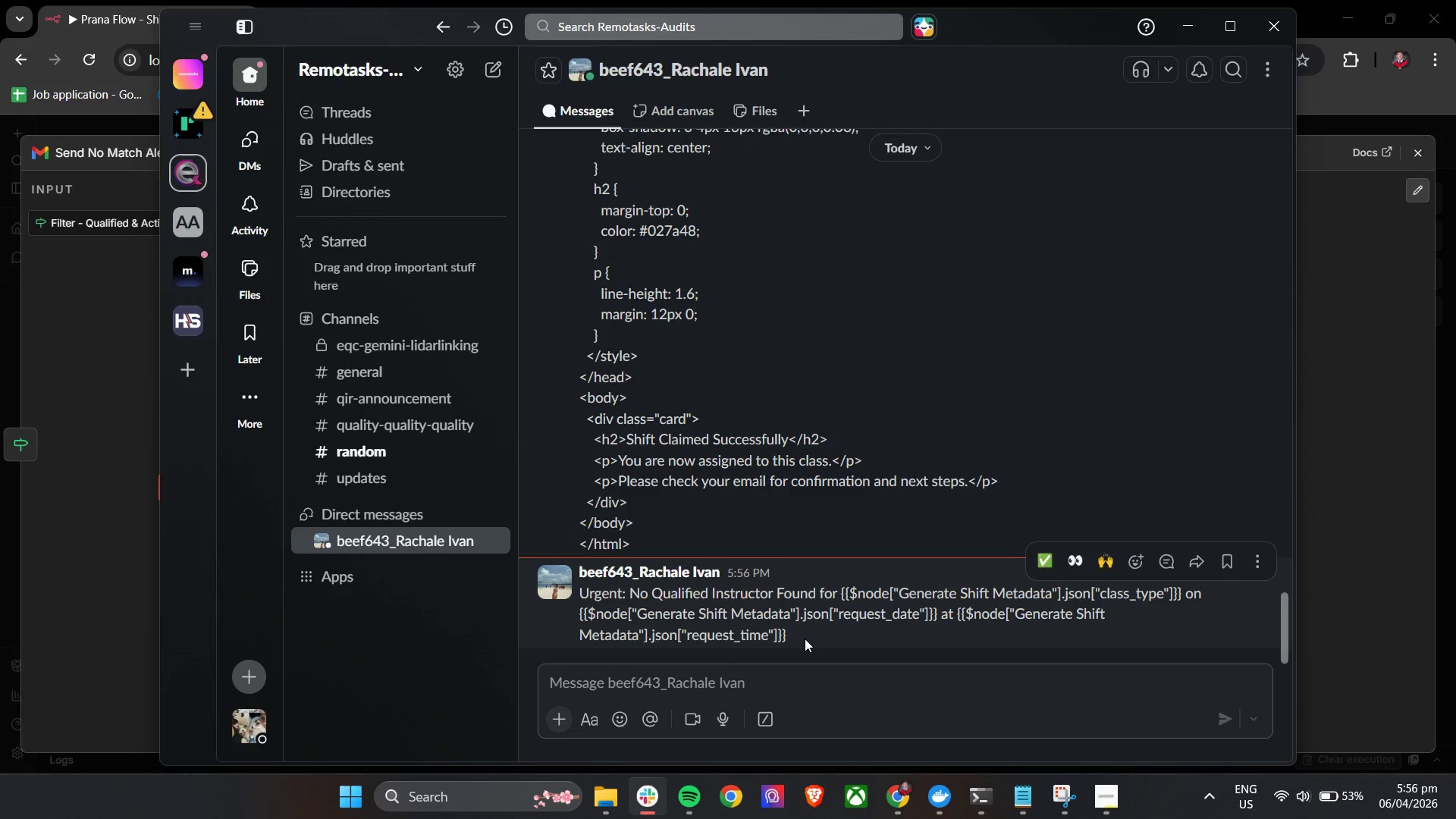 
scroll: coordinate [809, 624], scroll_direction: down, amount: 2.0
 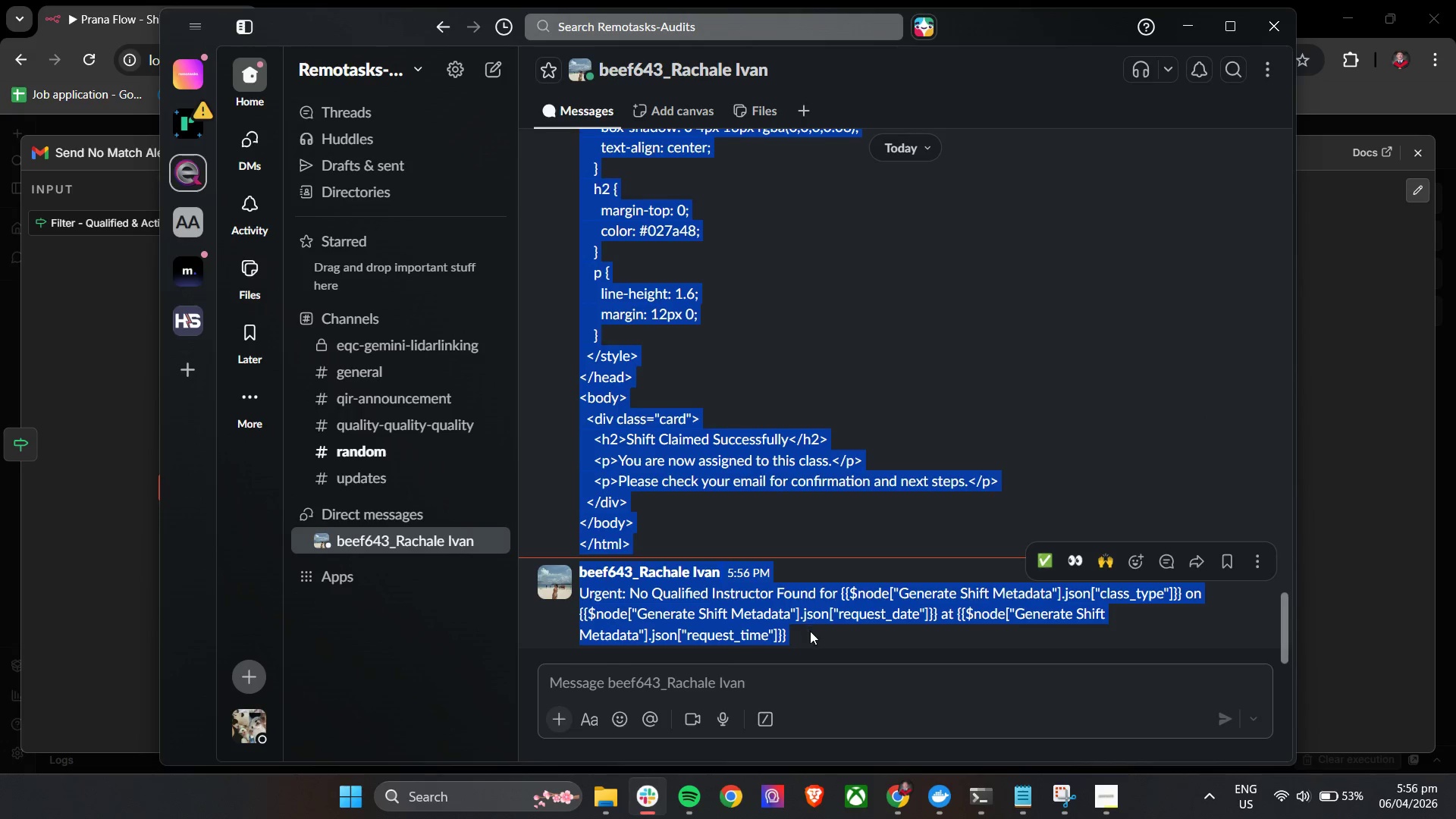 
left_click_drag(start_coordinate=[804, 641], to_coordinate=[578, 598])
 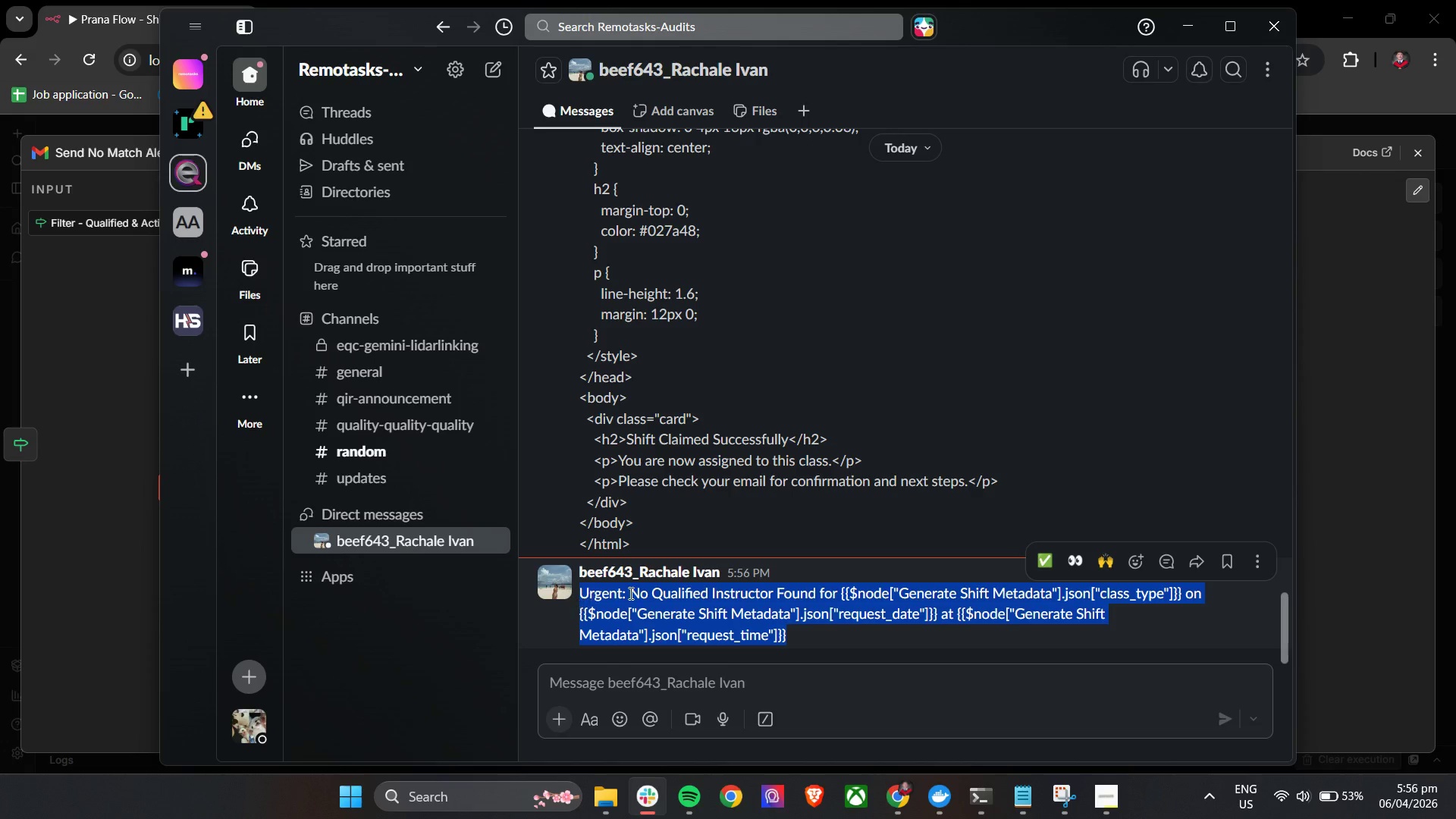 
key(Control+C)
 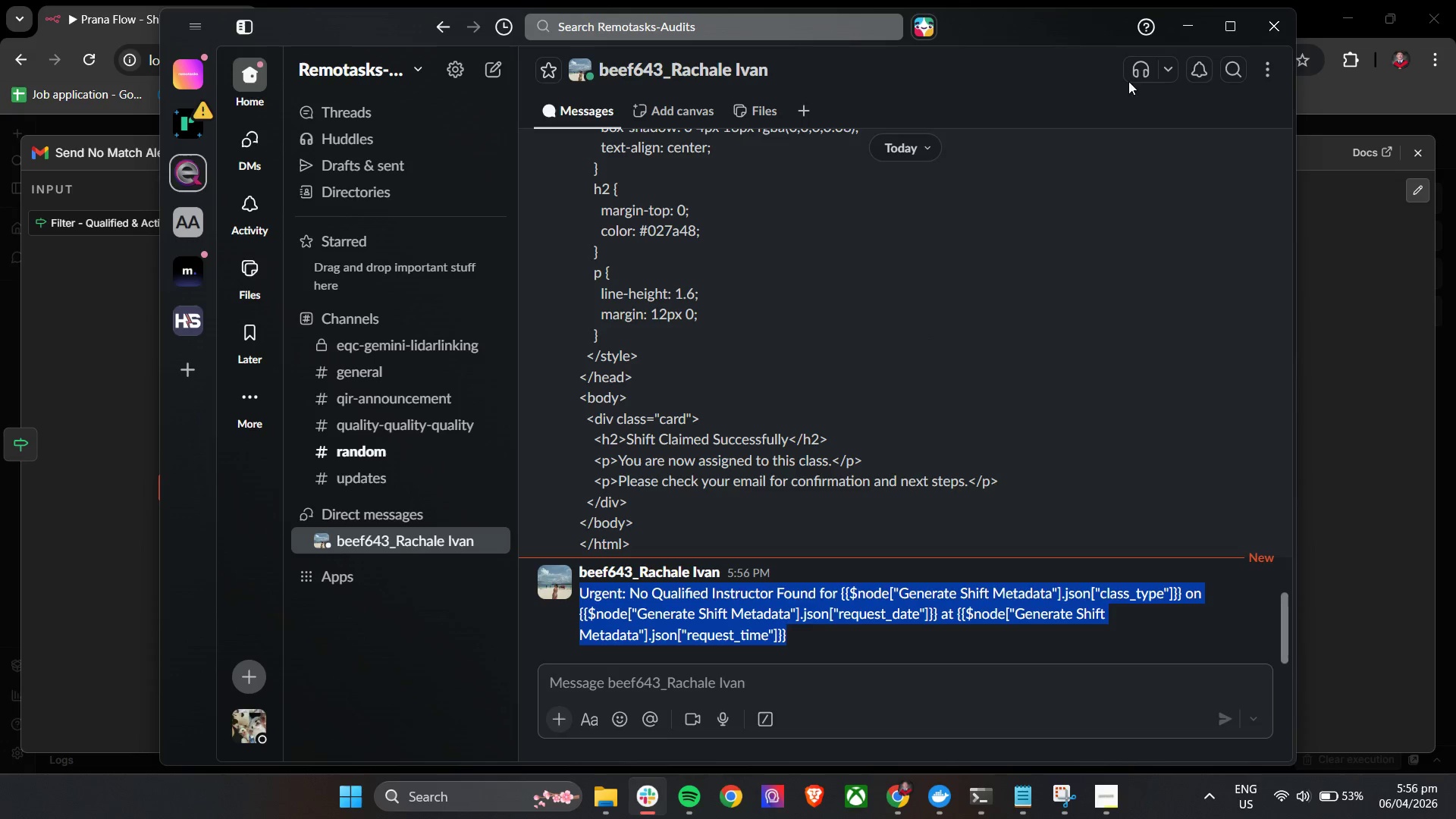 
key(Control+C)
 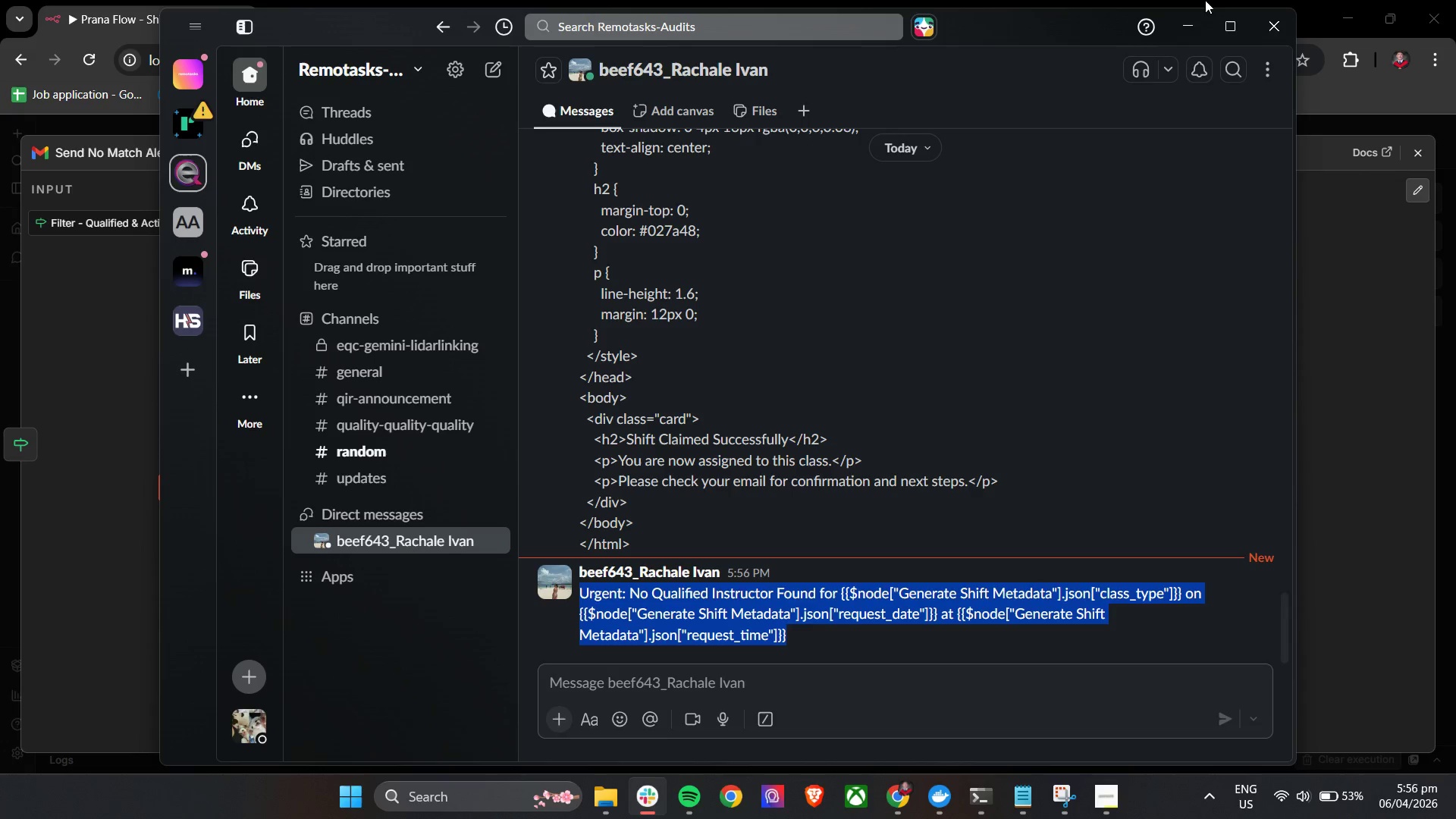 
key(Control+C)
 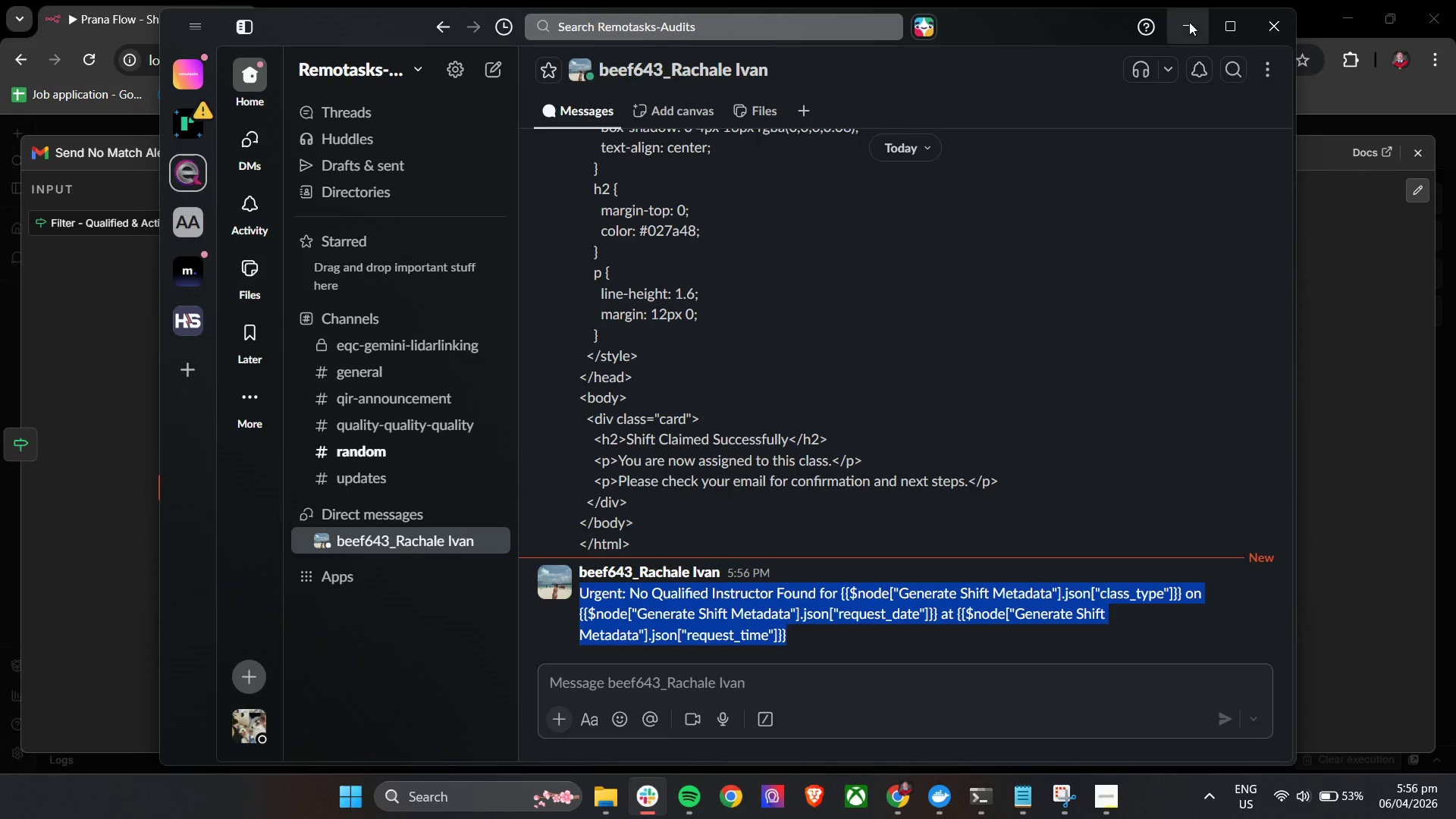 
left_click([1189, 22])
 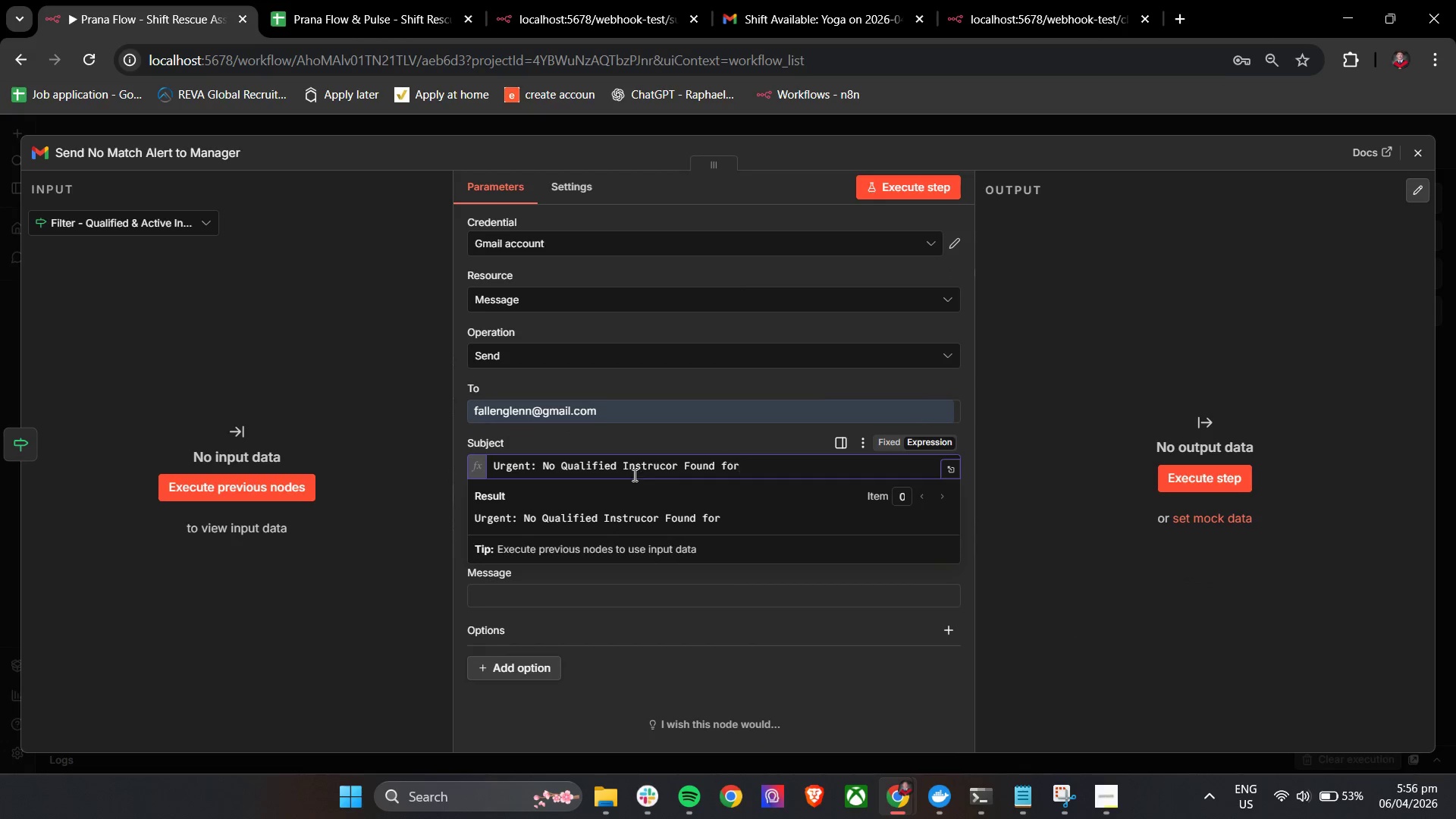 
left_click([633, 474])
 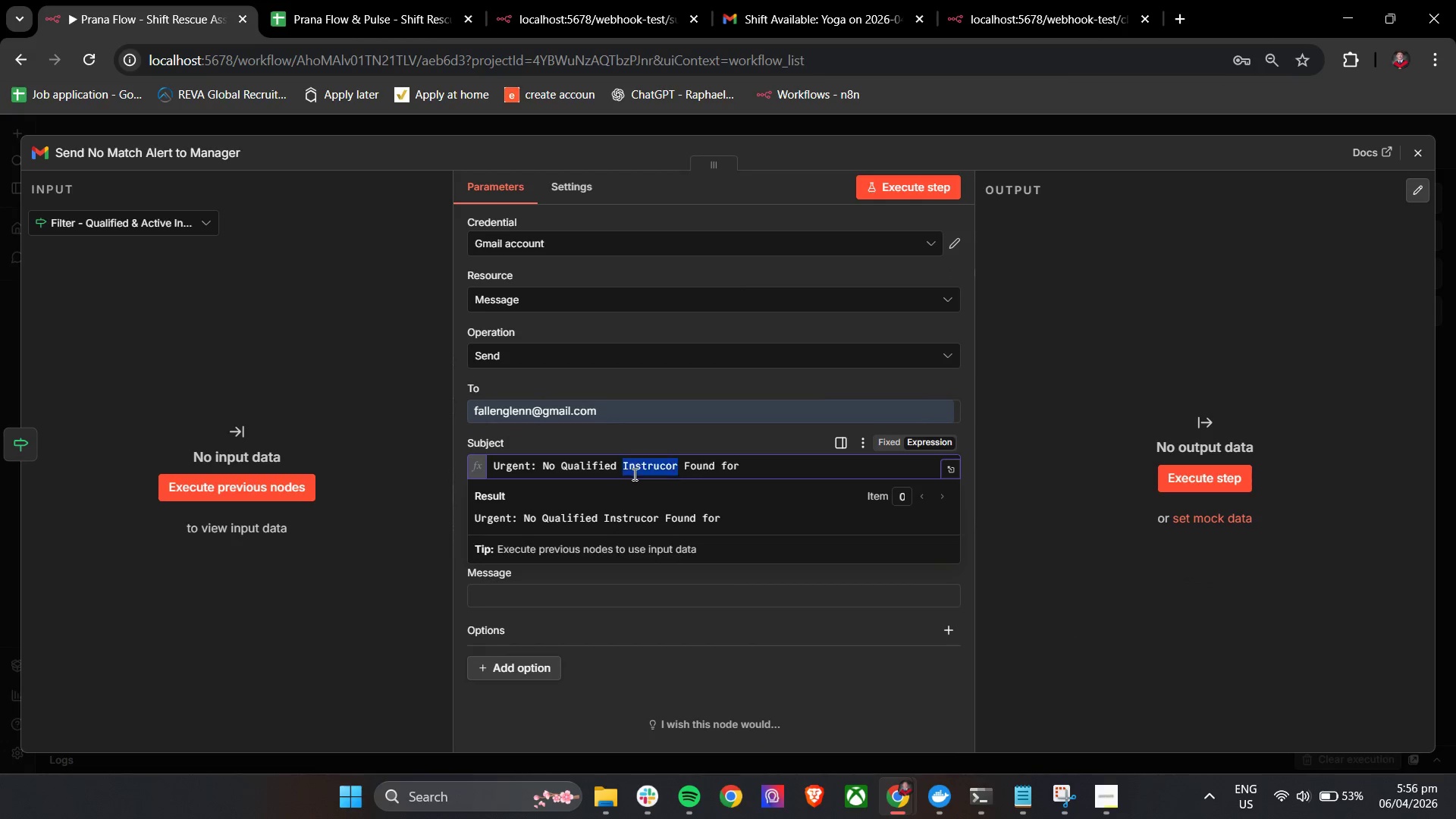 
double_click([633, 474])
 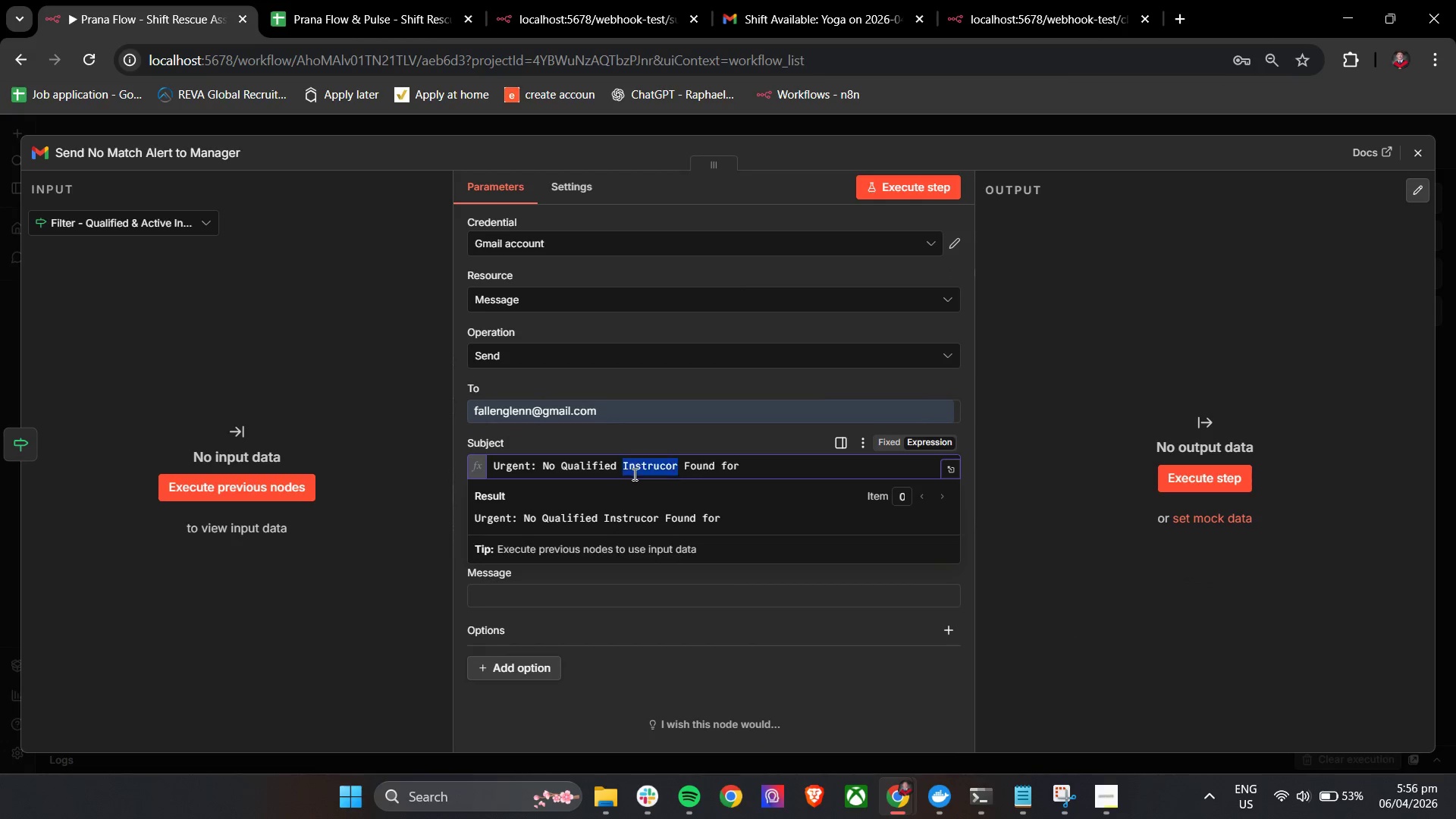 
key(Control+A)
 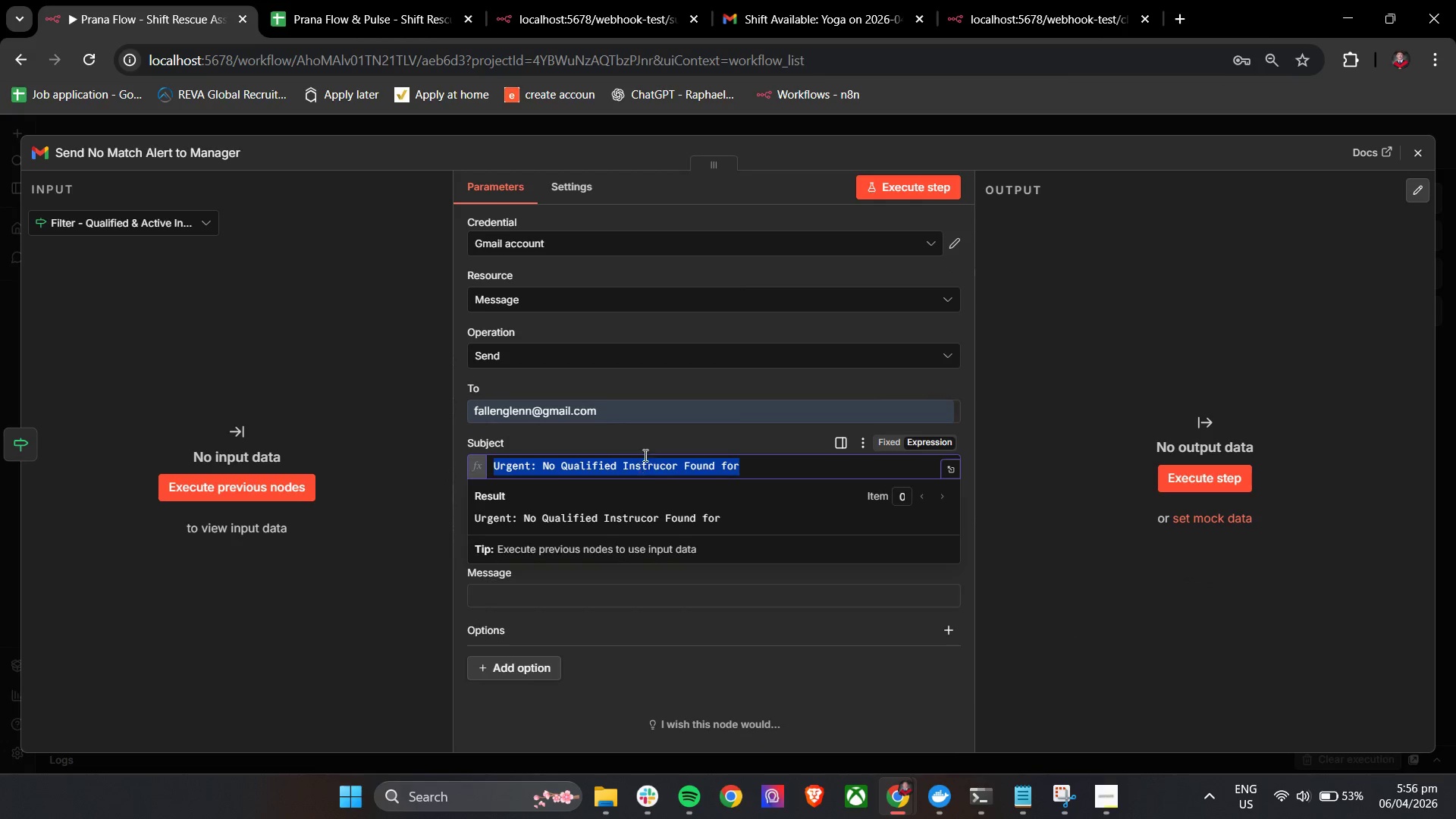 
key(Control+V)
 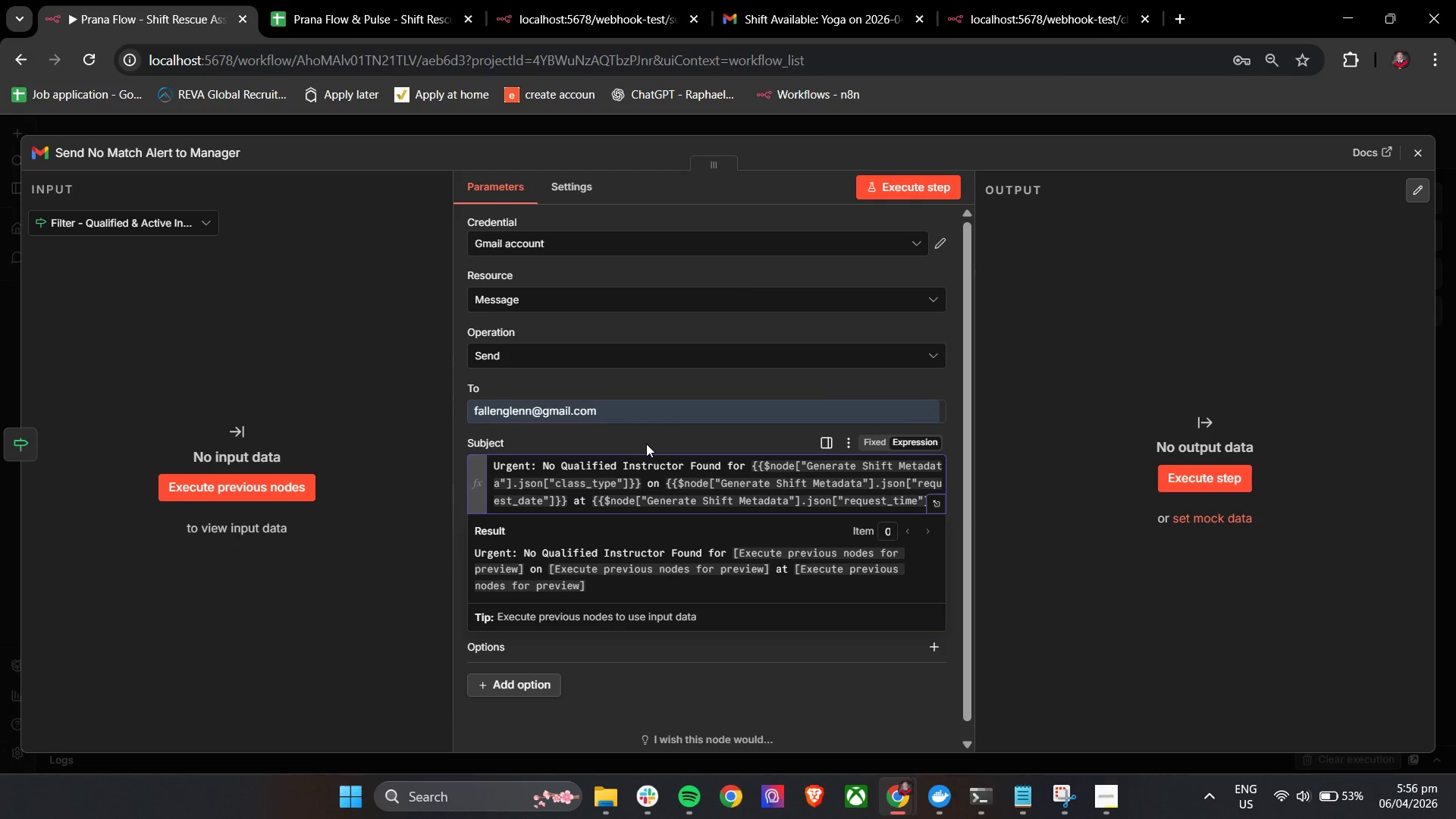 
left_click([646, 444])
 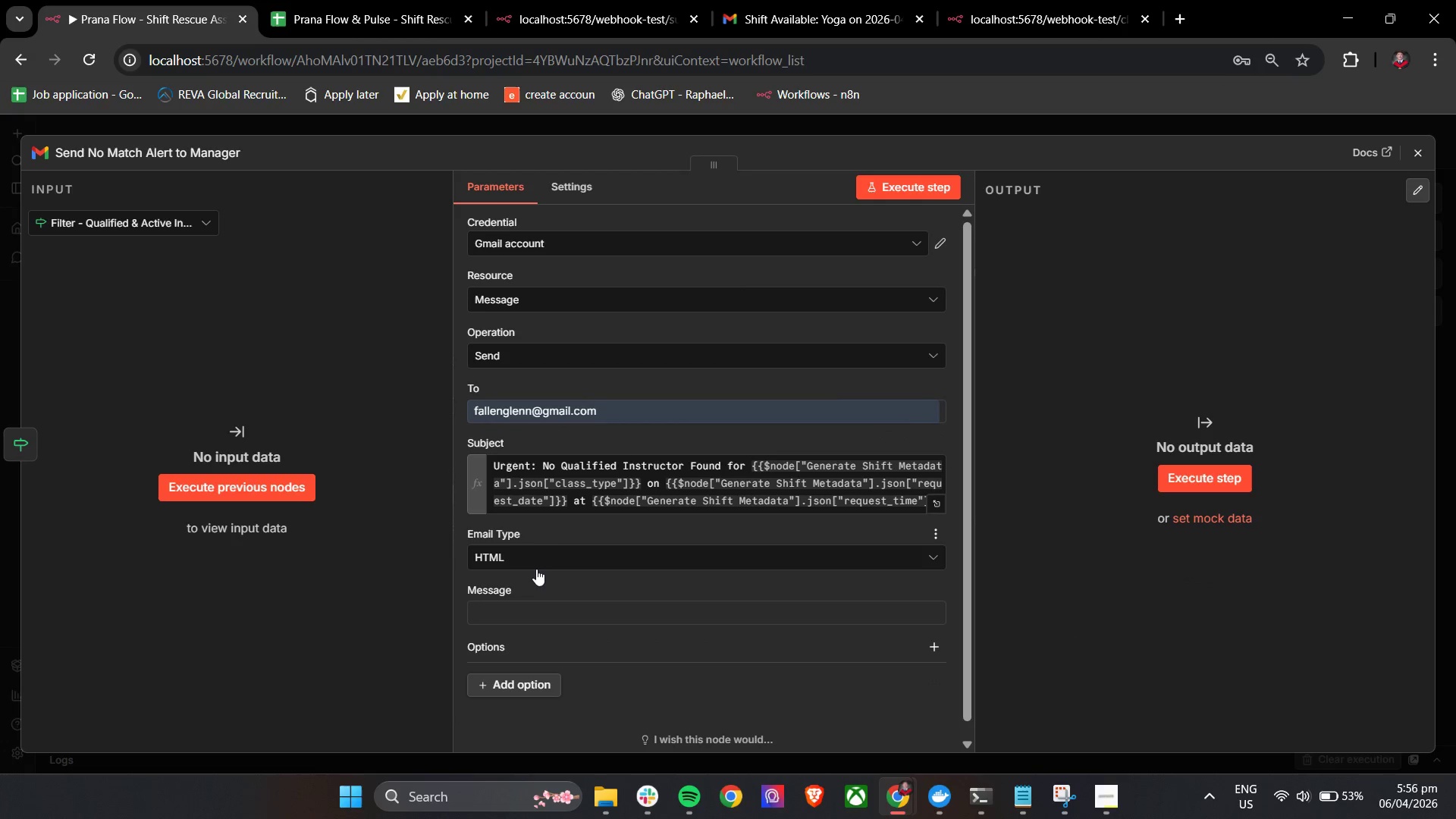 
left_click([537, 561])
 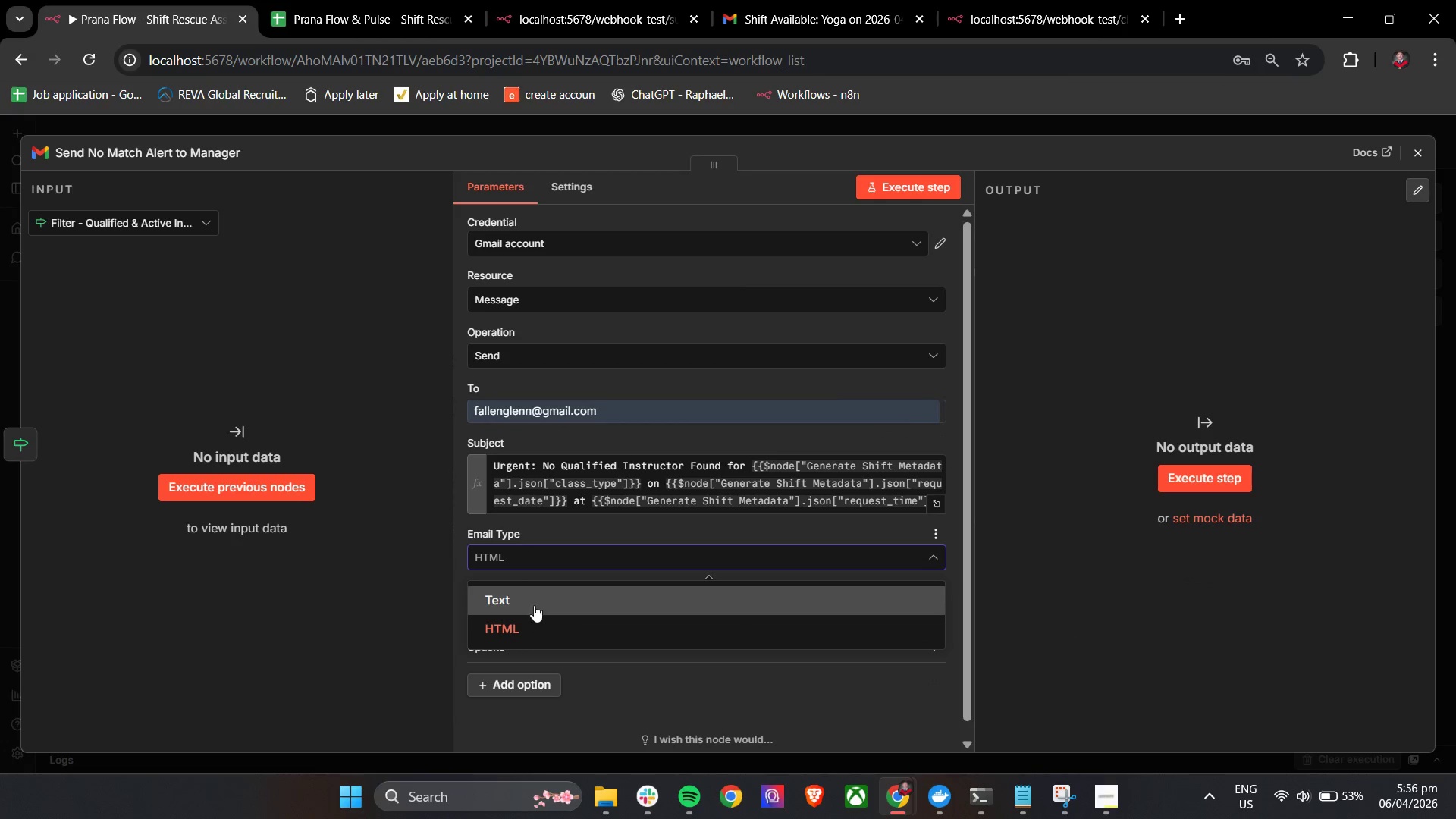 
scroll: coordinate [548, 528], scroll_direction: down, amount: 3.0
 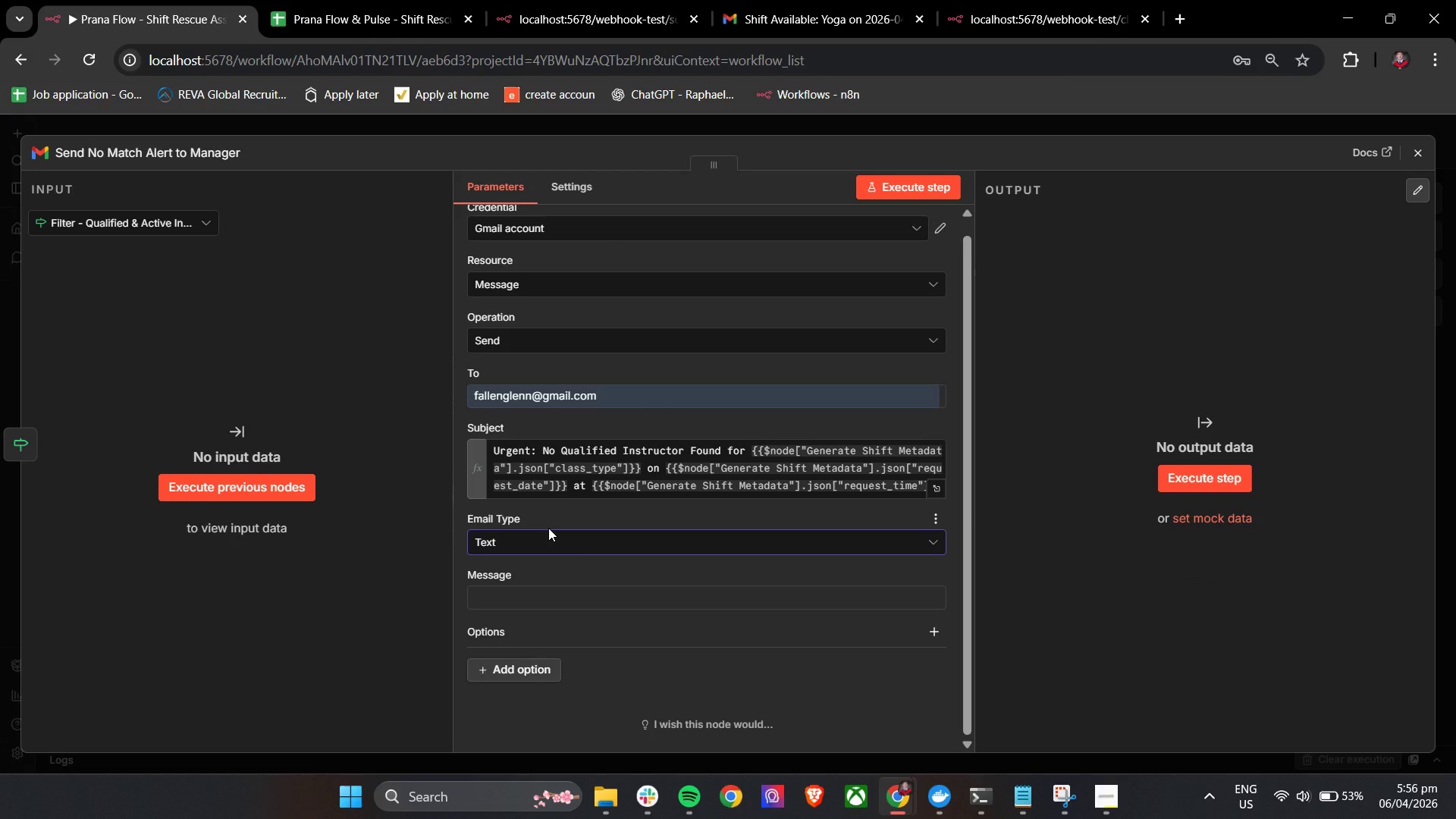 
wait(12.3)
 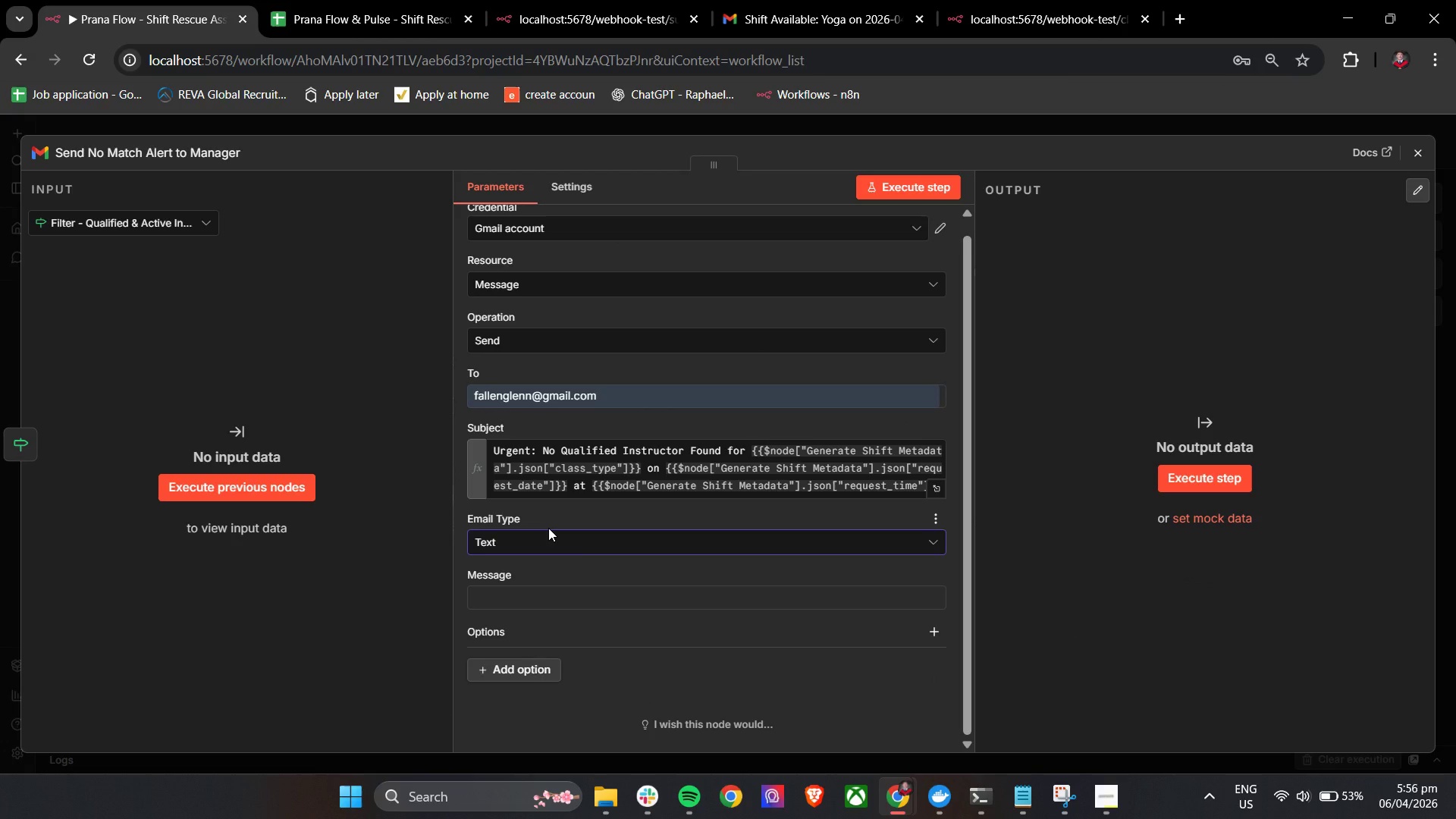 
left_click([645, 802])
 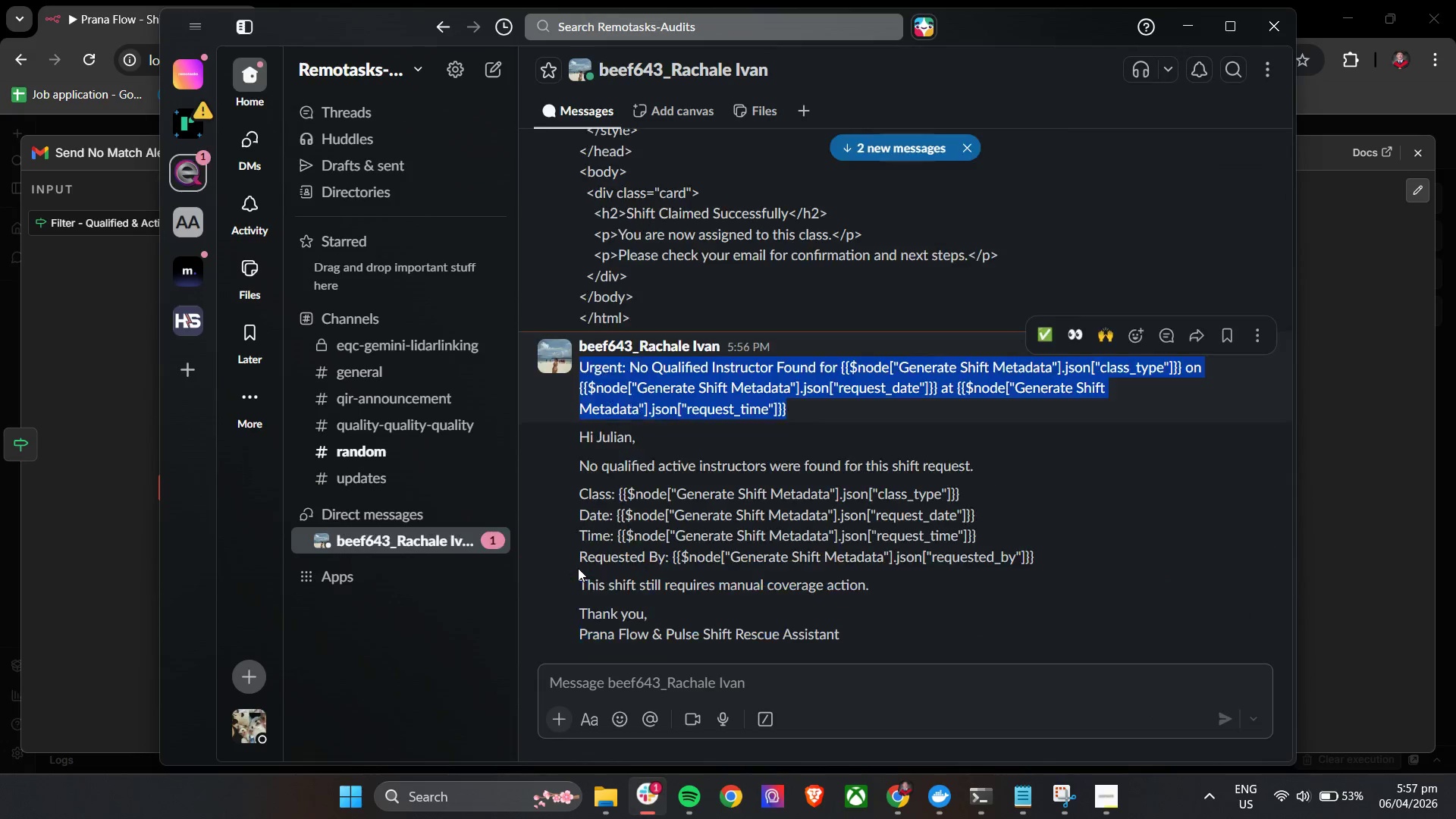 
scroll: coordinate [578, 568], scroll_direction: down, amount: 5.0
 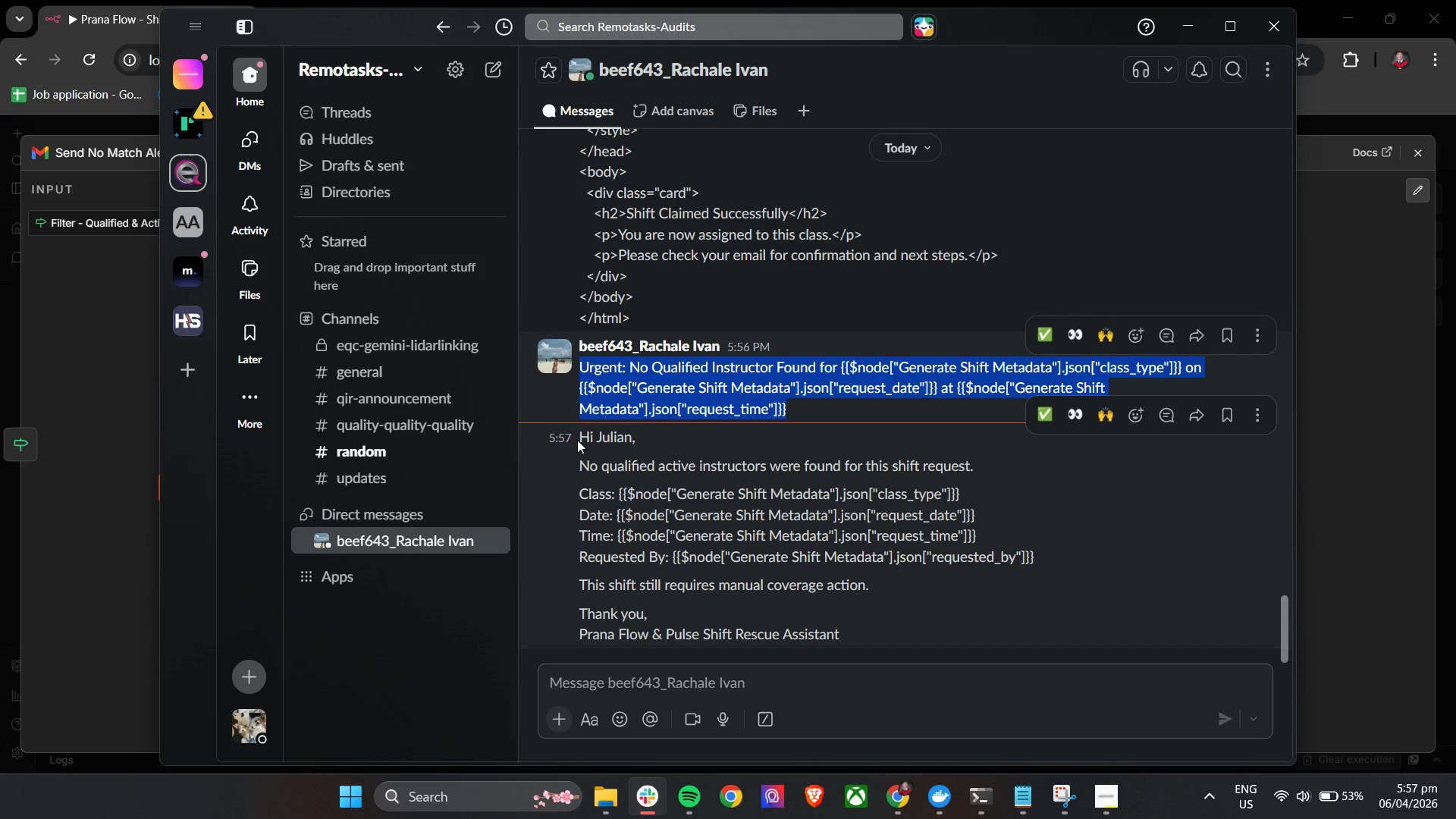 
left_click_drag(start_coordinate=[577, 440], to_coordinate=[845, 641])
 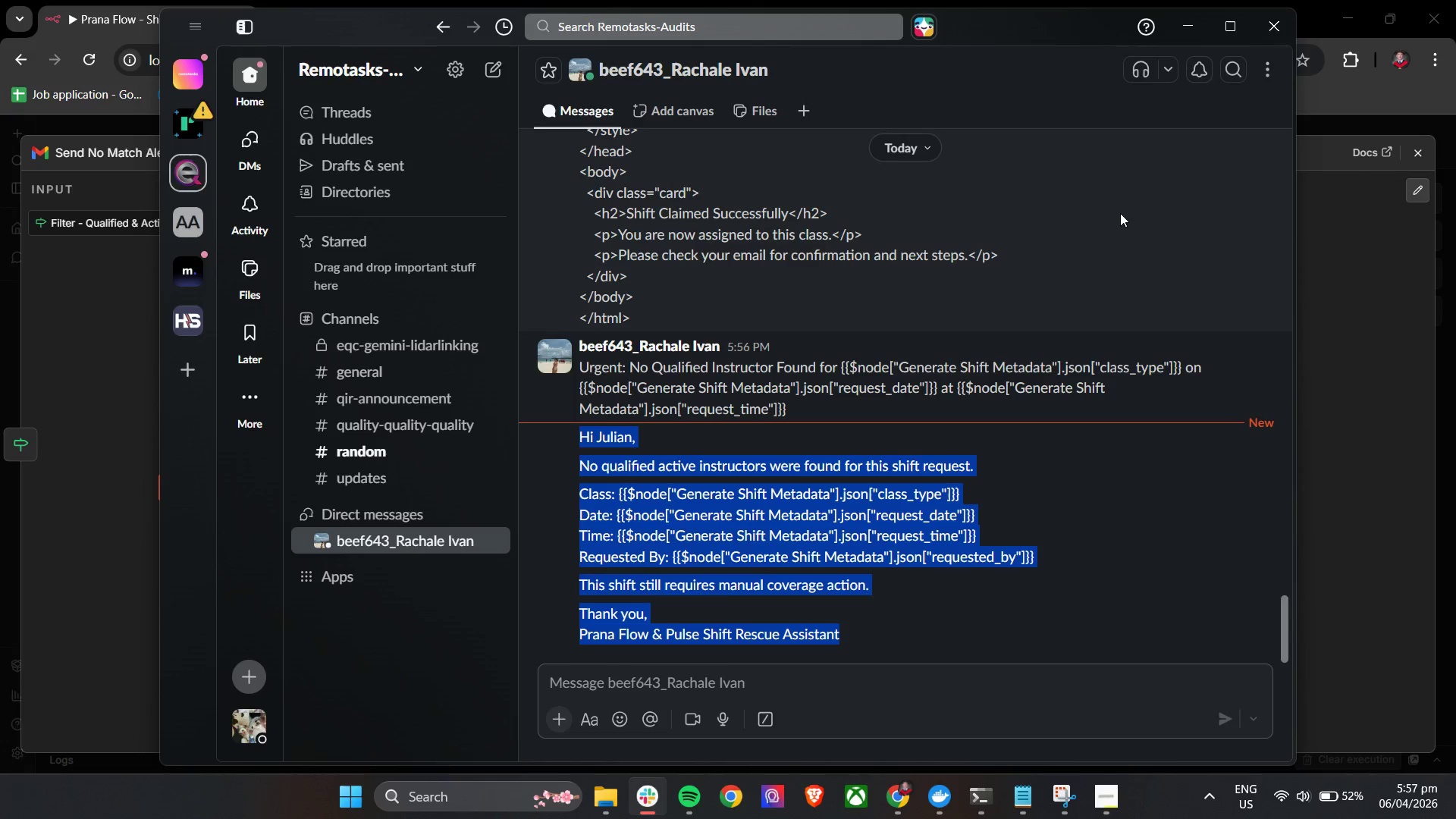 
key(Control+C)
 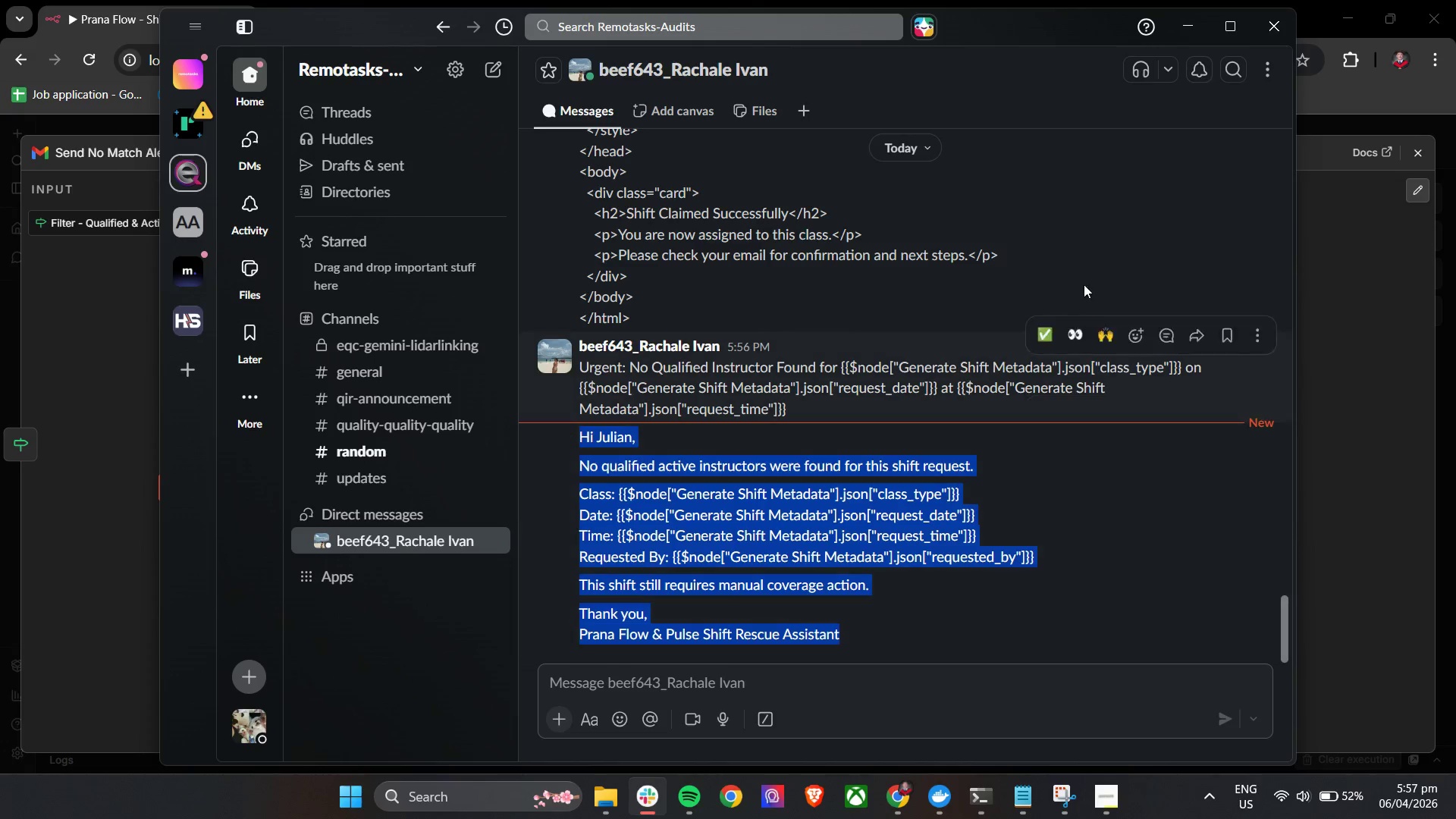 
key(Control+C)
 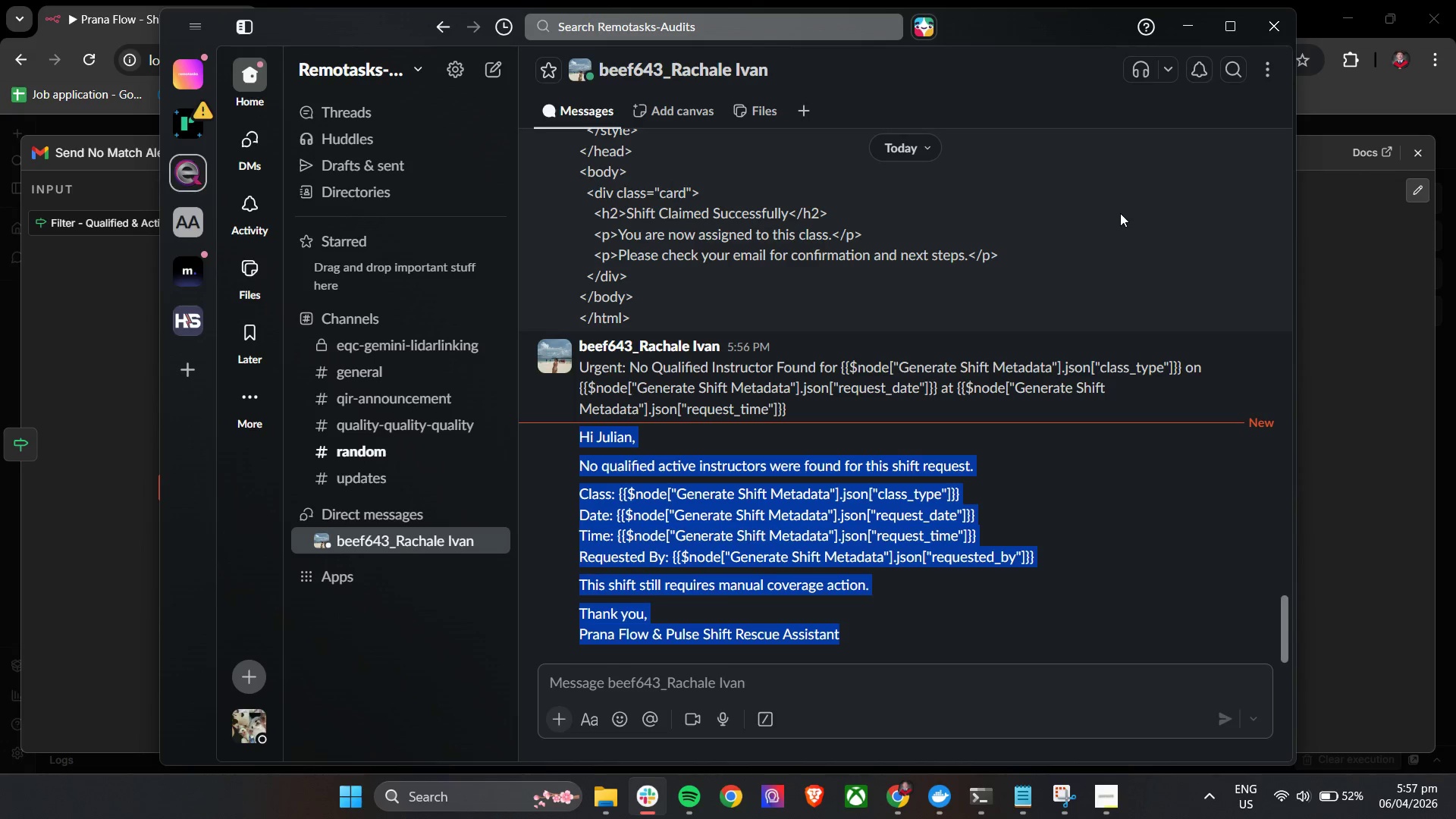 
key(Control+C)
 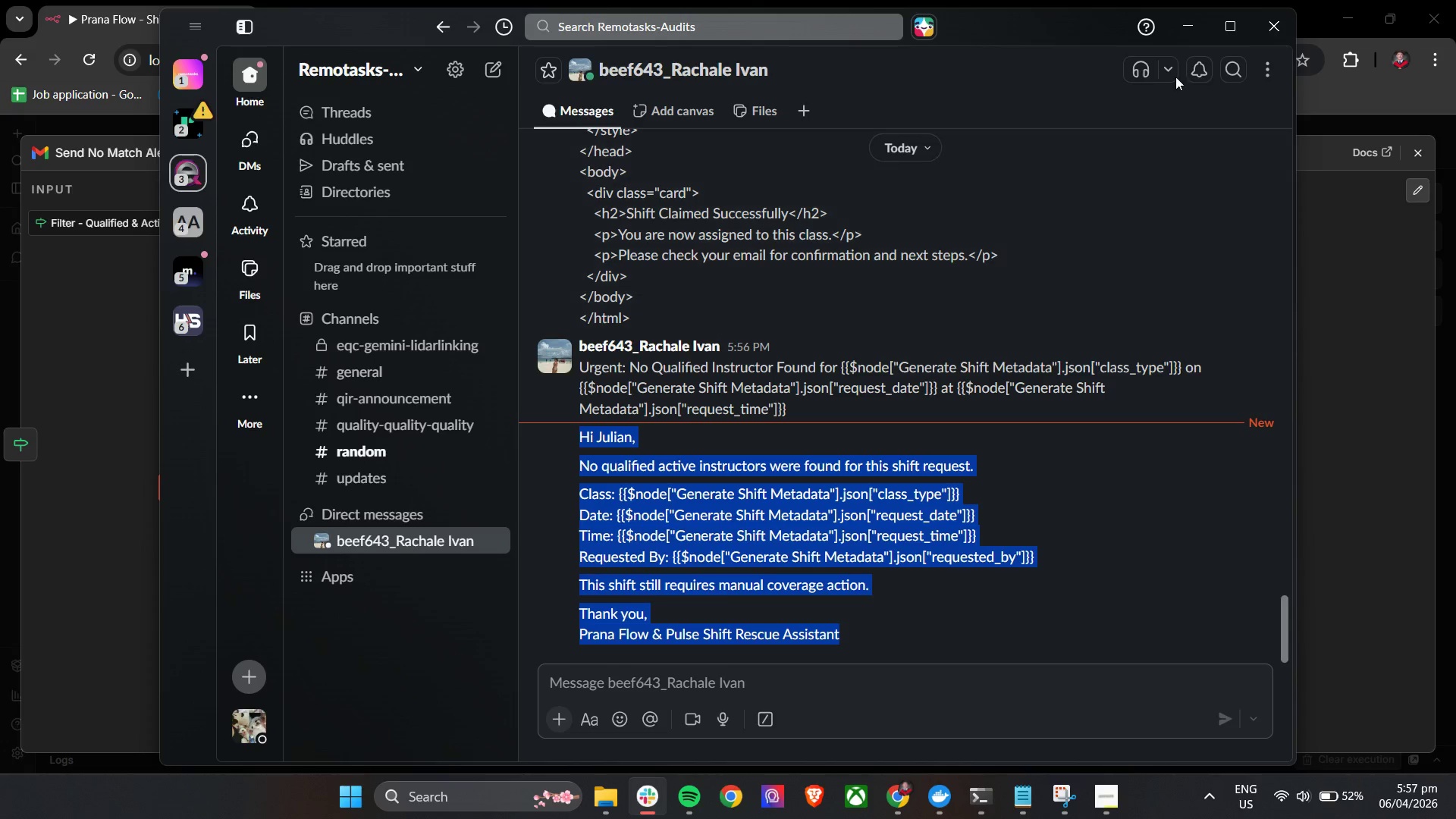 
key(Control+C)
 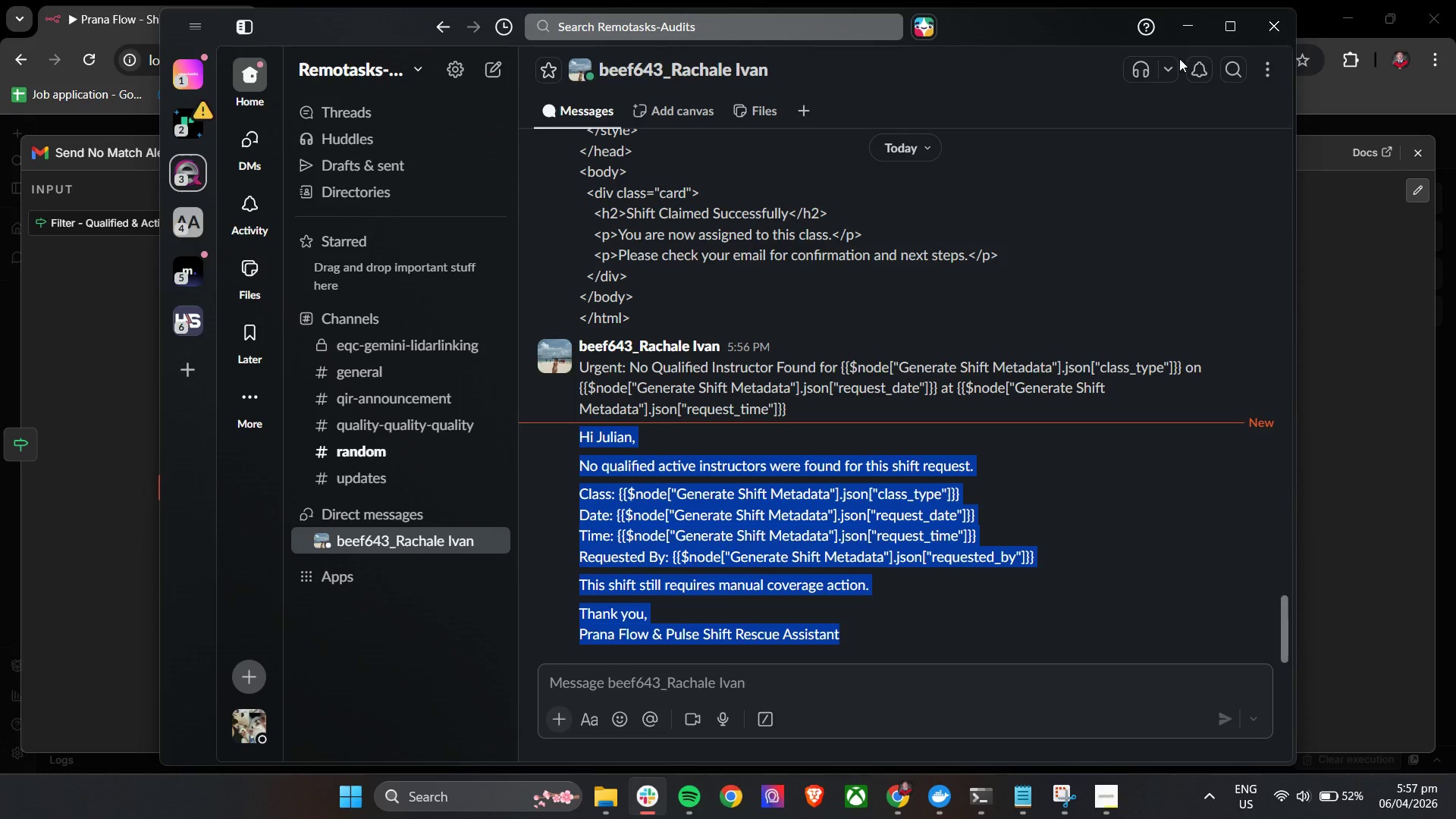 
key(Control+C)
 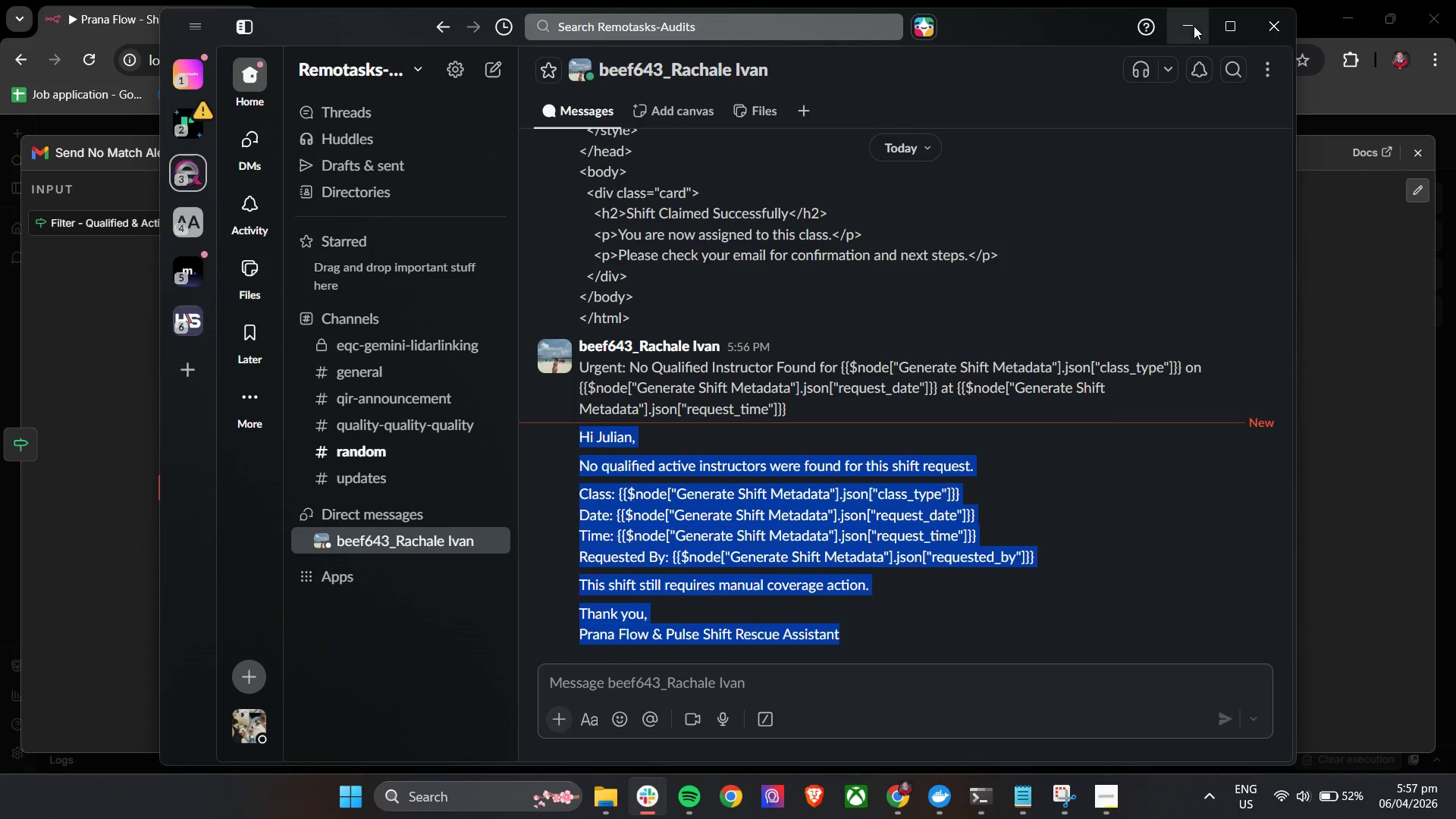 
left_click([1194, 26])
 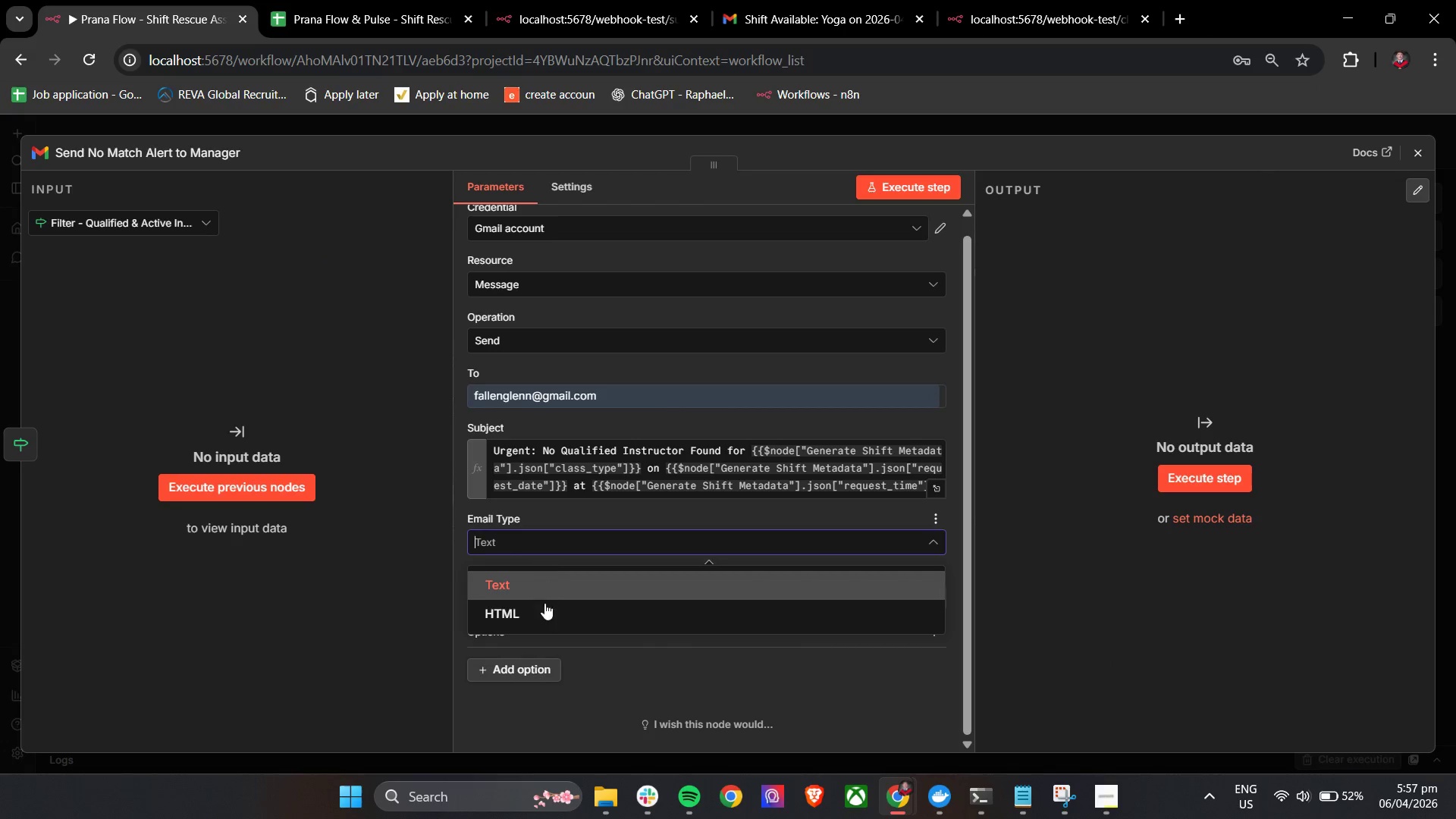 
left_click([540, 585])
 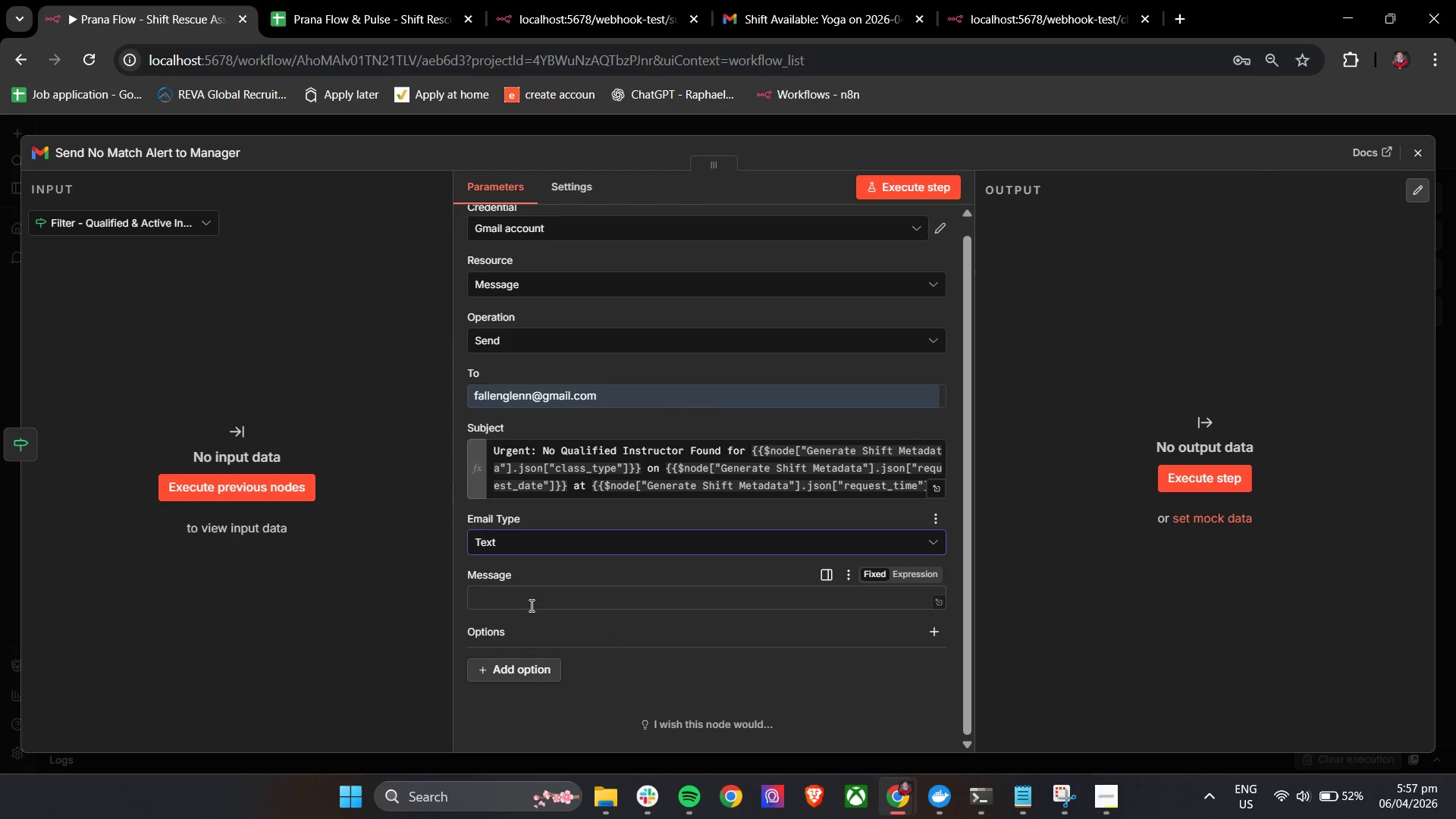 
left_click([530, 605])
 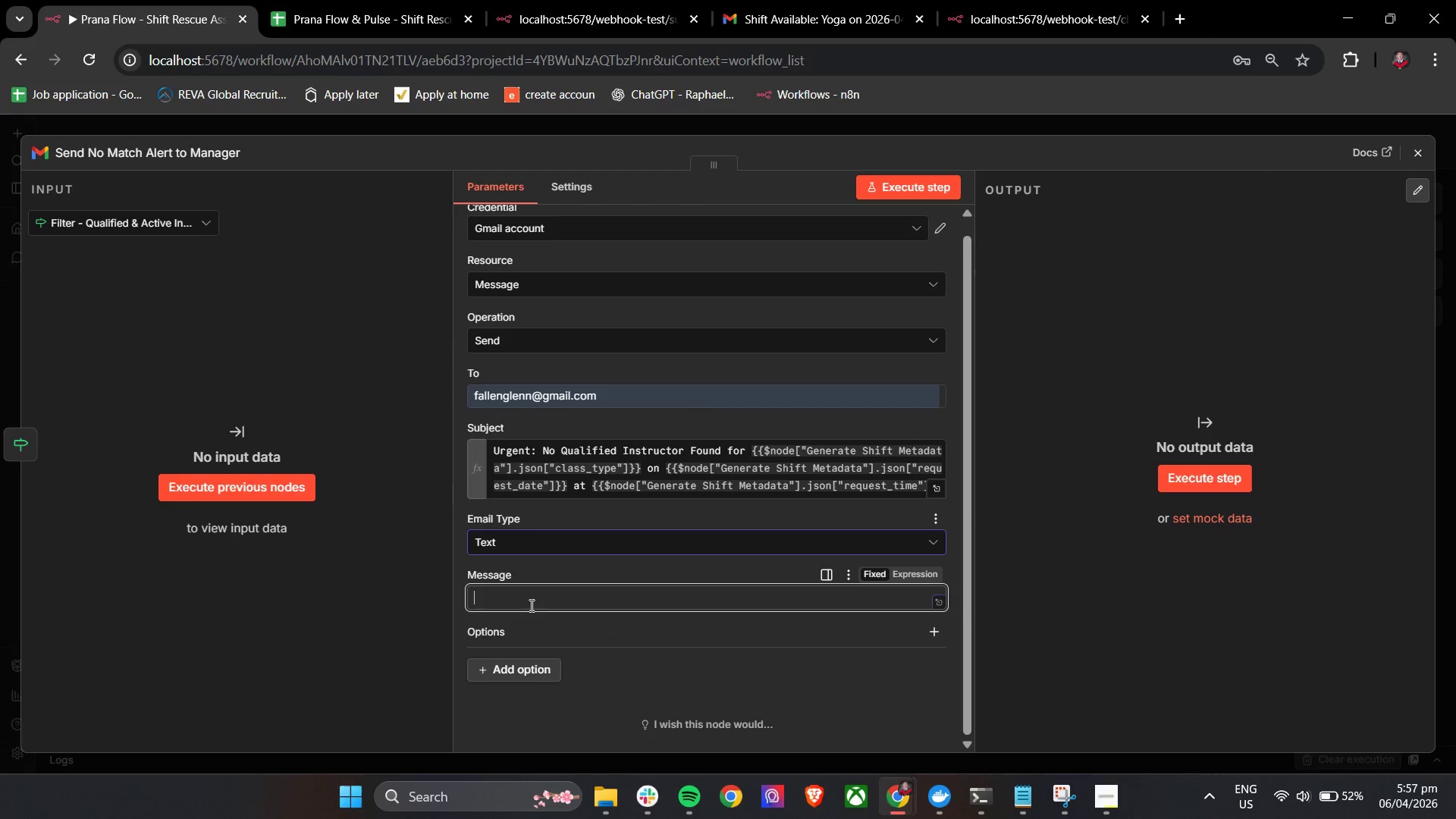 
key(Control+ControlLeft)
 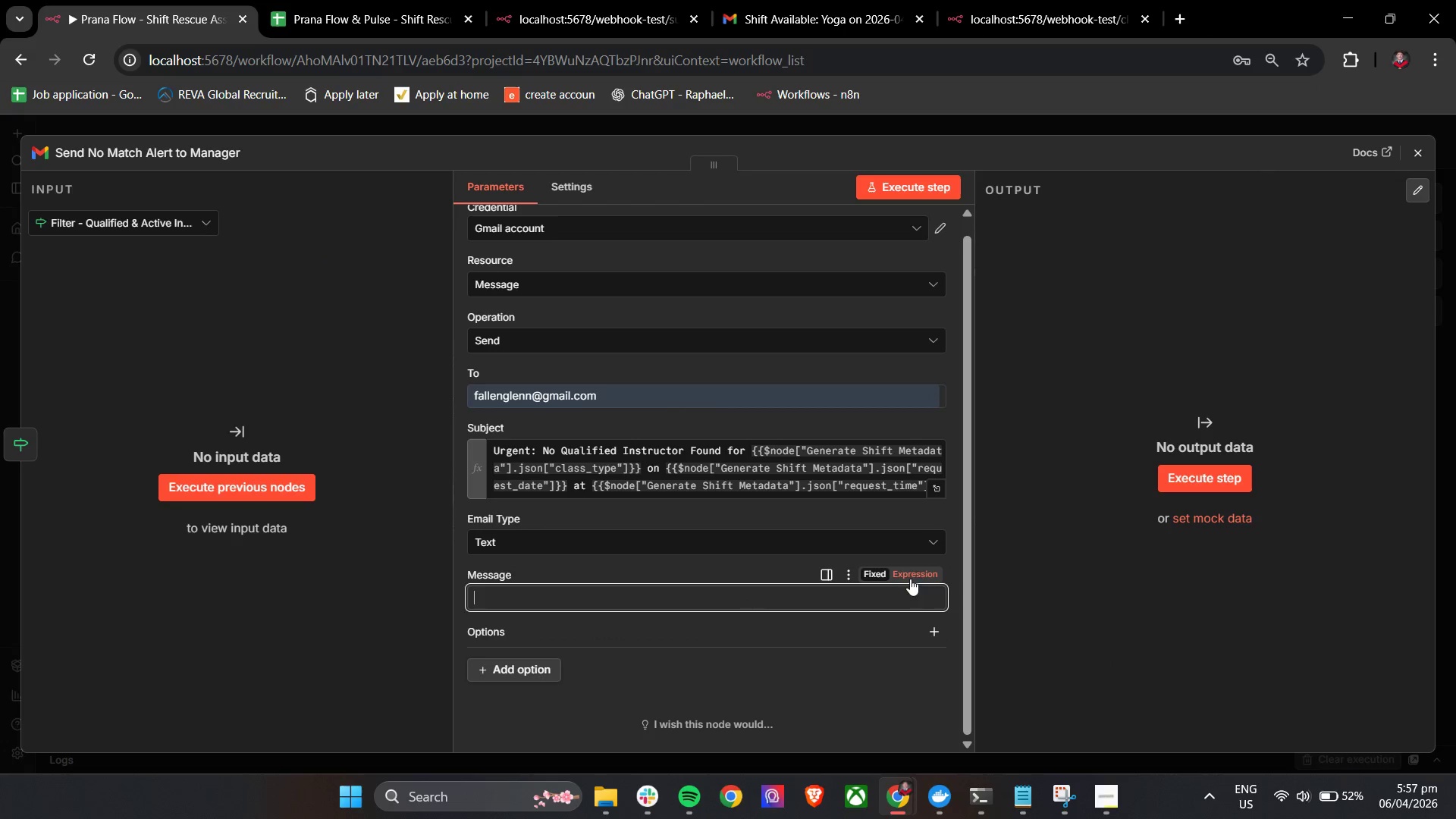 
left_click([925, 579])
 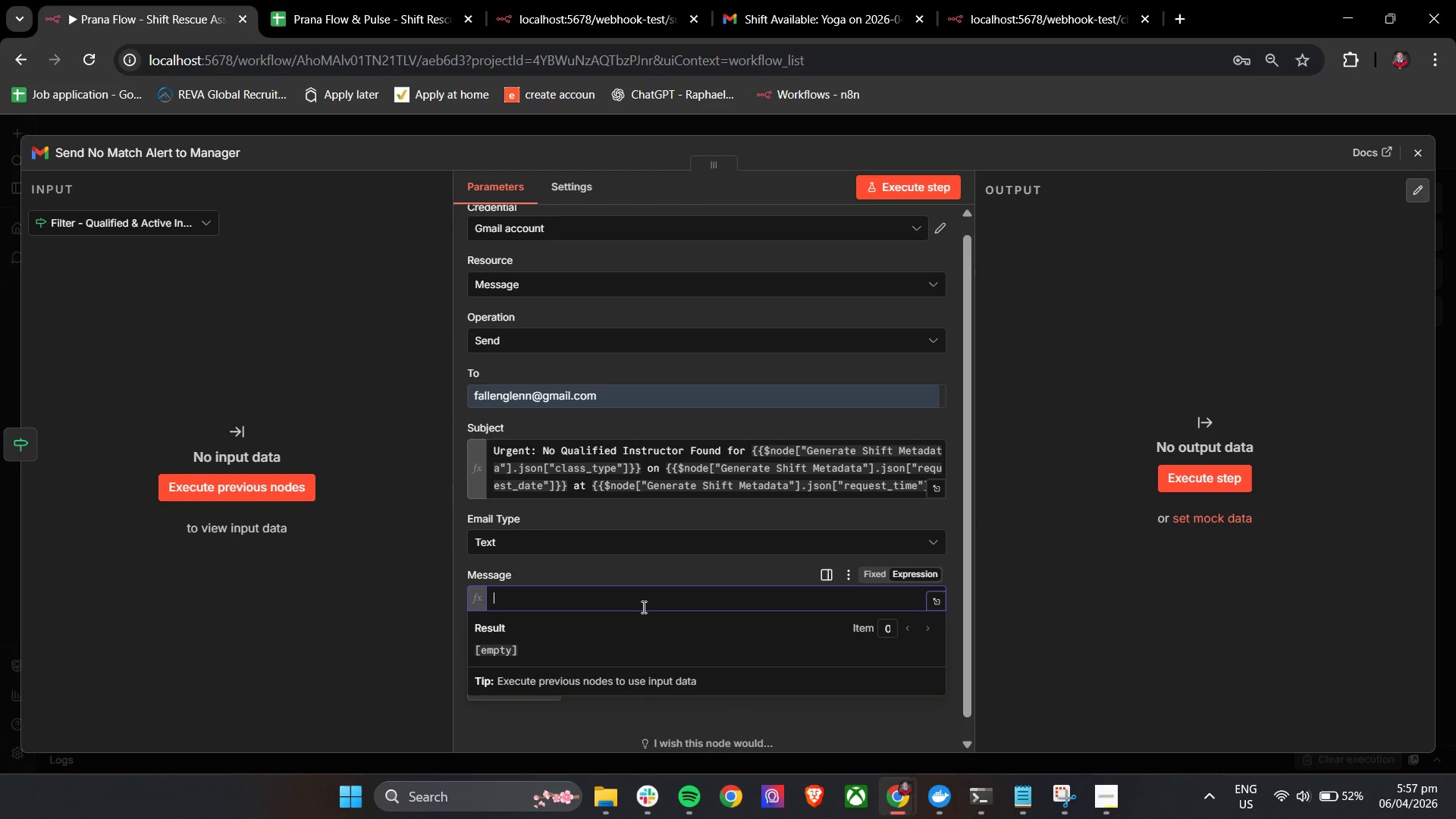 
left_click([639, 606])
 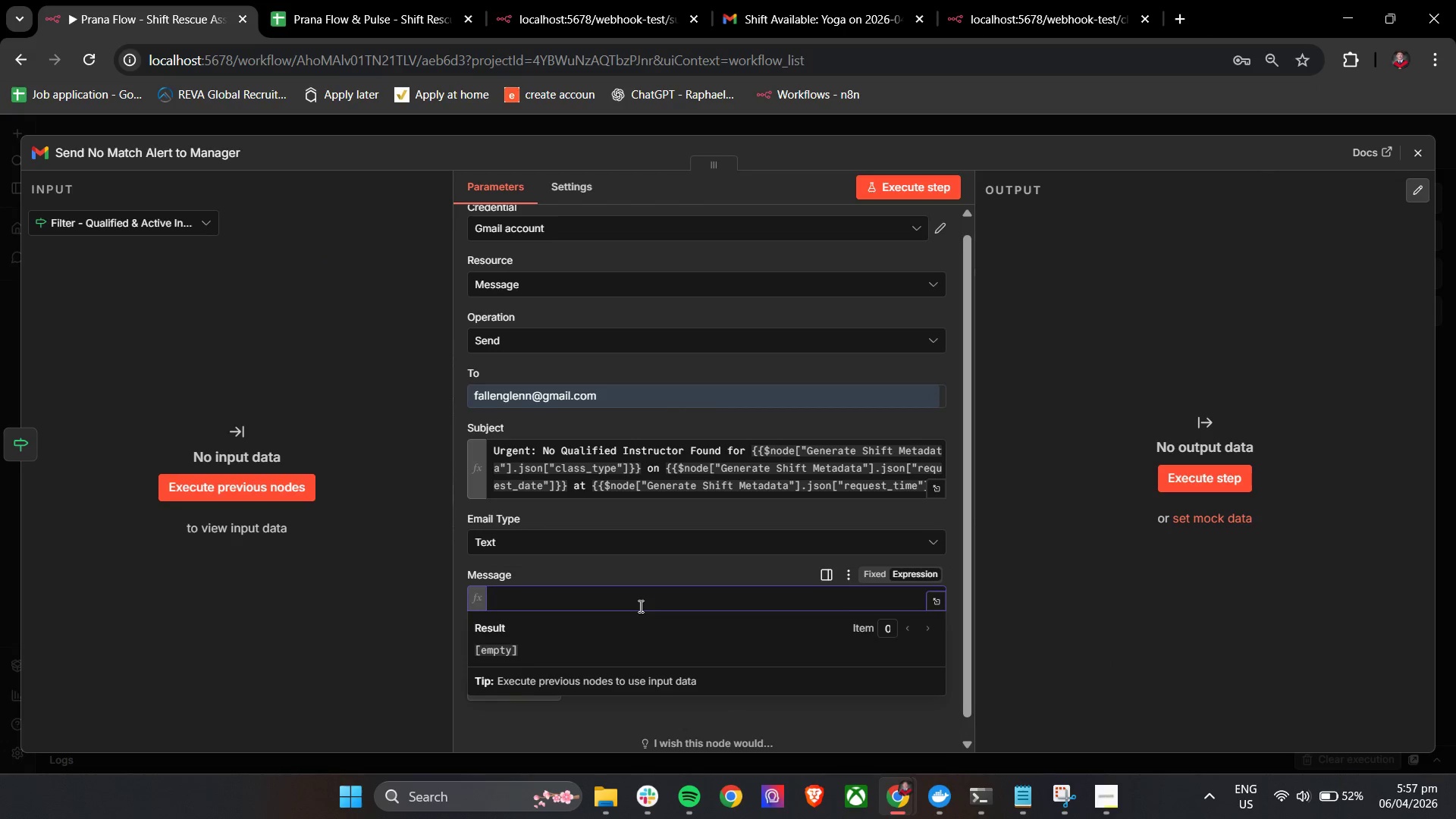 
key(Control+V)
 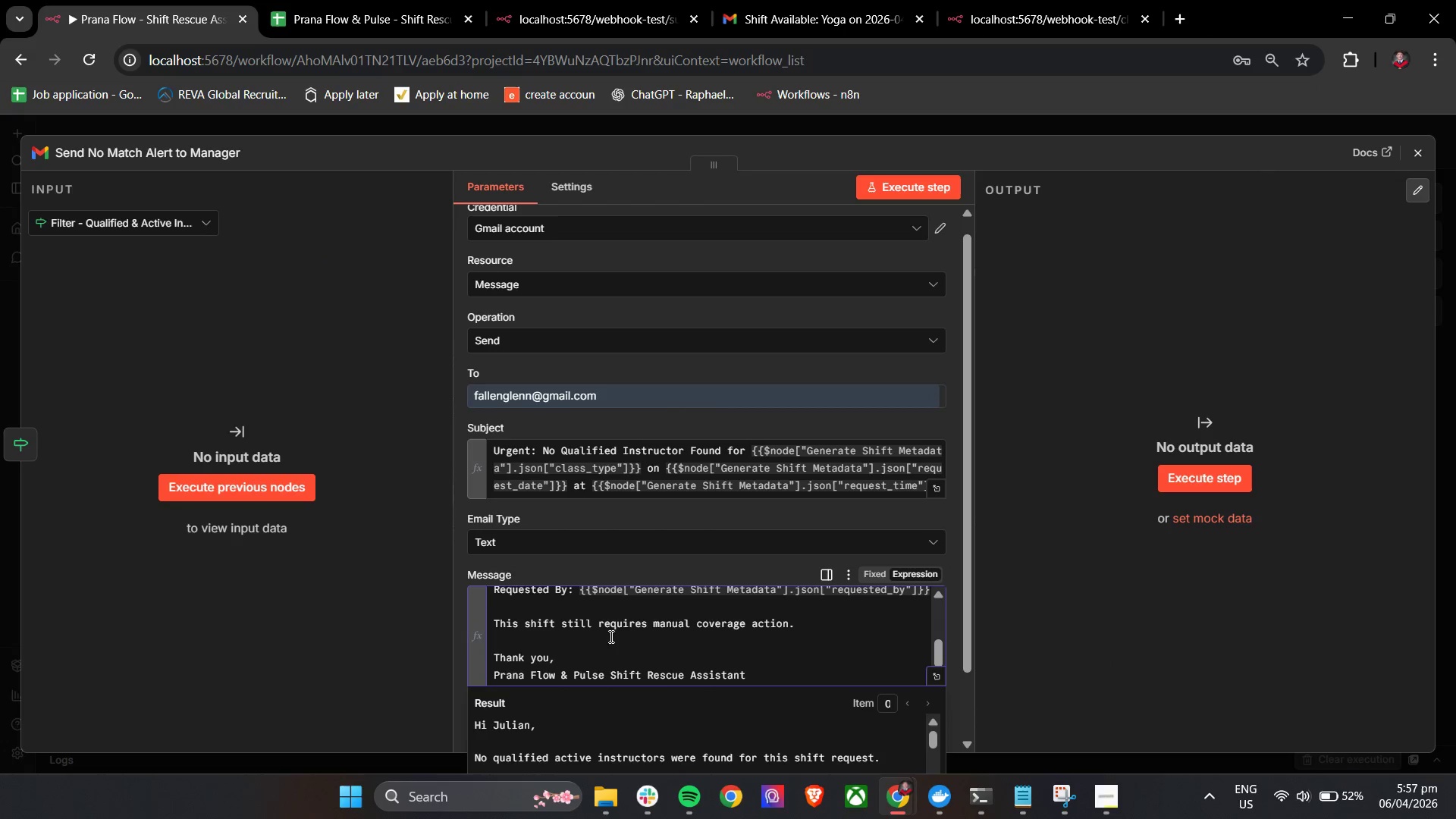 
scroll: coordinate [623, 662], scroll_direction: up, amount: 6.0
 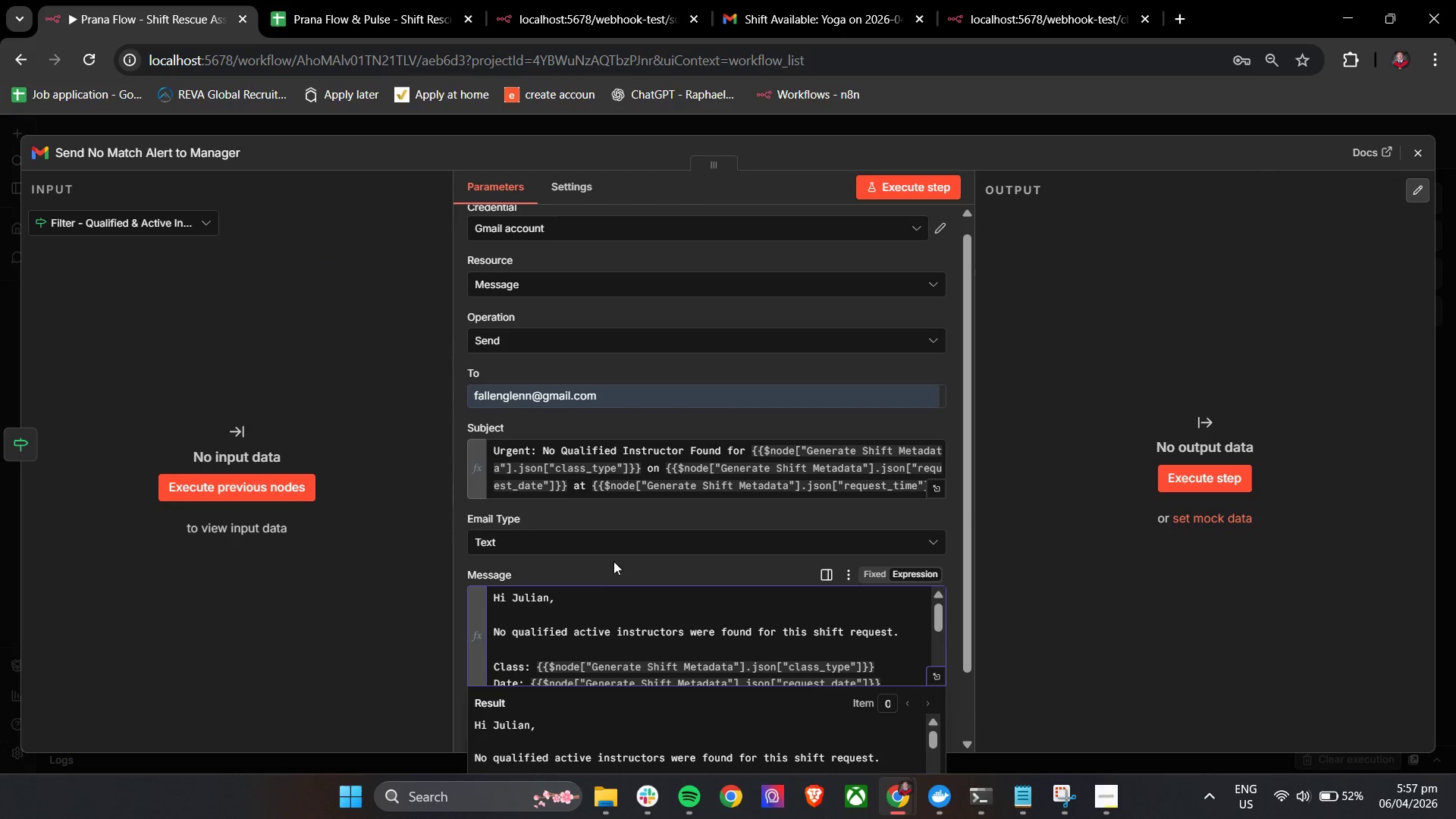 
left_click([613, 560])
 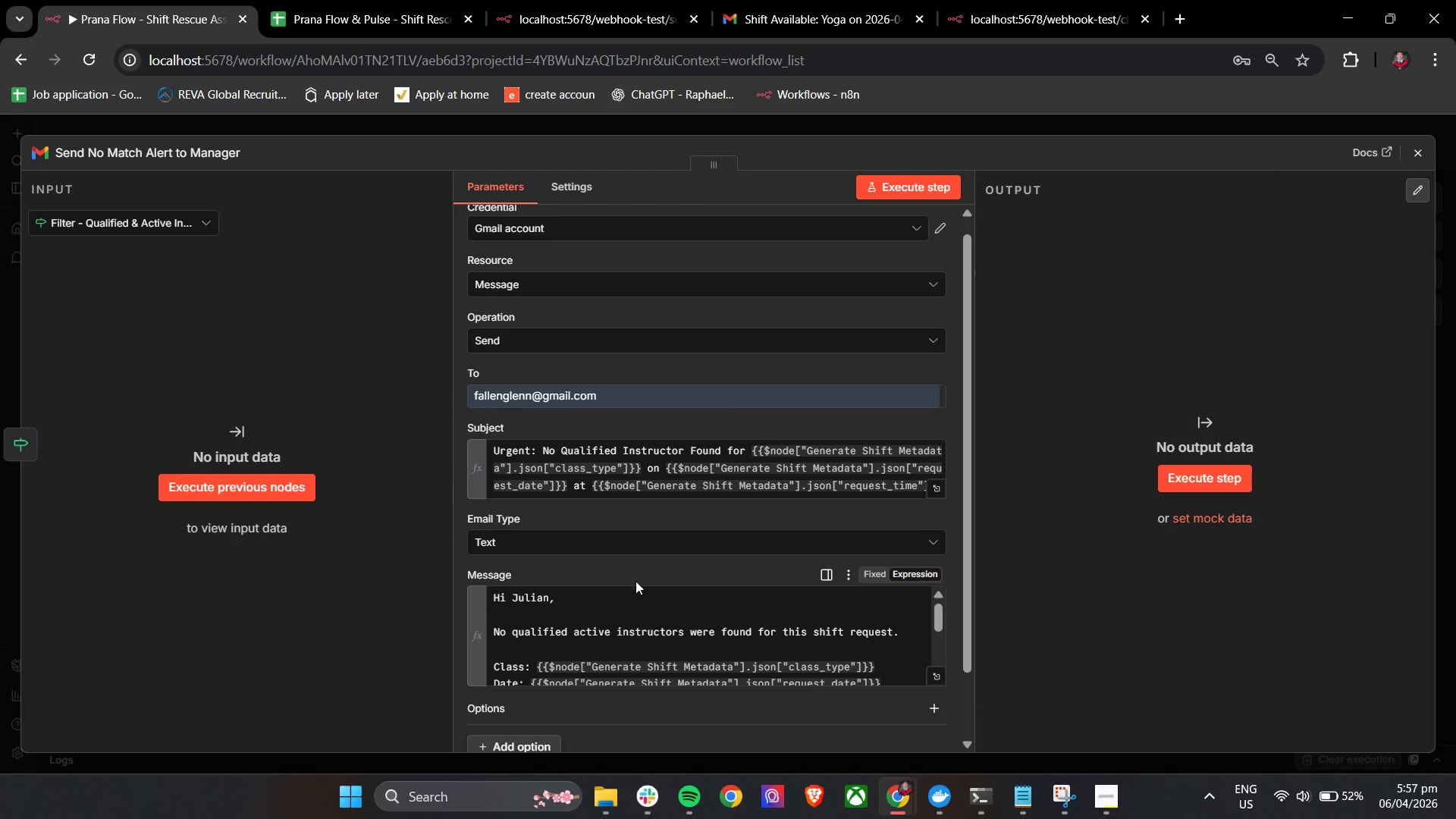 
scroll: coordinate [732, 635], scroll_direction: down, amount: 9.0
 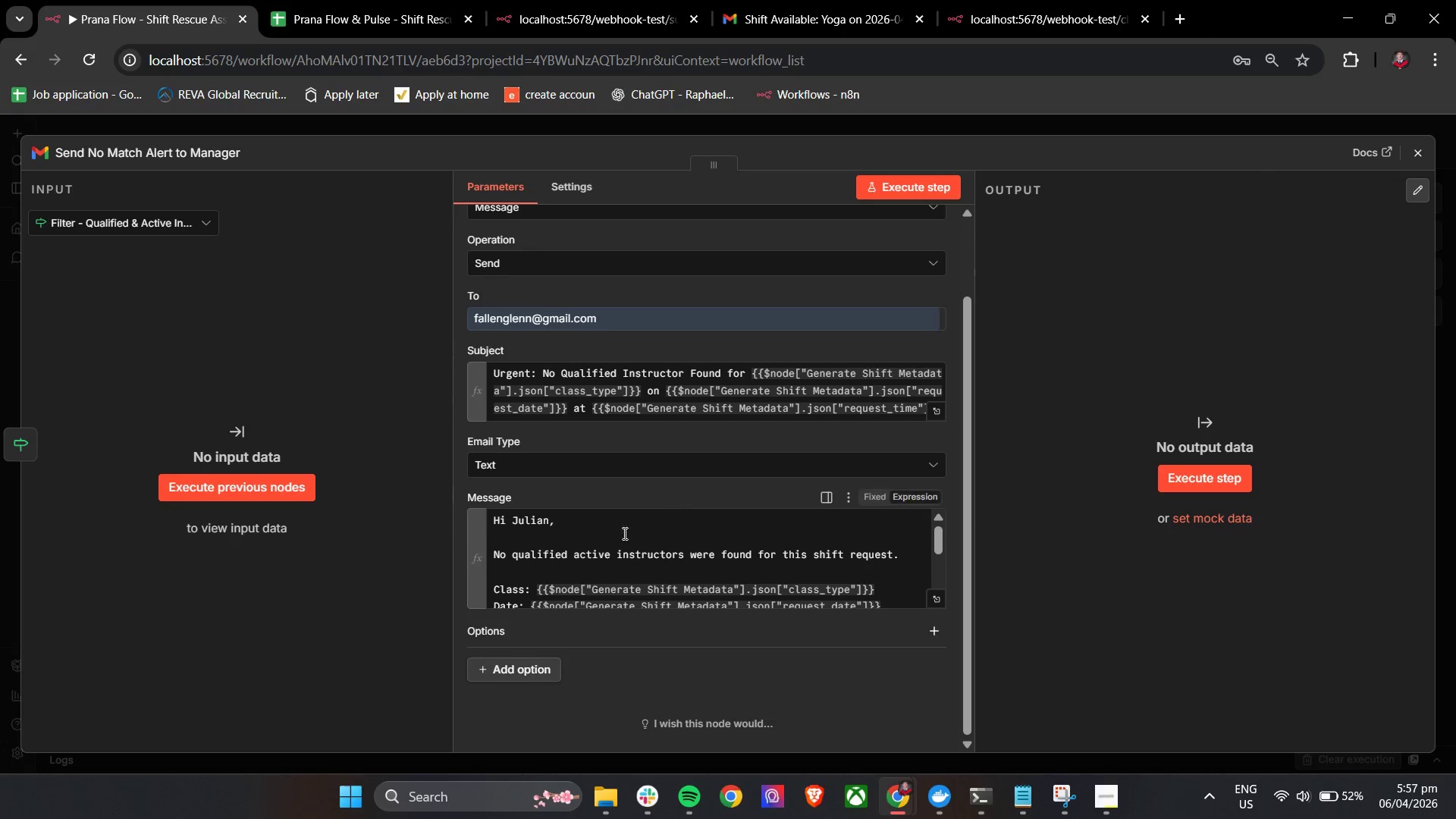 
left_click([479, 664])
 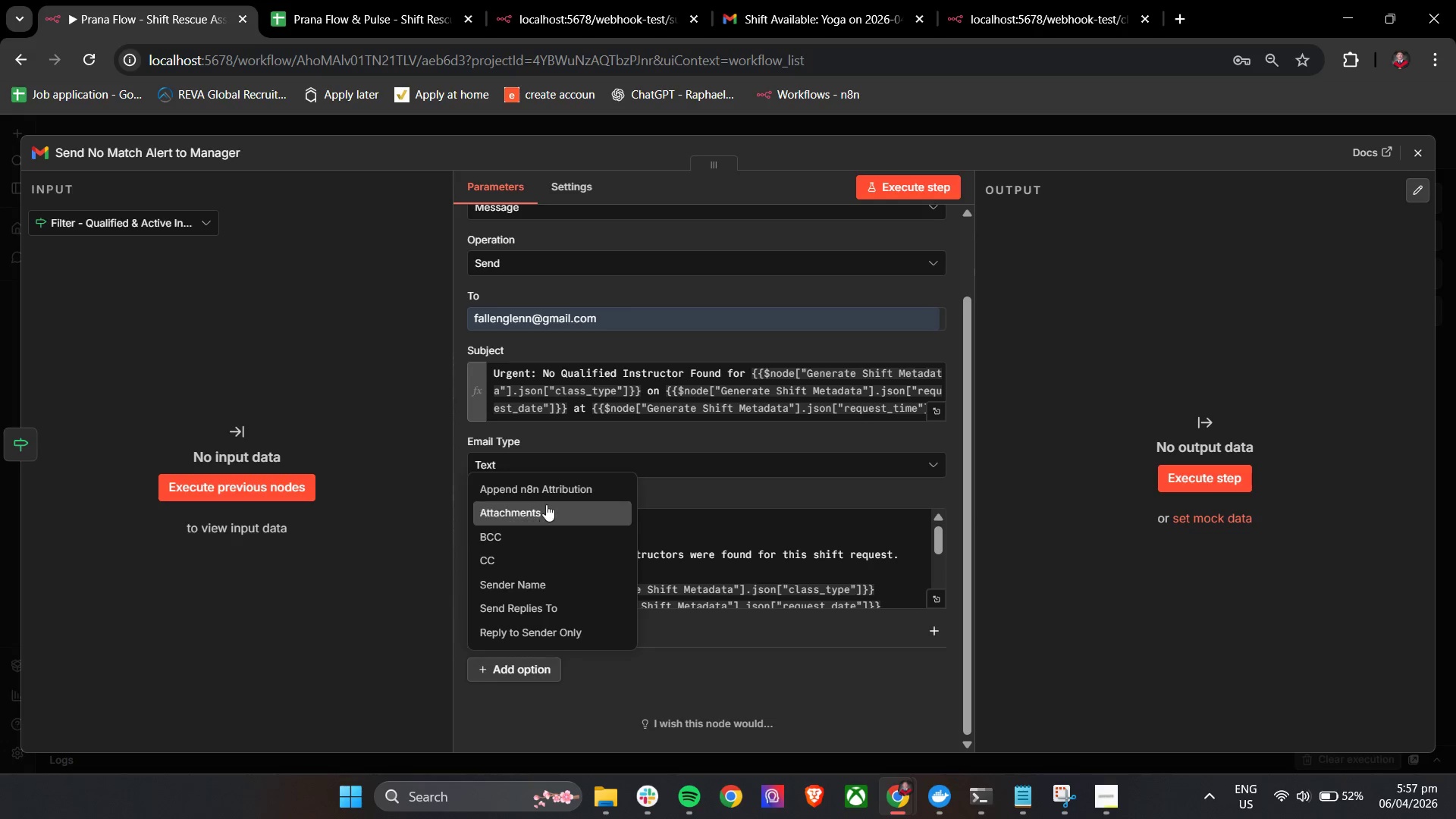 
left_click([549, 500])
 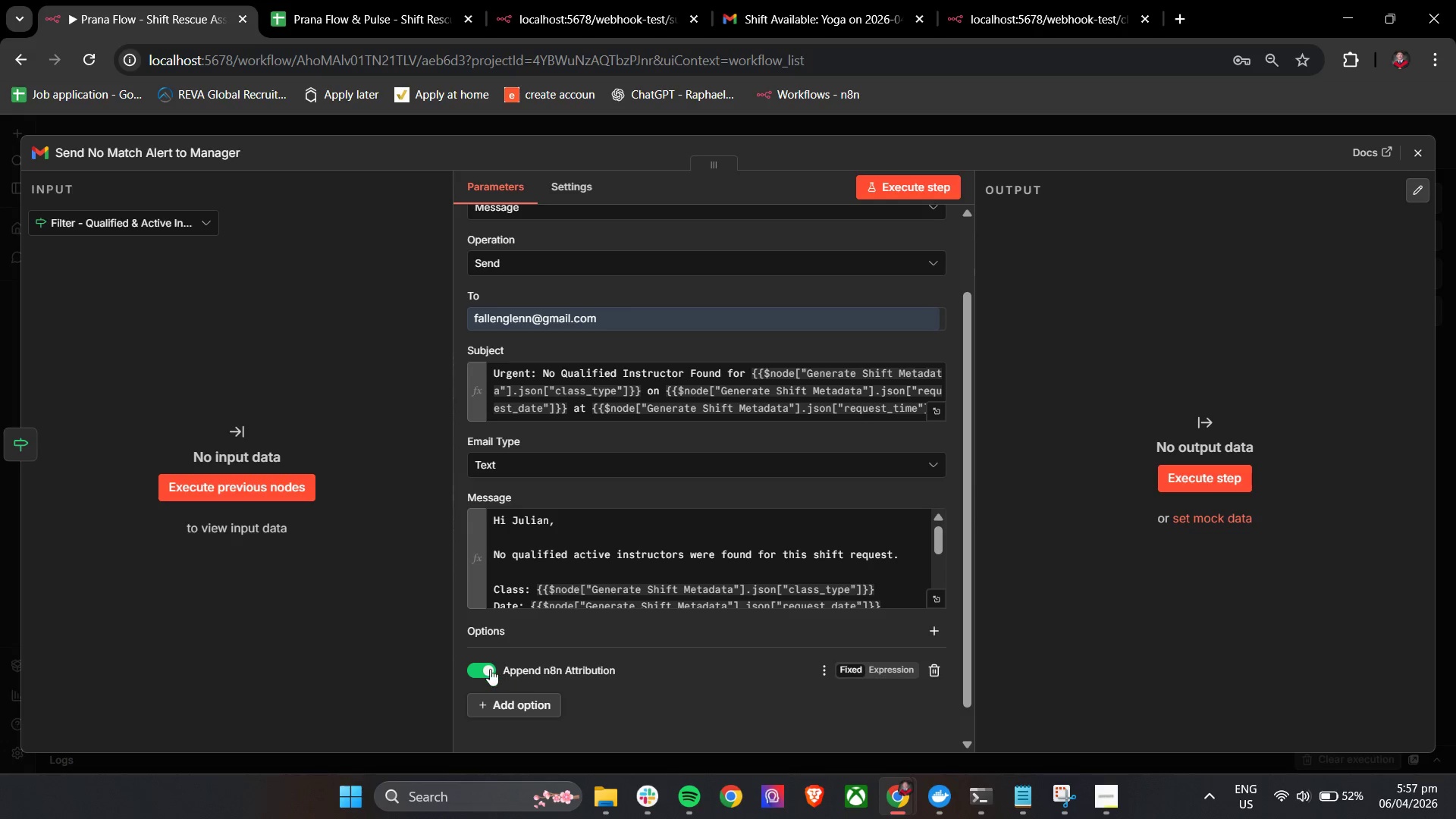 
left_click([485, 671])
 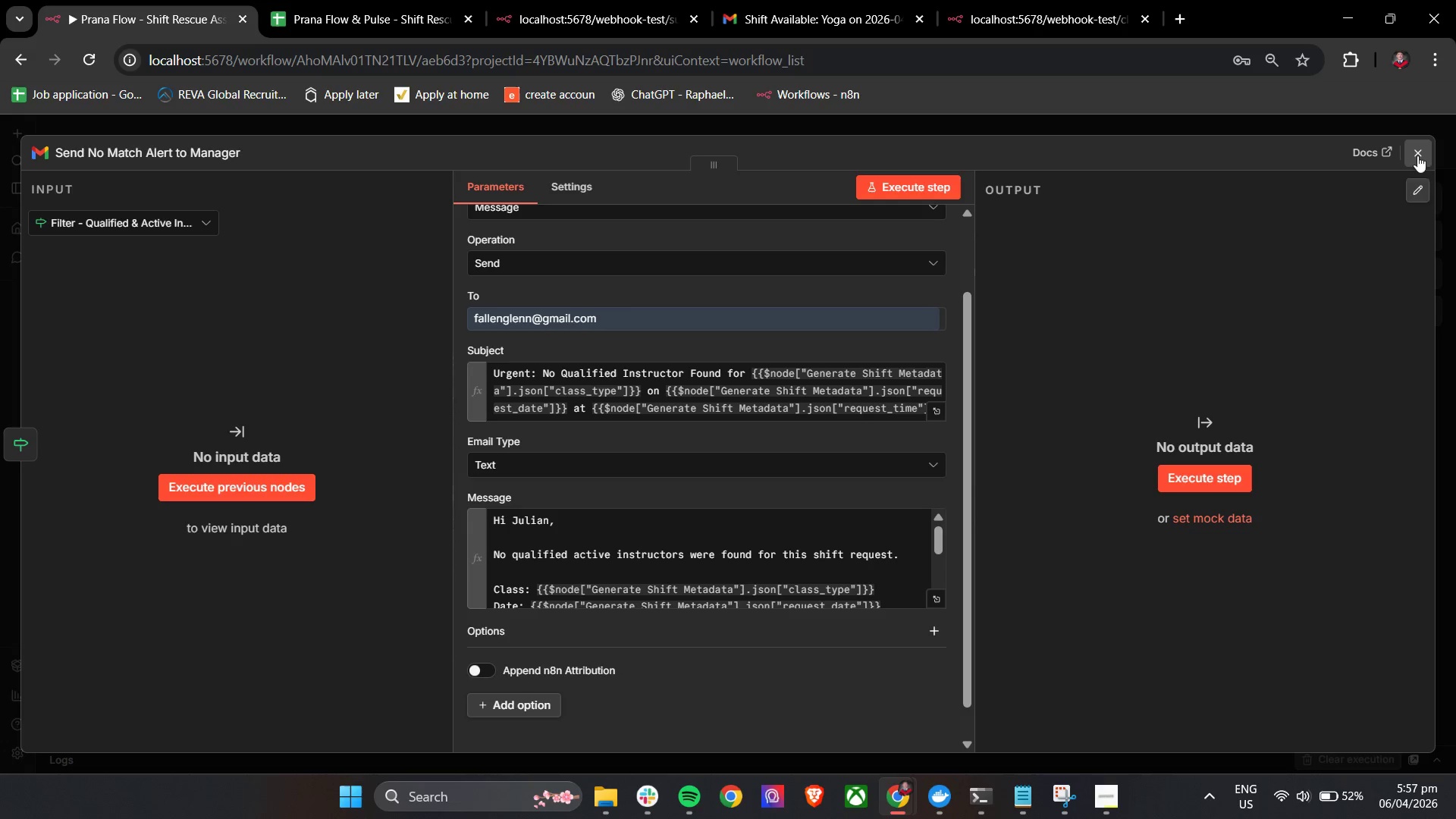 
left_click([1414, 155])
 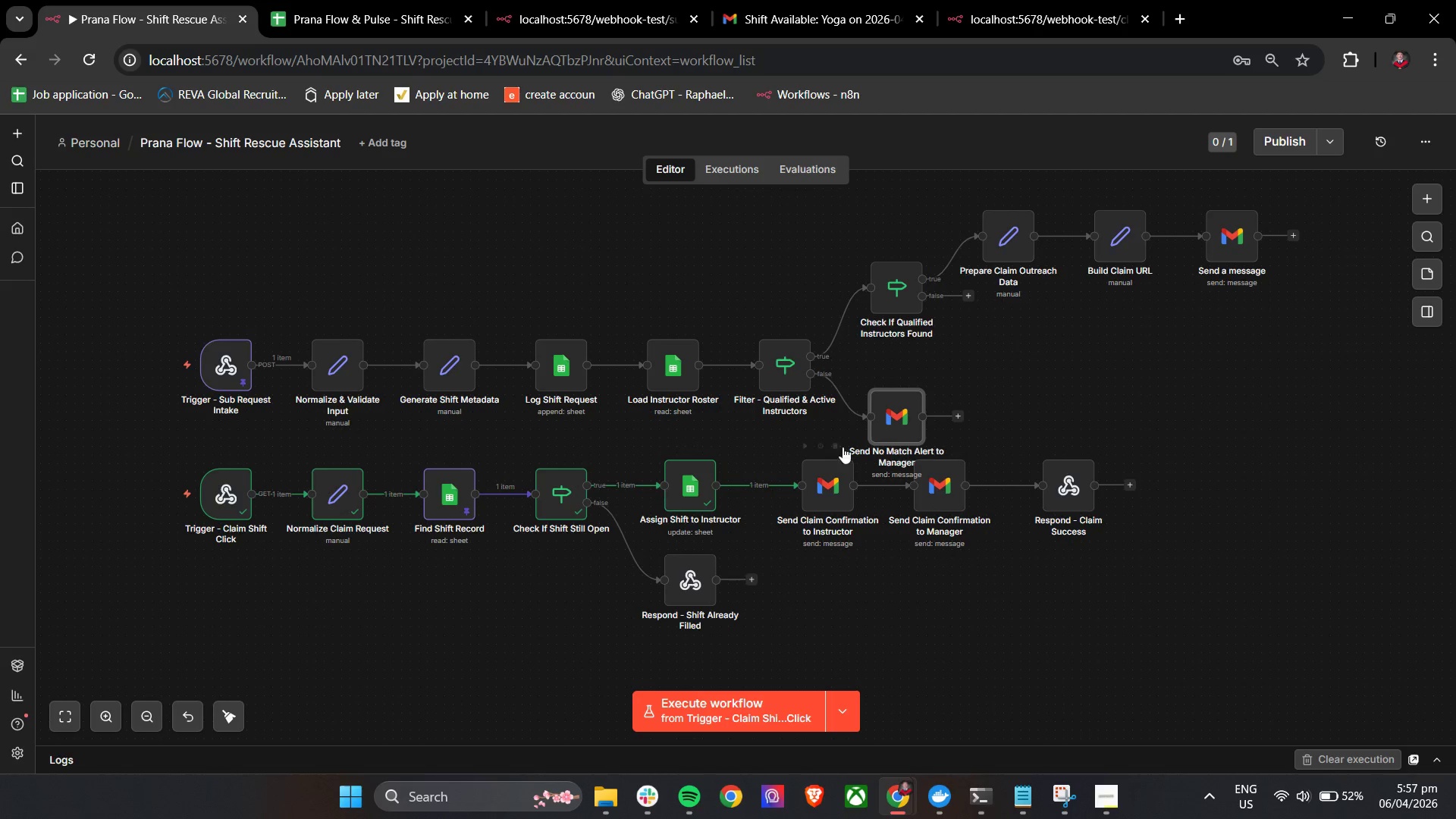 
left_click_drag(start_coordinate=[896, 417], to_coordinate=[911, 400])
 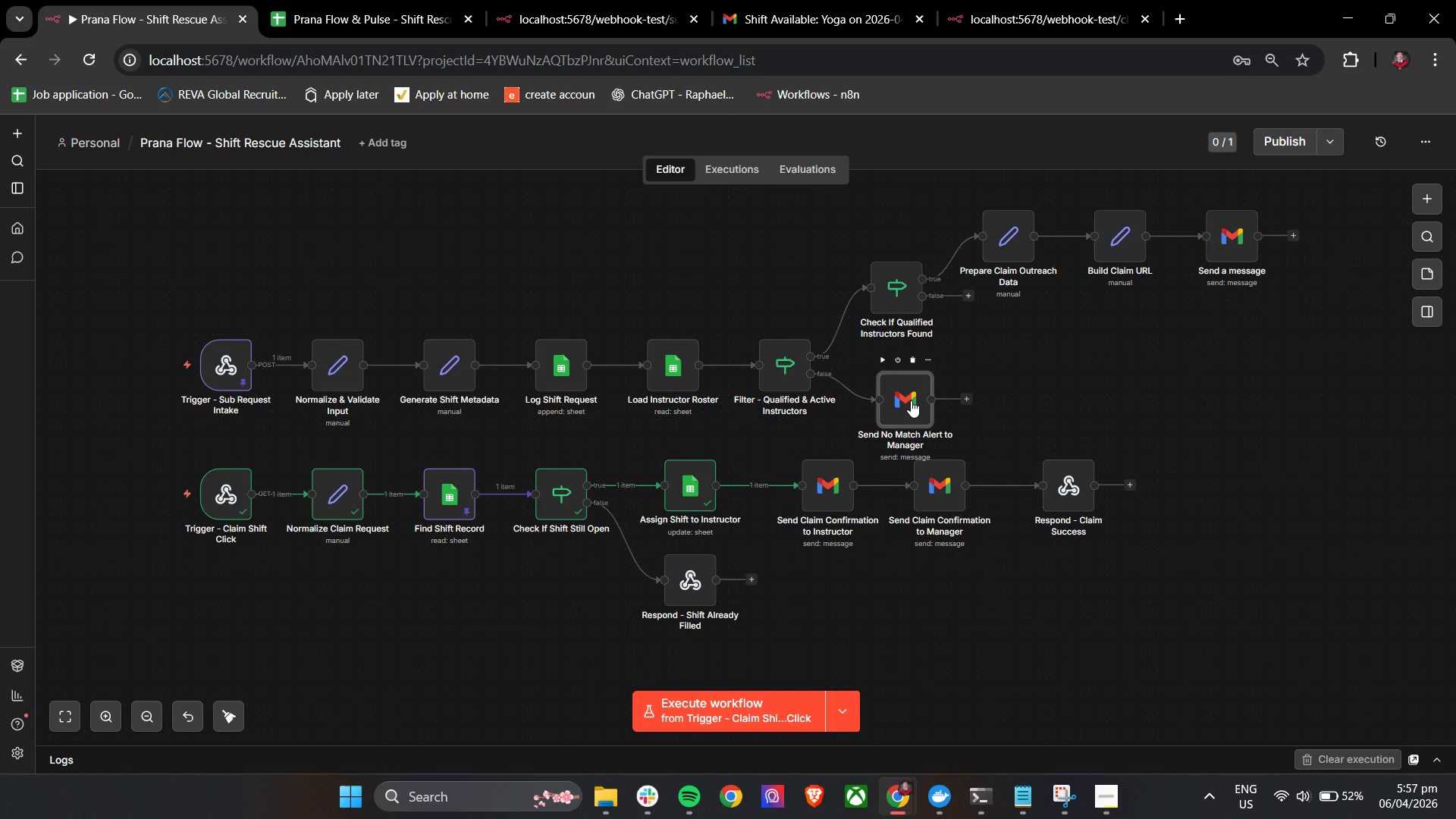 
wait(13.58)
 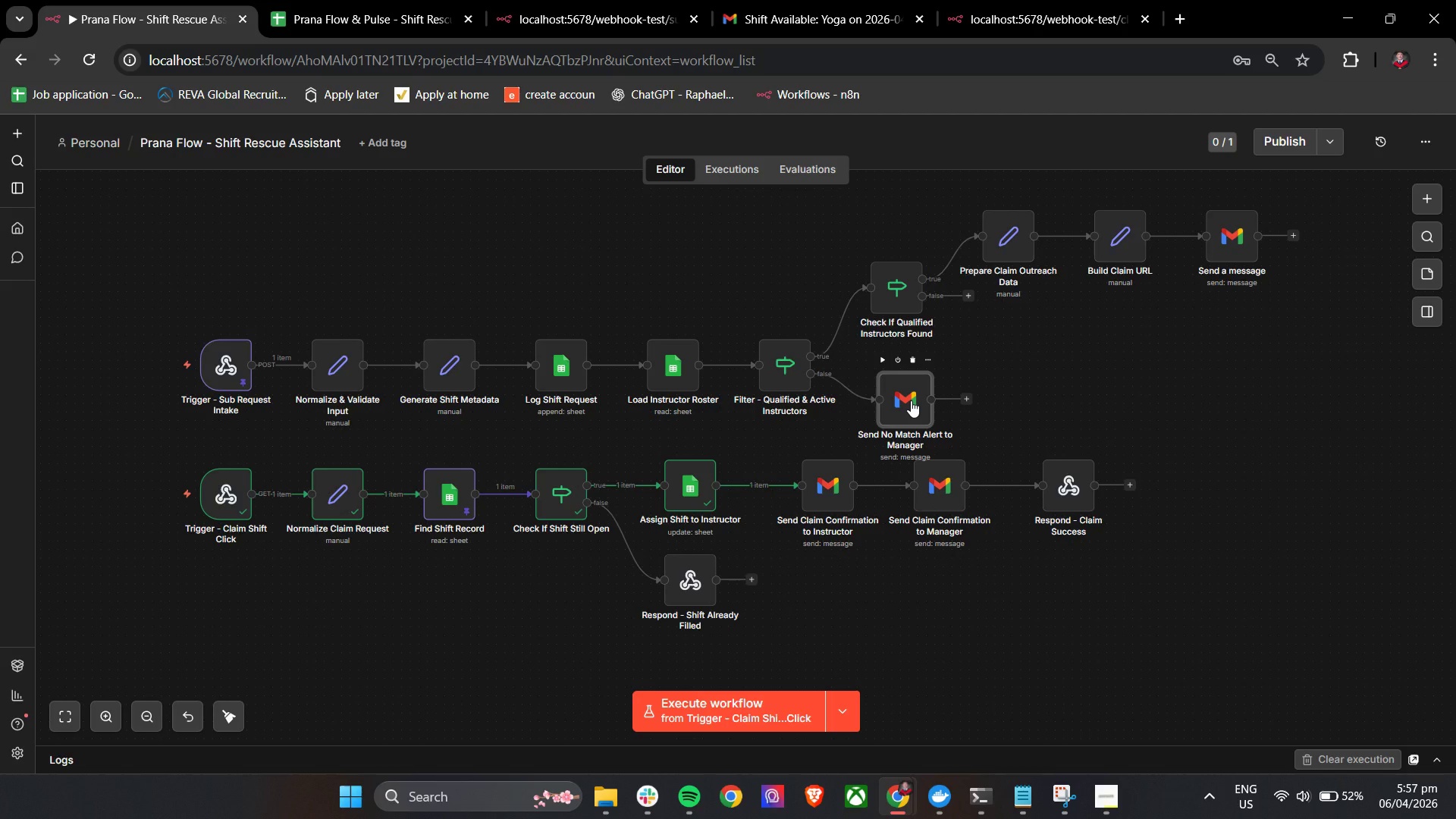 
left_click_drag(start_coordinate=[140, 450], to_coordinate=[1204, 635])
 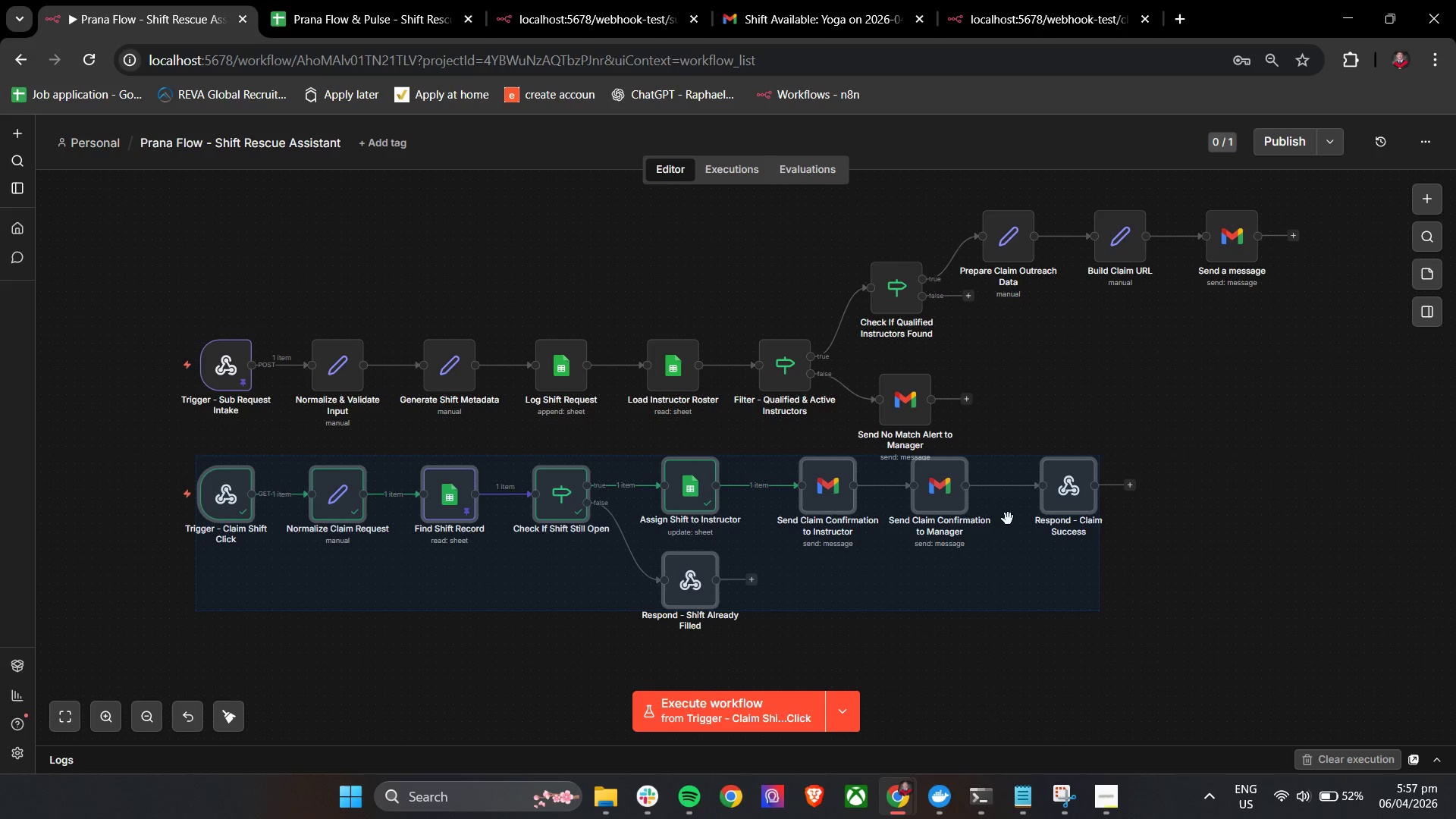 
left_click_drag(start_coordinate=[1007, 519], to_coordinate=[1001, 562])
 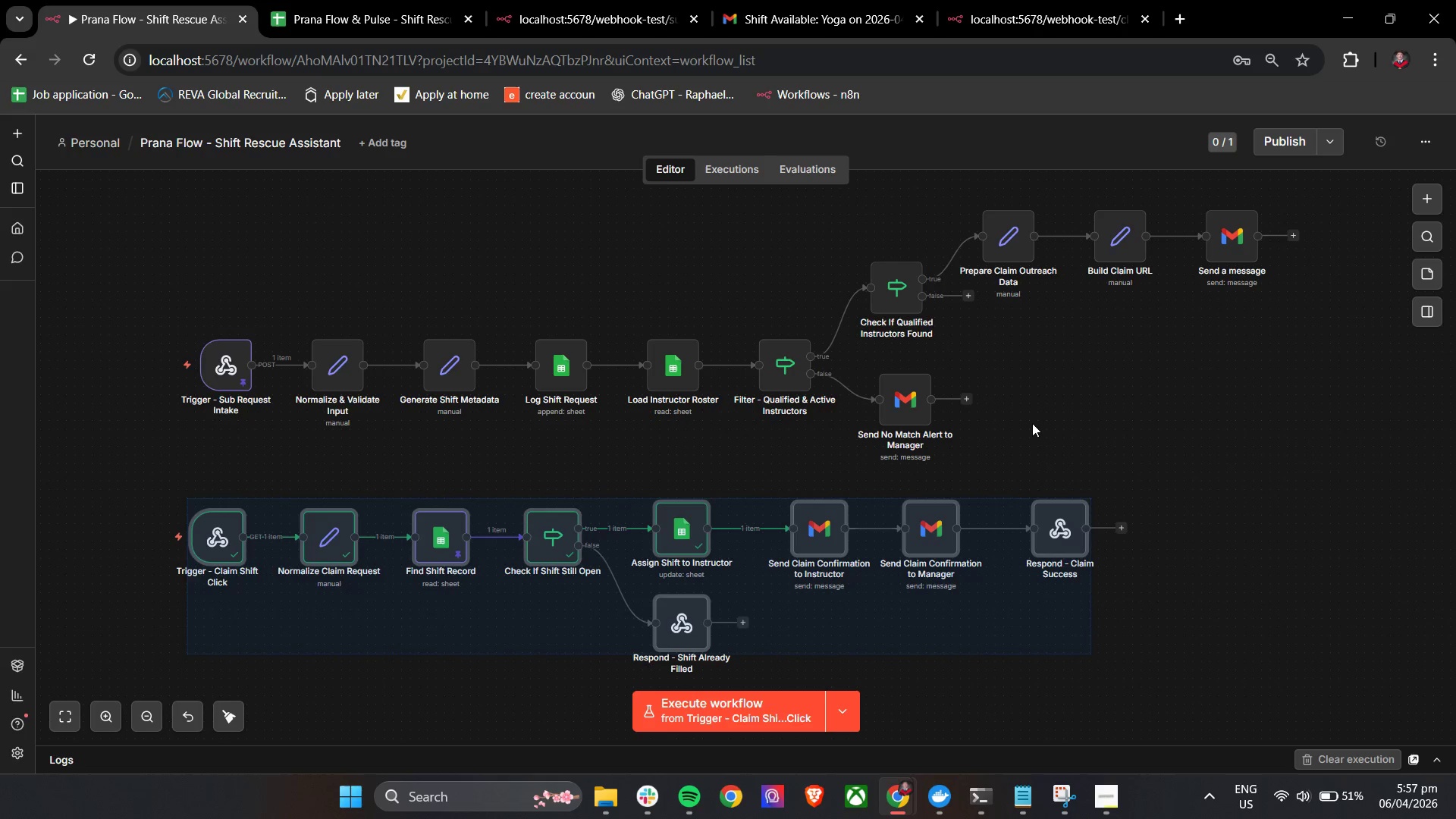 
left_click([1032, 423])
 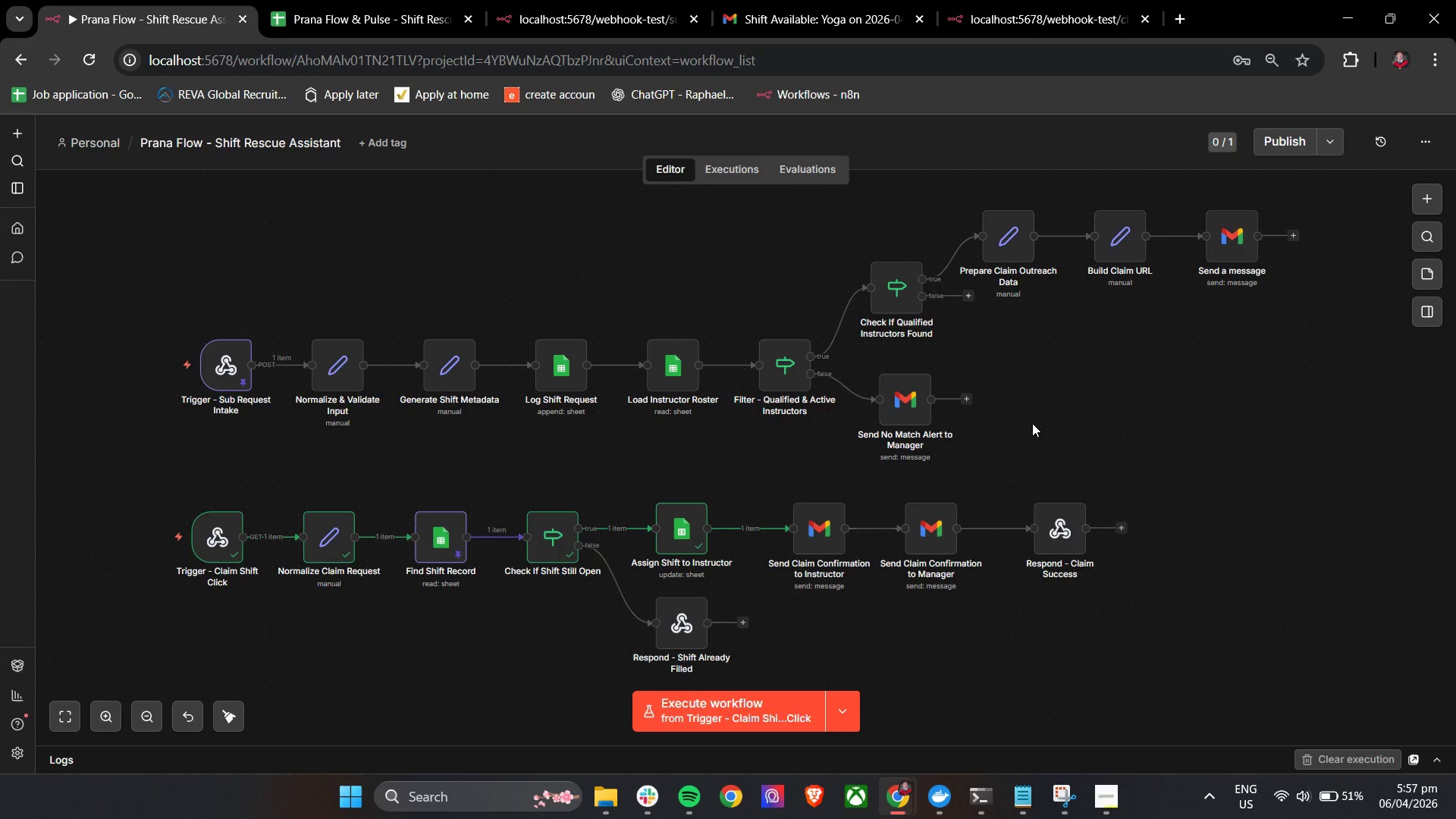 
wait(5.23)
 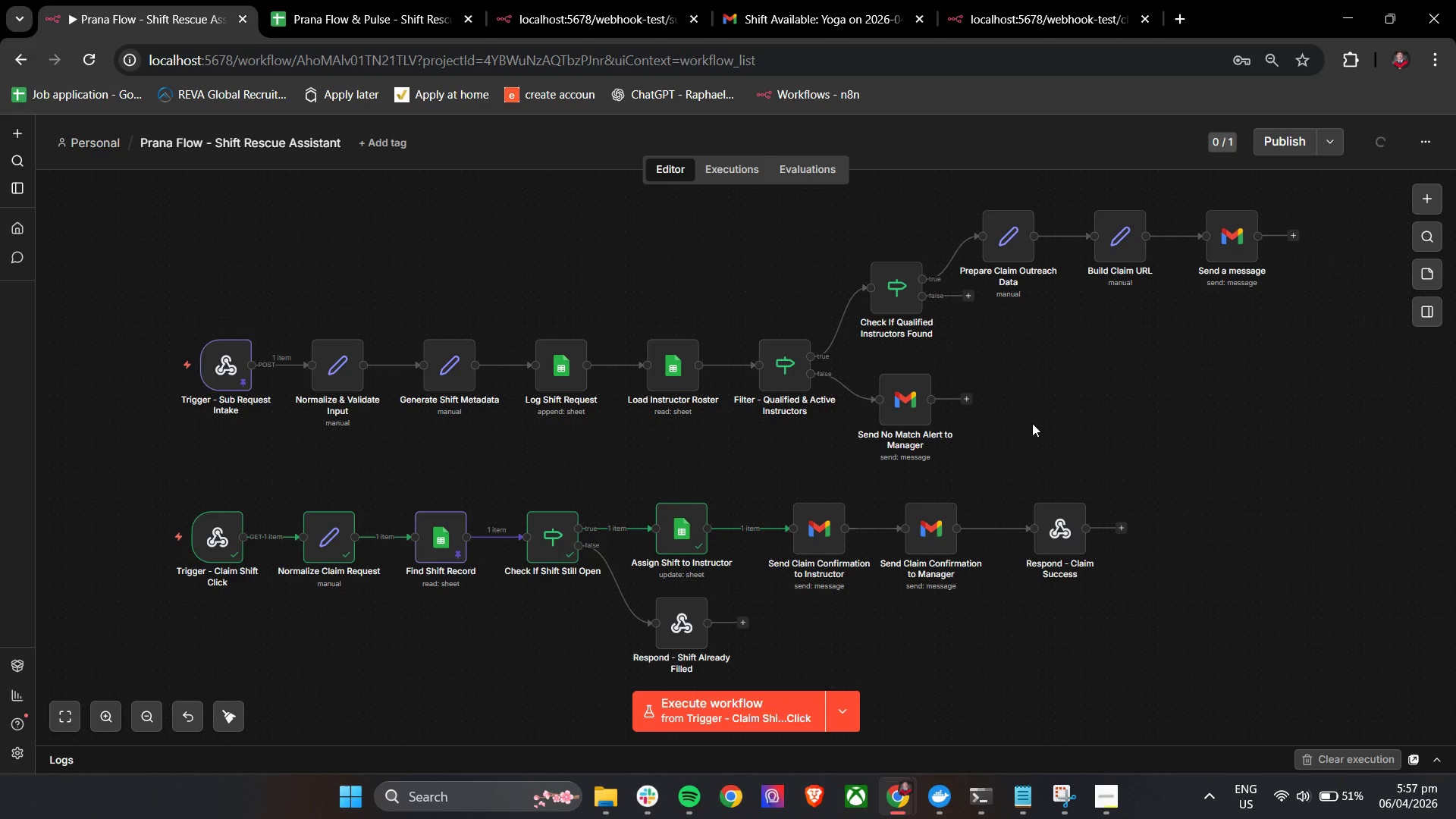 
left_click([1032, 423])
 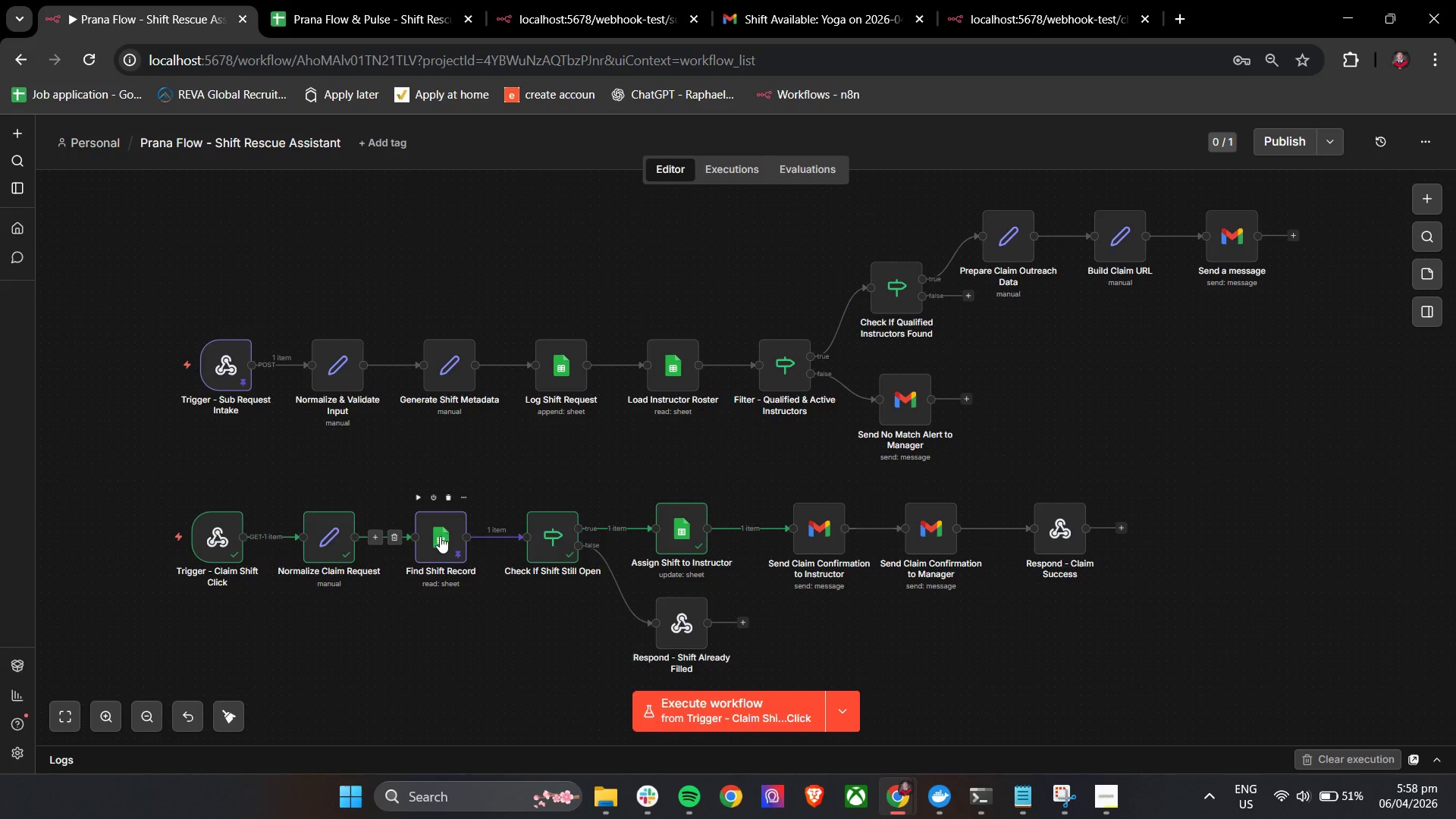 
wait(21.12)
 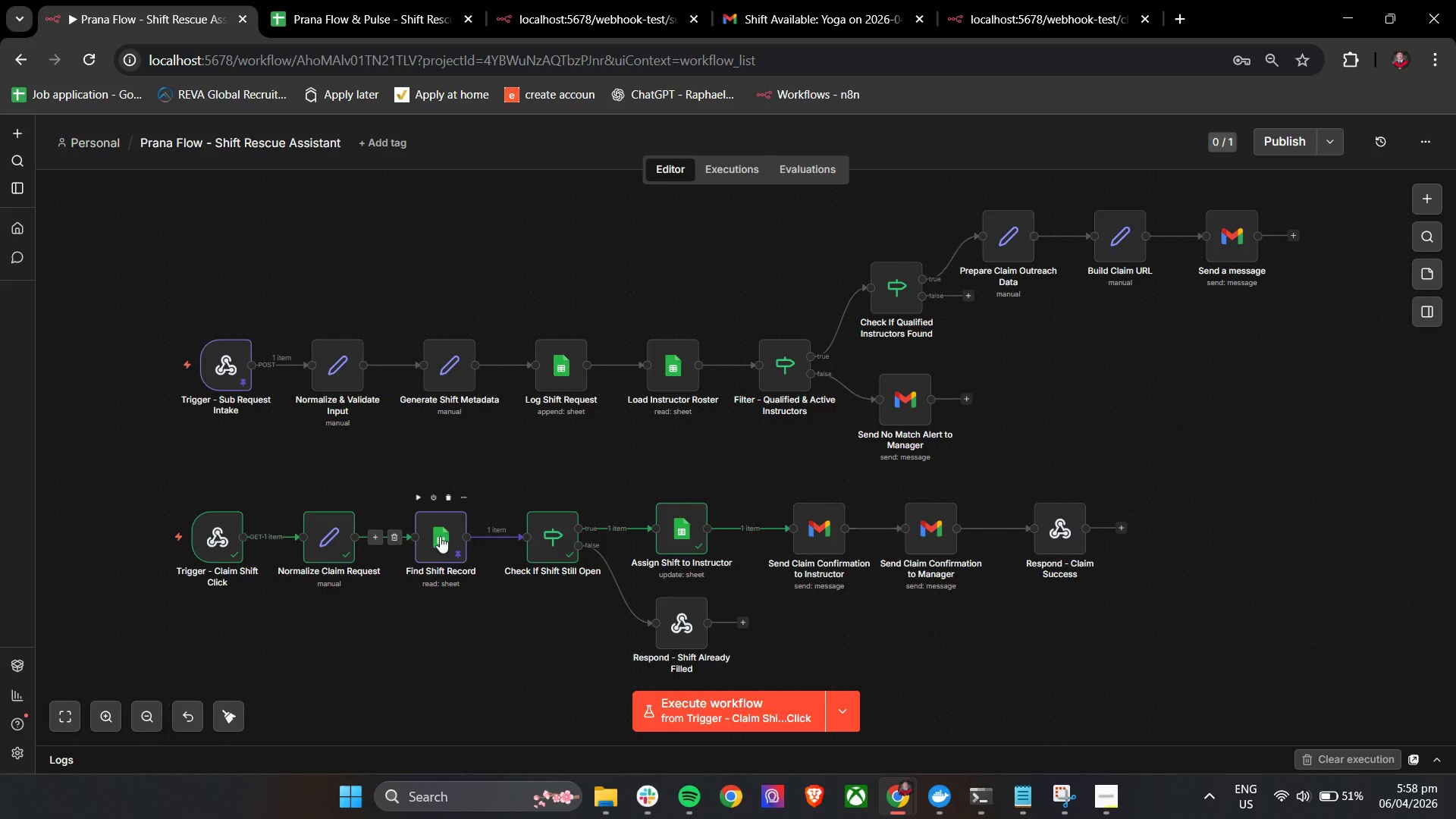 
hold_key(key=ControlLeft, duration=0.95)
left_click_drag(start_coordinate=[411, 591], to_coordinate=[739, 614])
 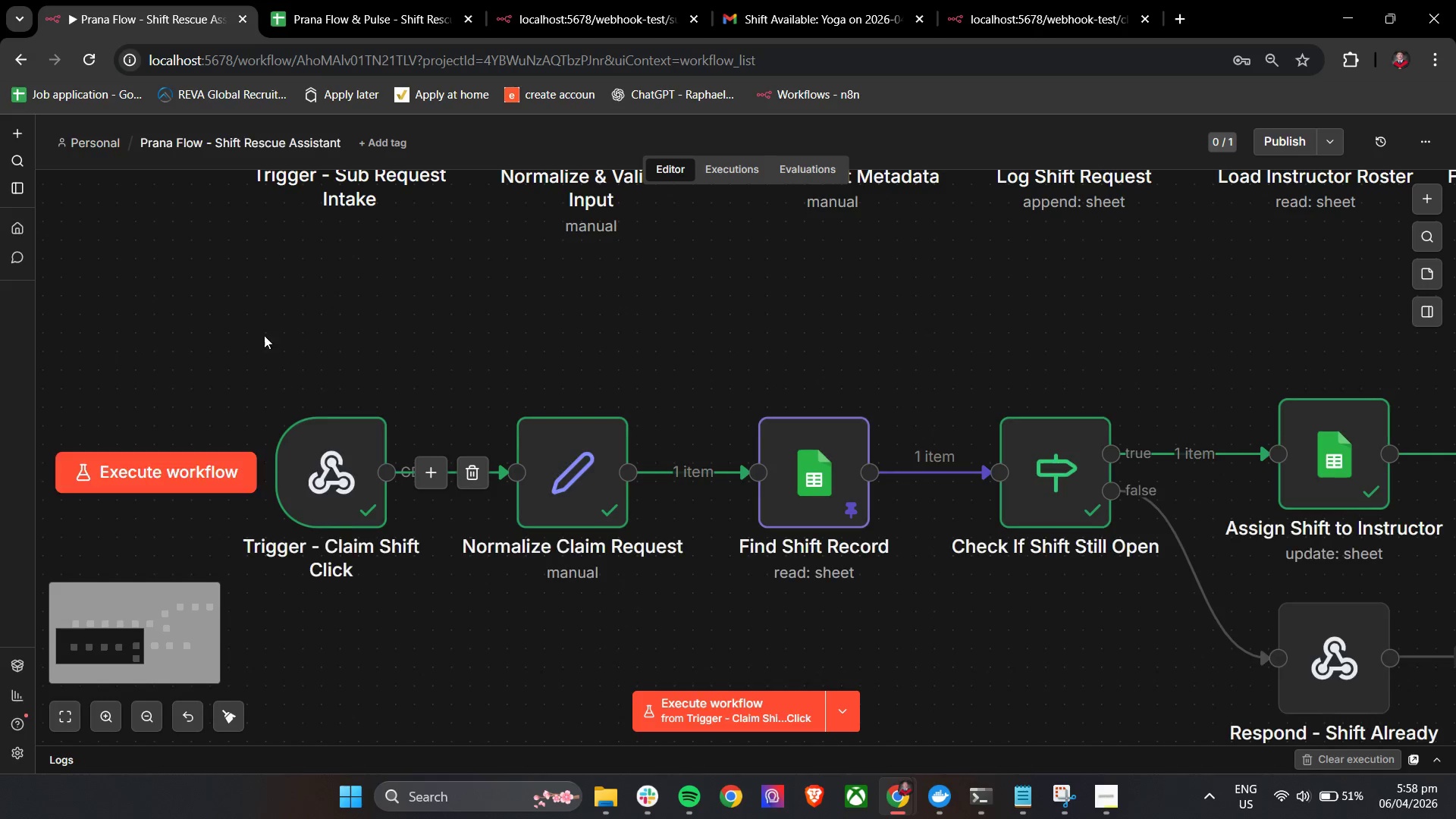 
scroll: coordinate [402, 613], scroll_direction: up, amount: 5.0
 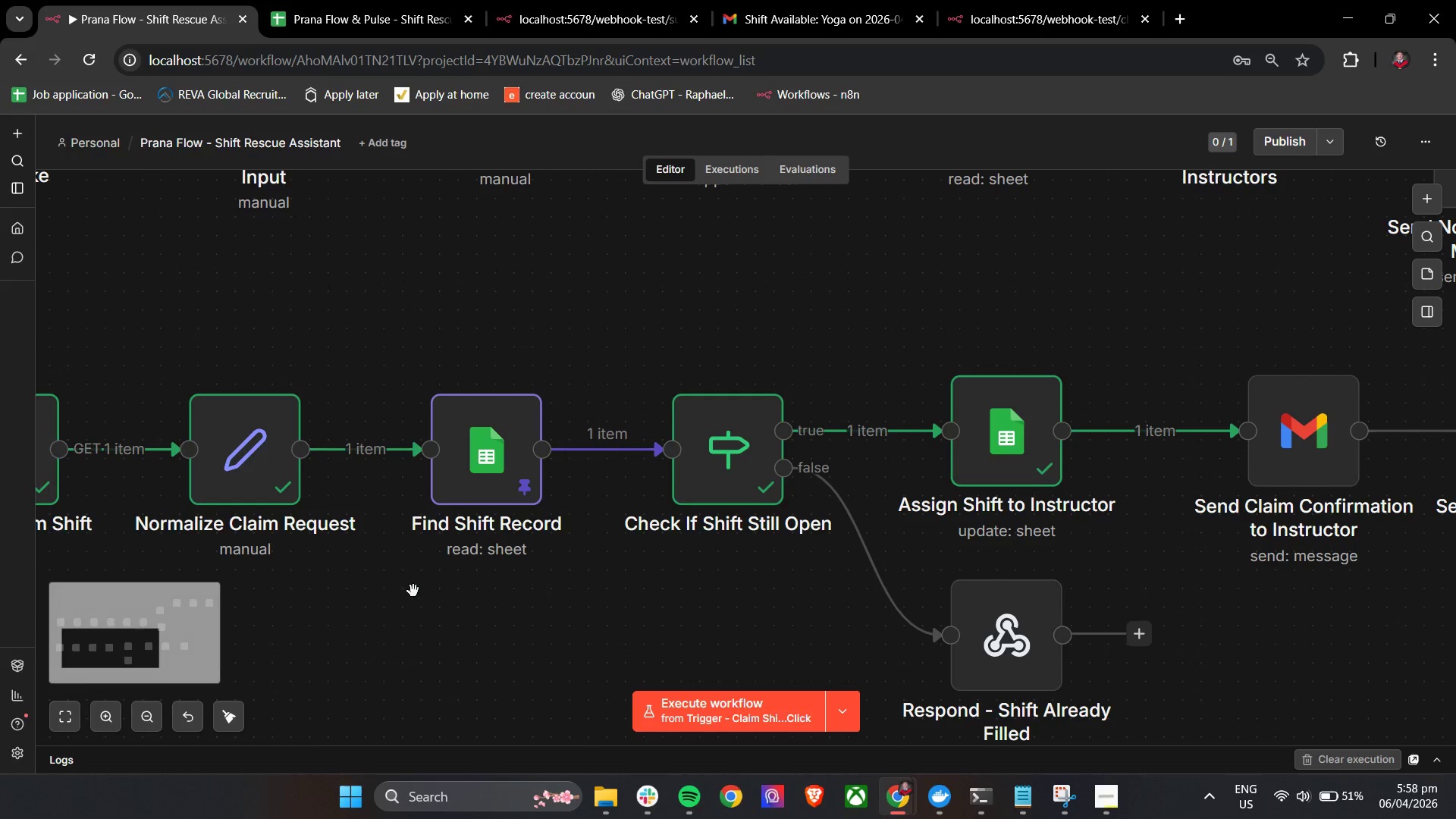 
left_click_drag(start_coordinate=[247, 331], to_coordinate=[711, 620])
 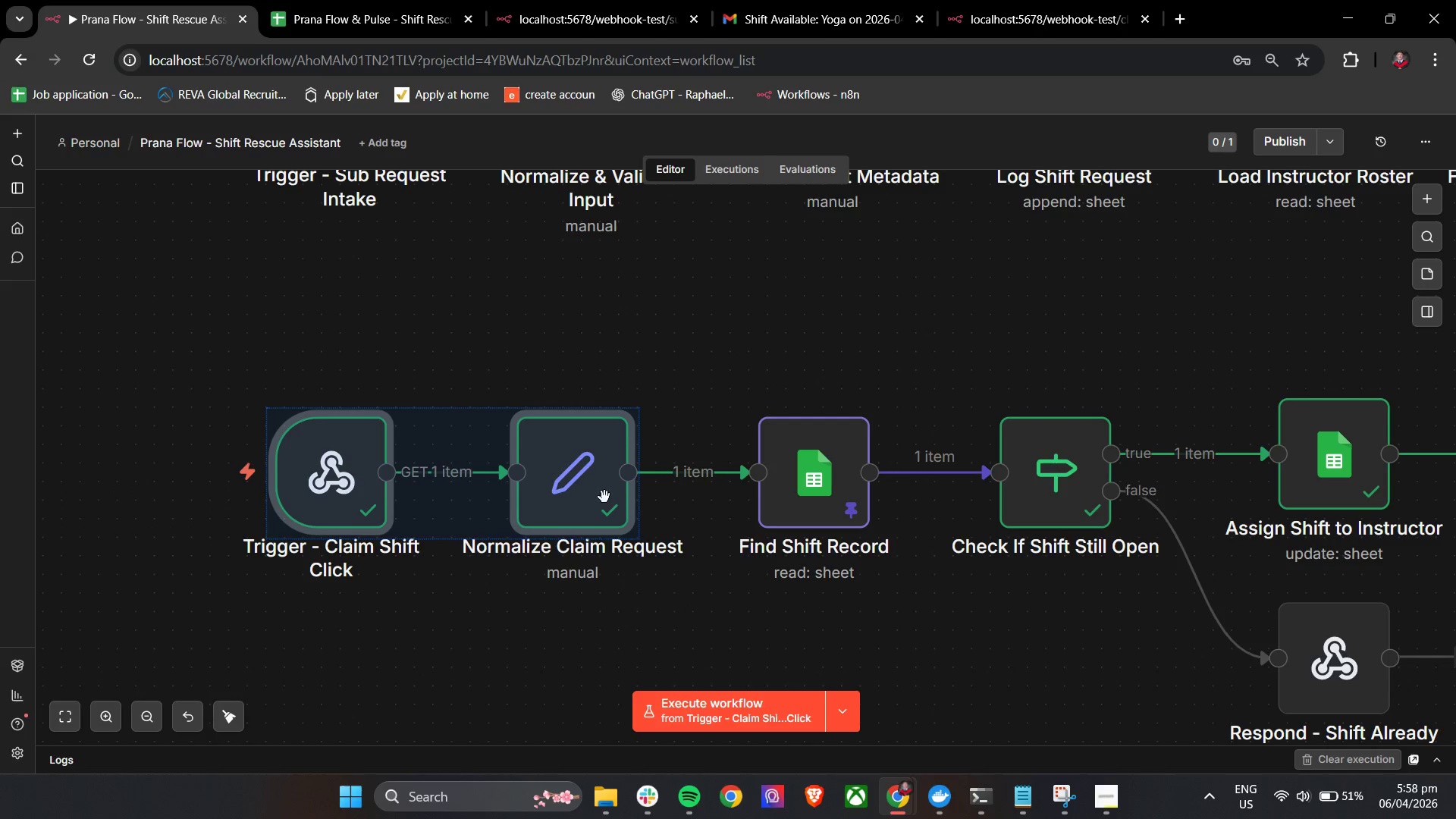 
left_click_drag(start_coordinate=[604, 497], to_coordinate=[430, 498])
 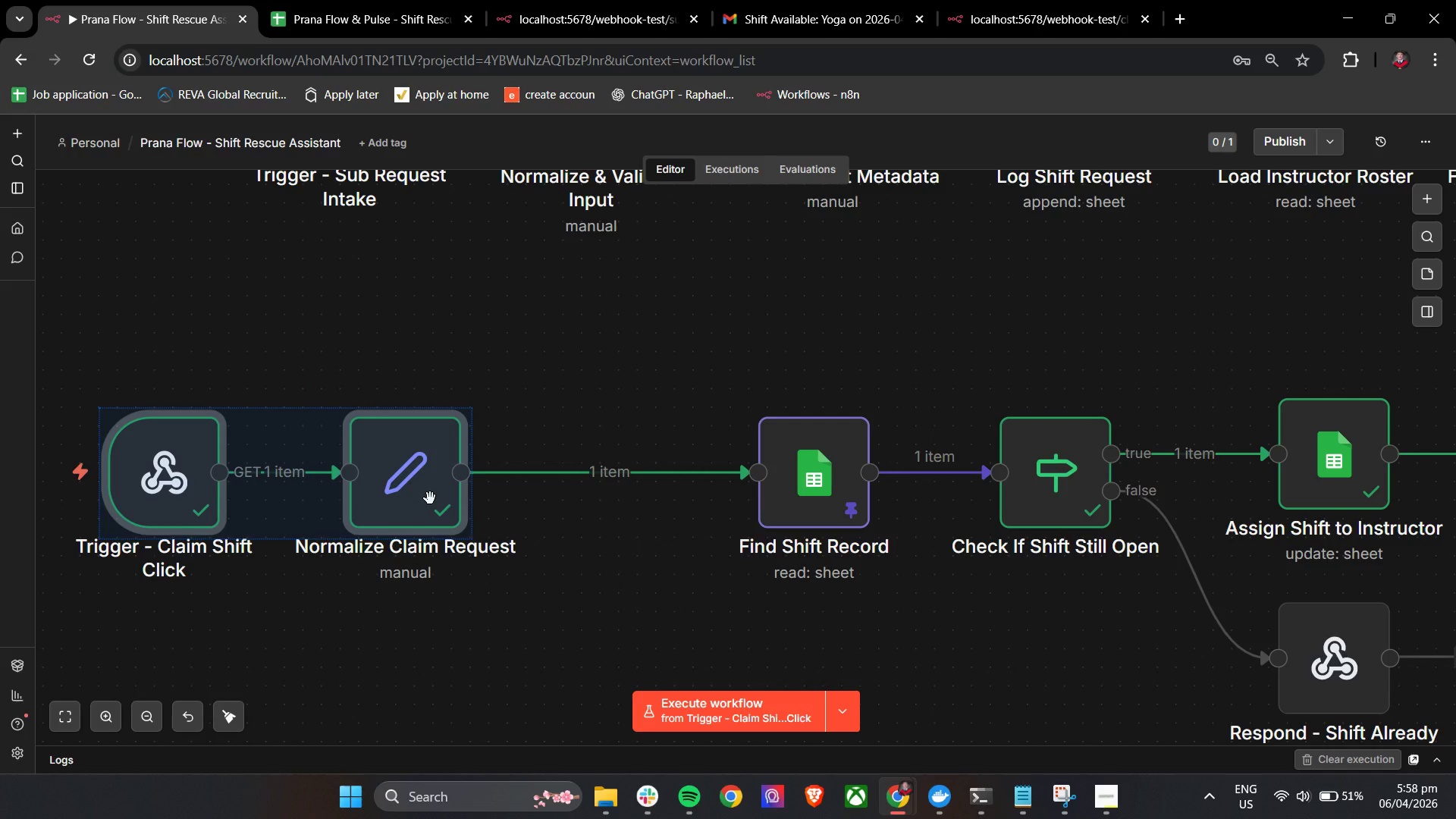 
wait(11.59)
 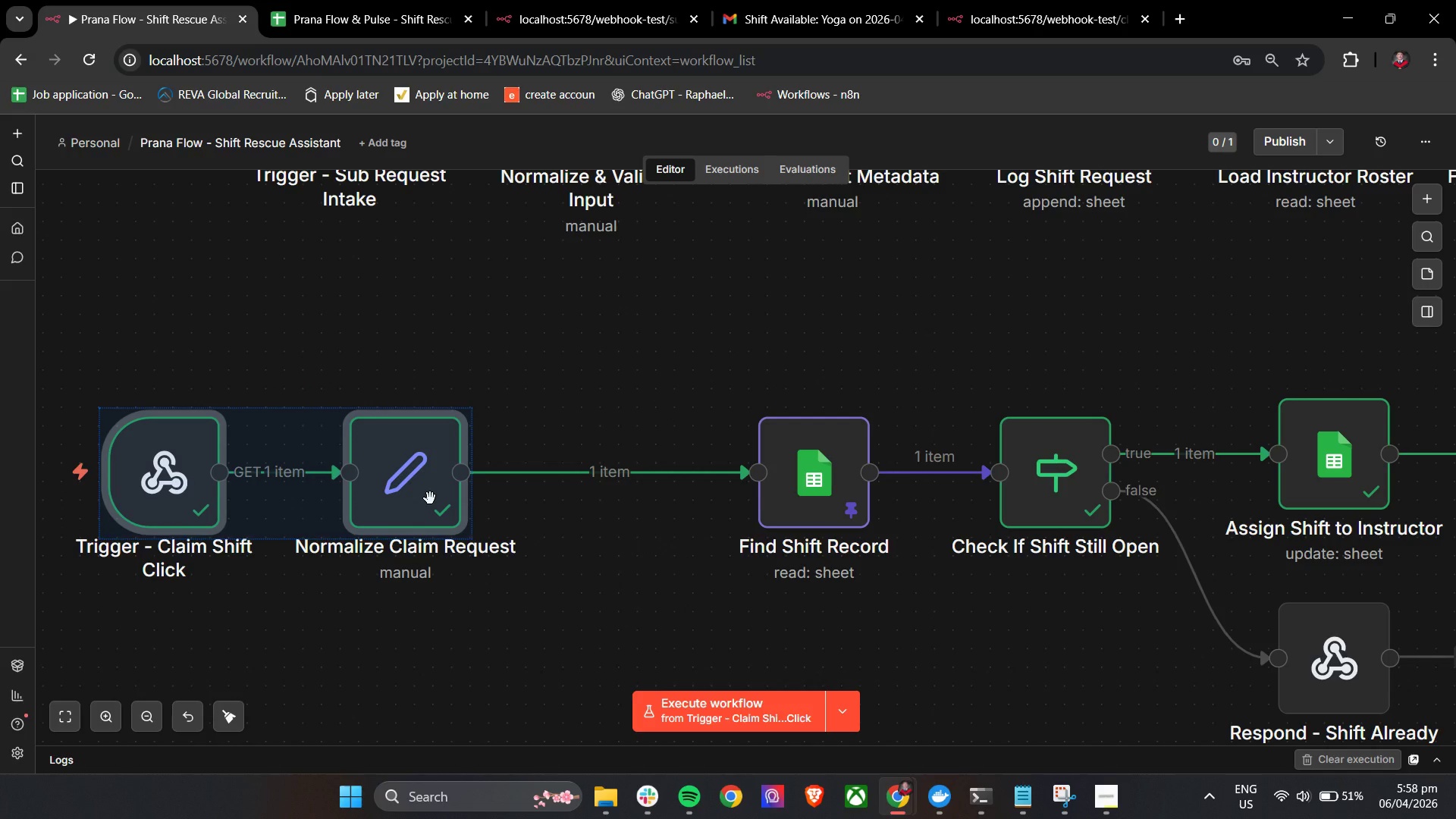 
left_click([586, 472])
 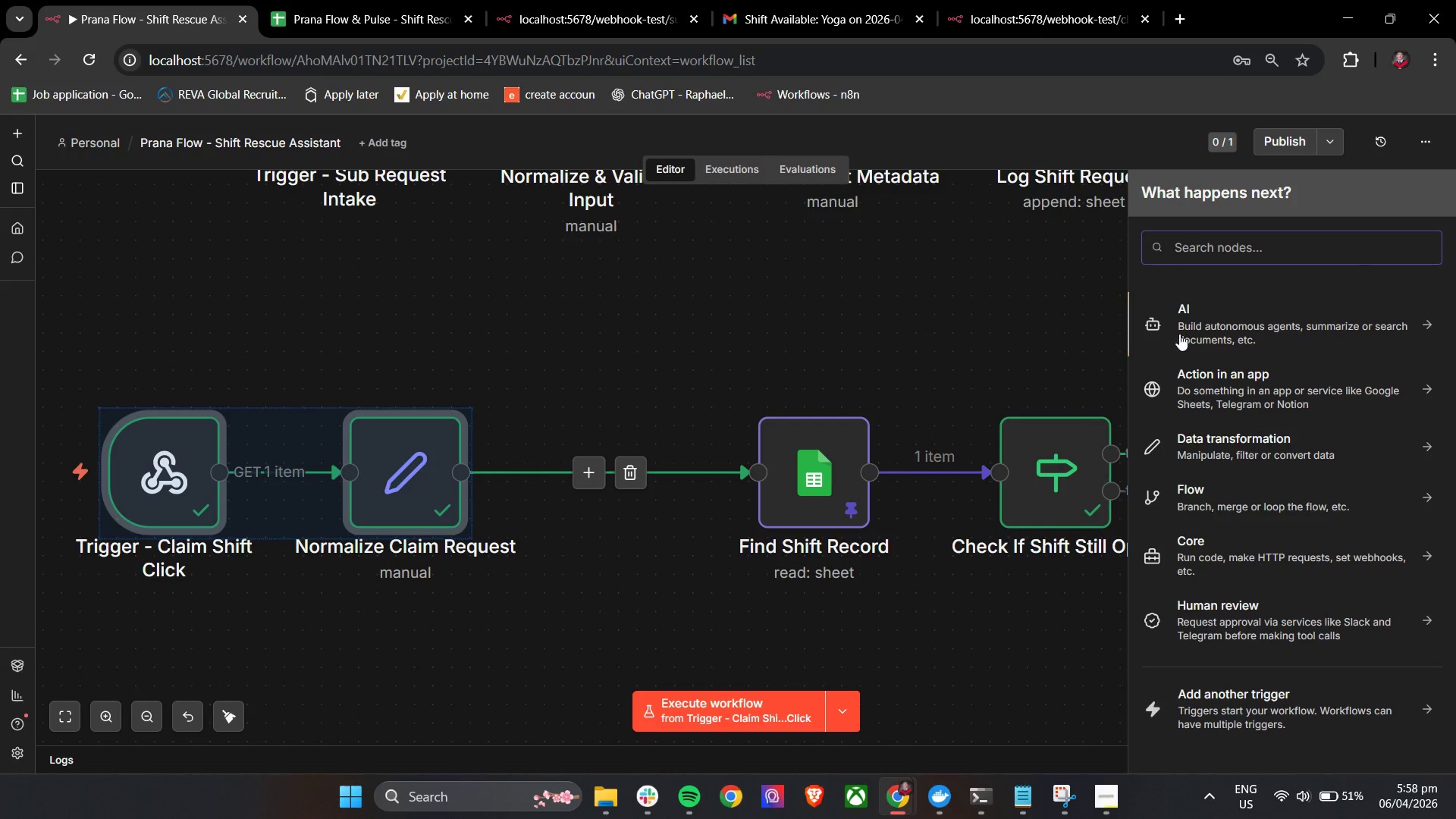 
left_click([1207, 255])
 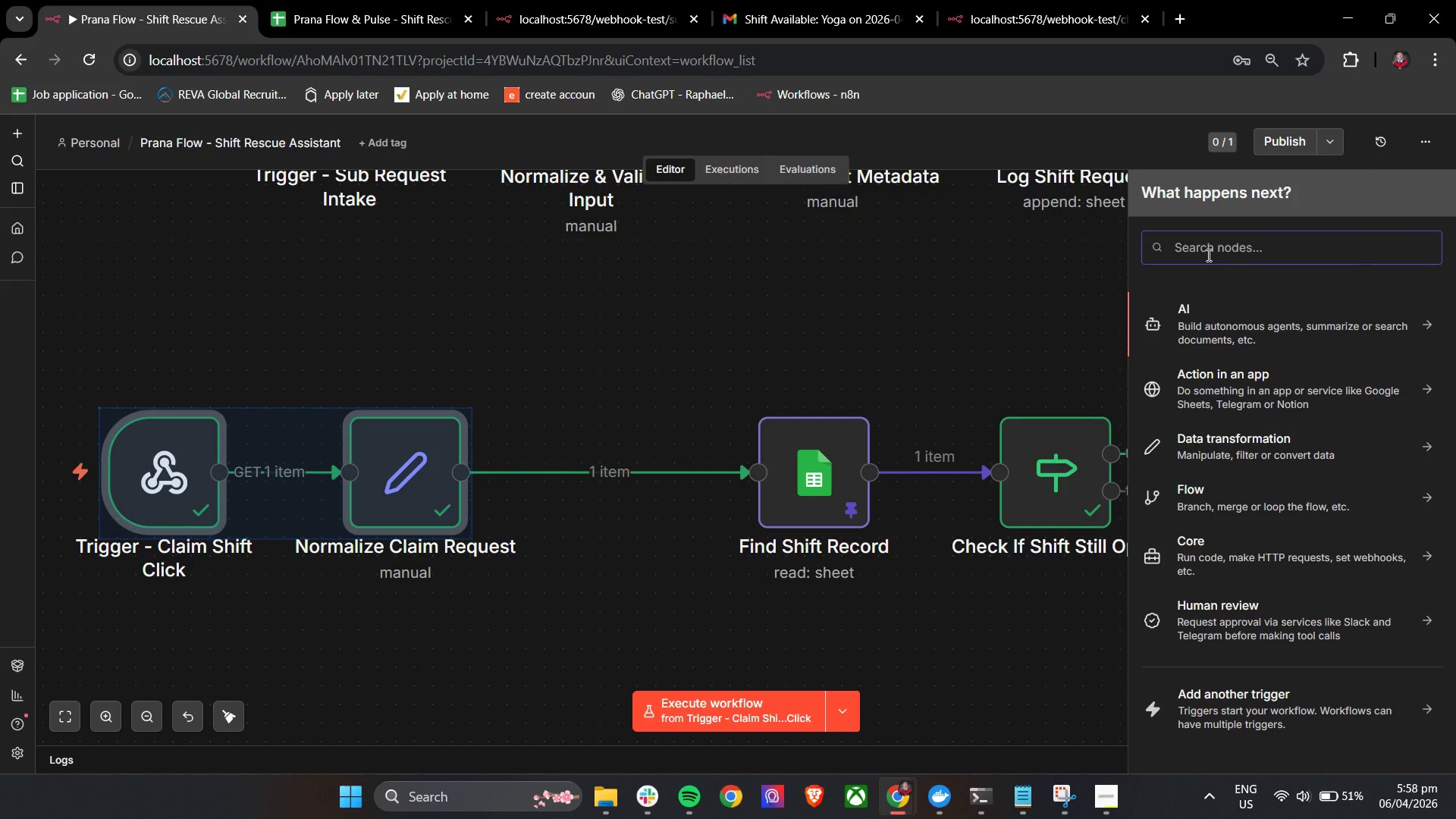 
type(if)
 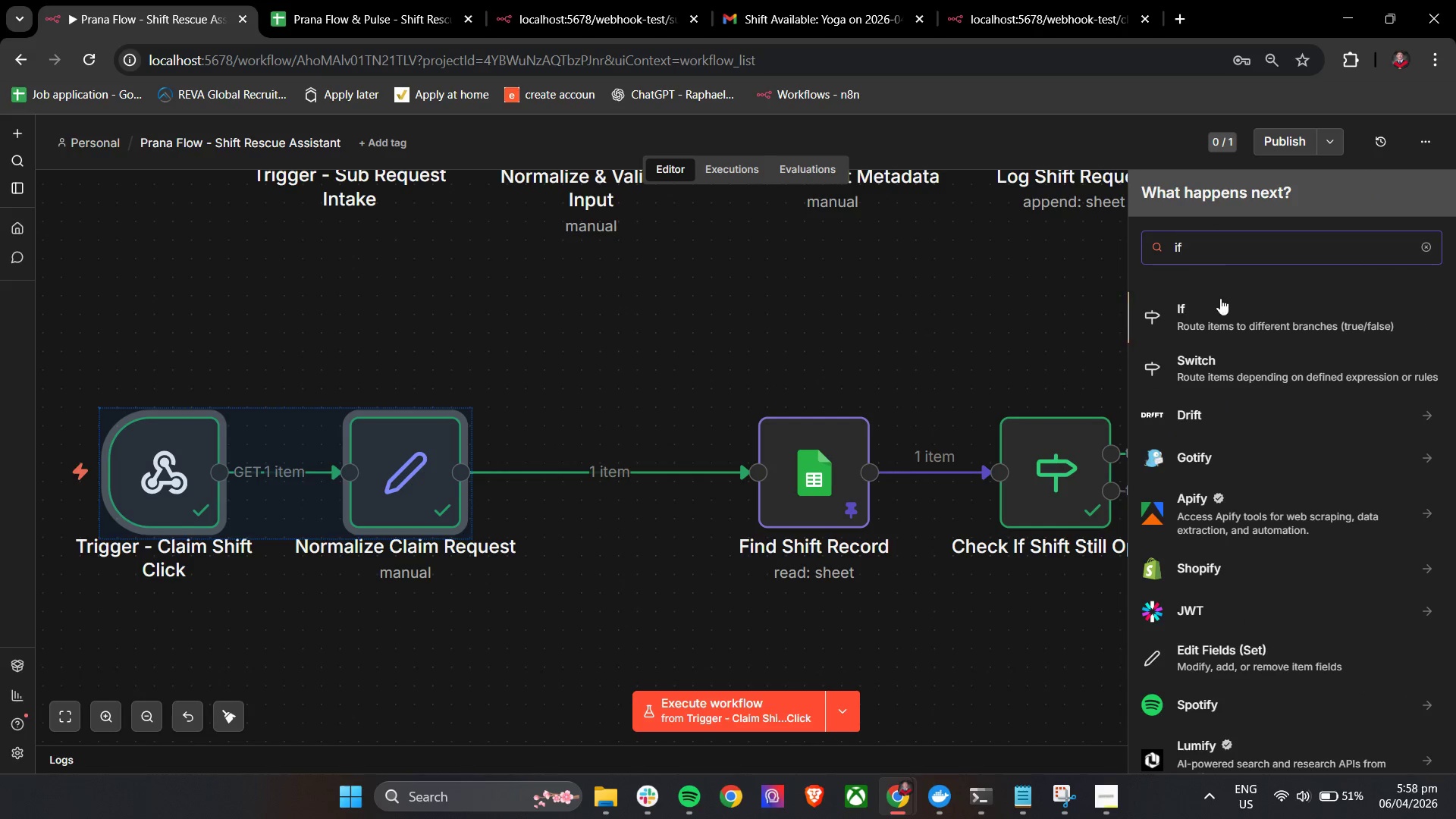 
left_click([1223, 309])
 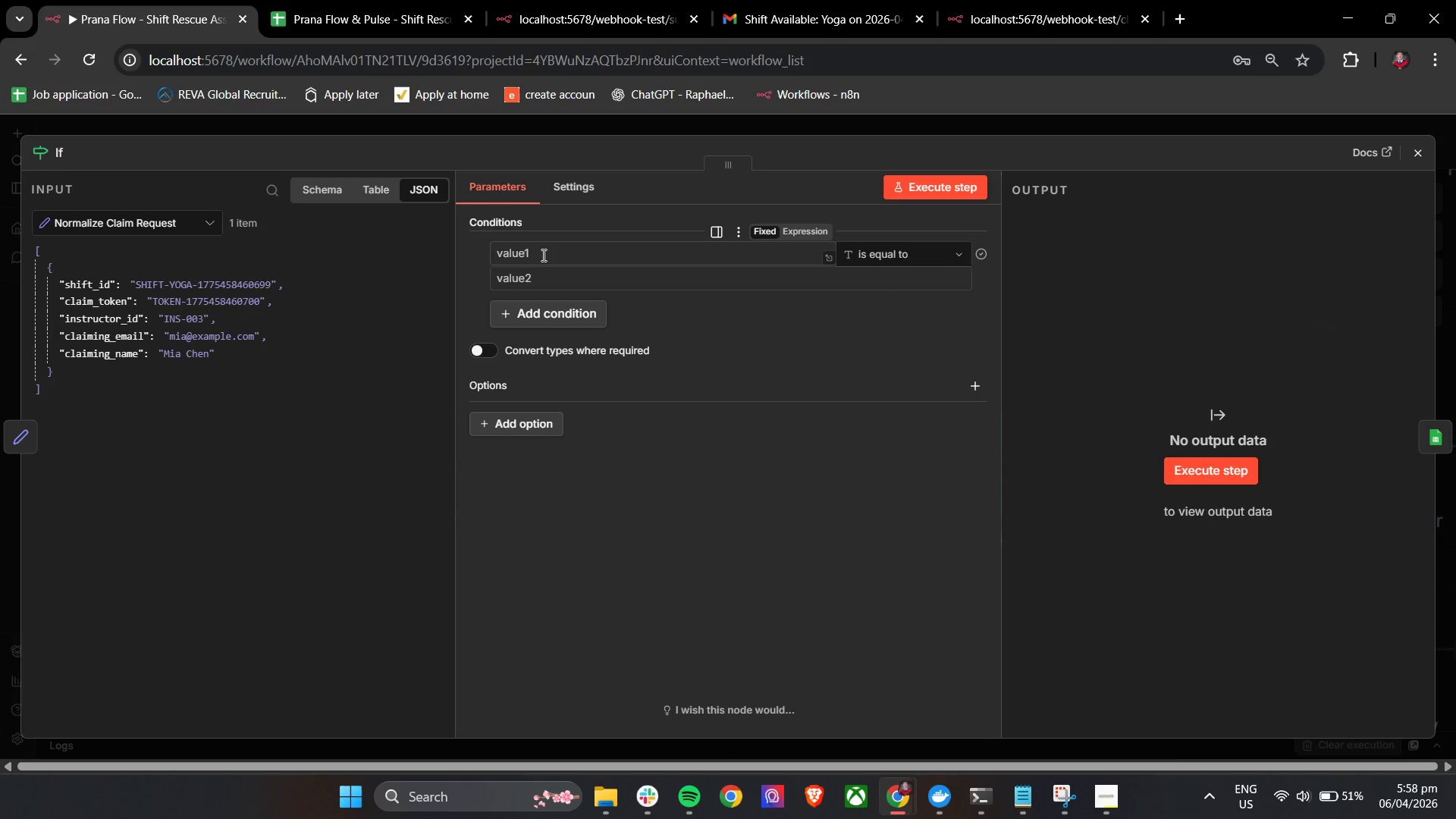 
left_click([60, 159])
 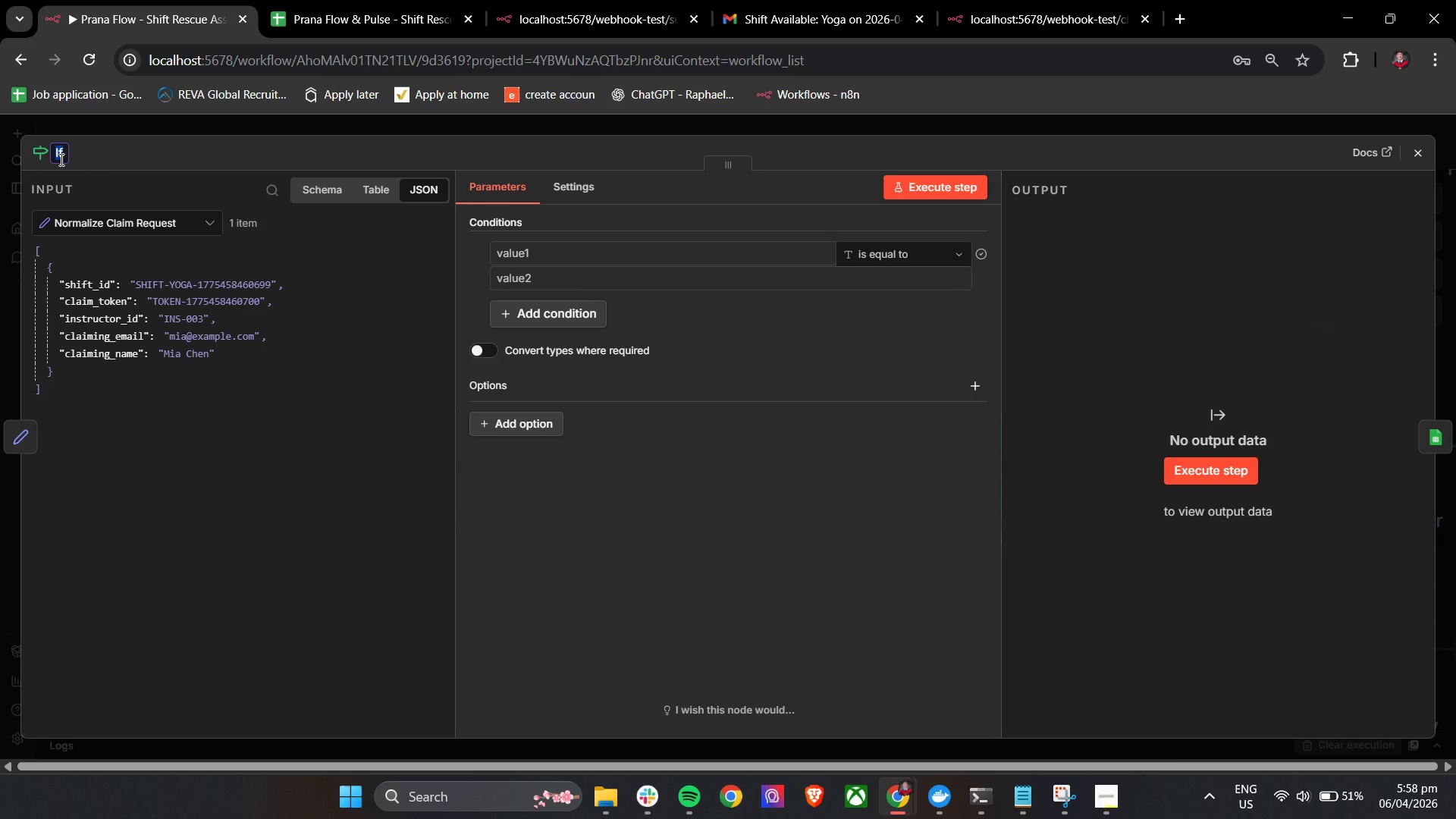 
type(C)
key(Backspace)
type(Validate Claim )
 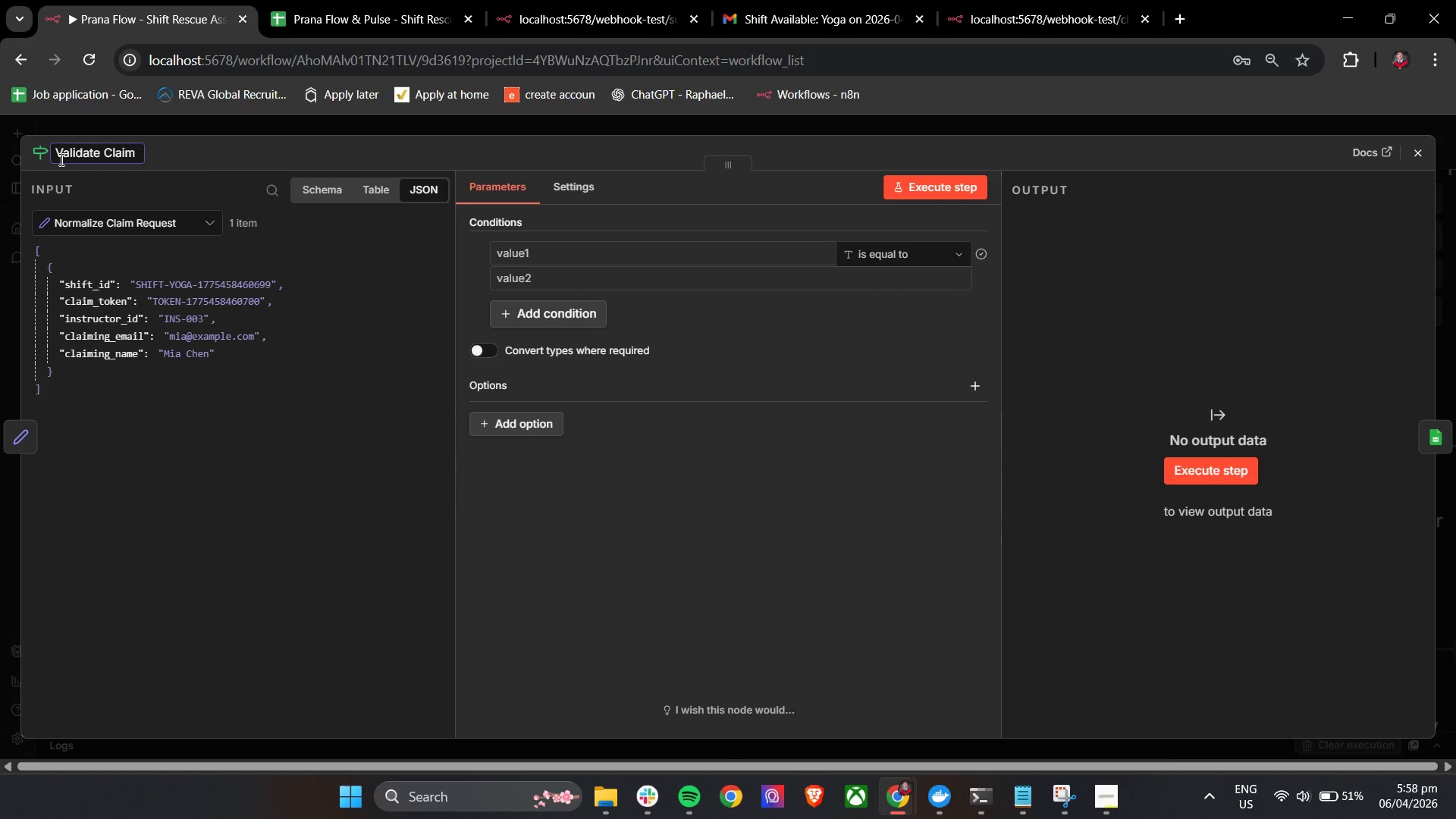 
 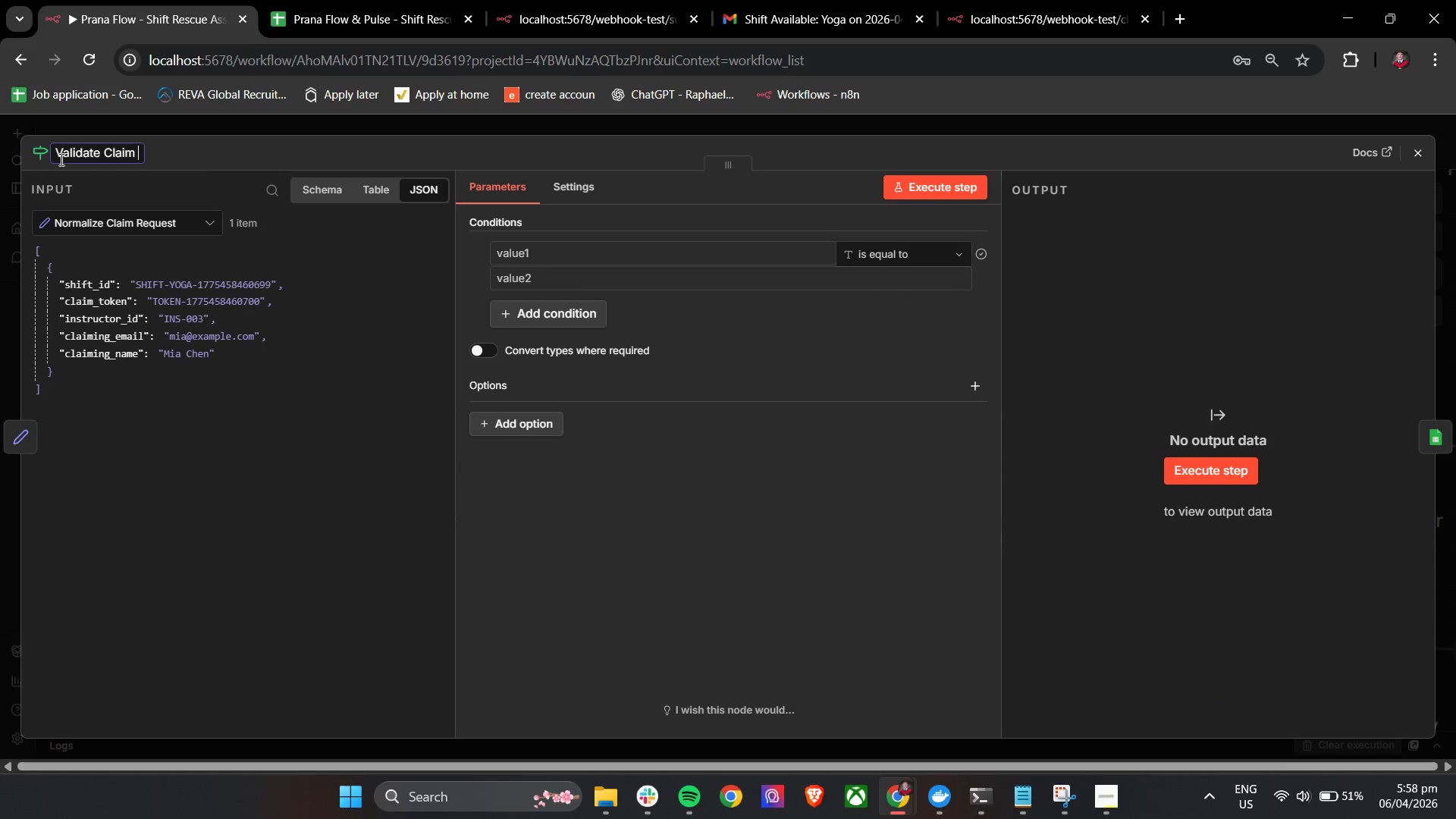 
hold_key(key=ShiftLeft, duration=1.52)
 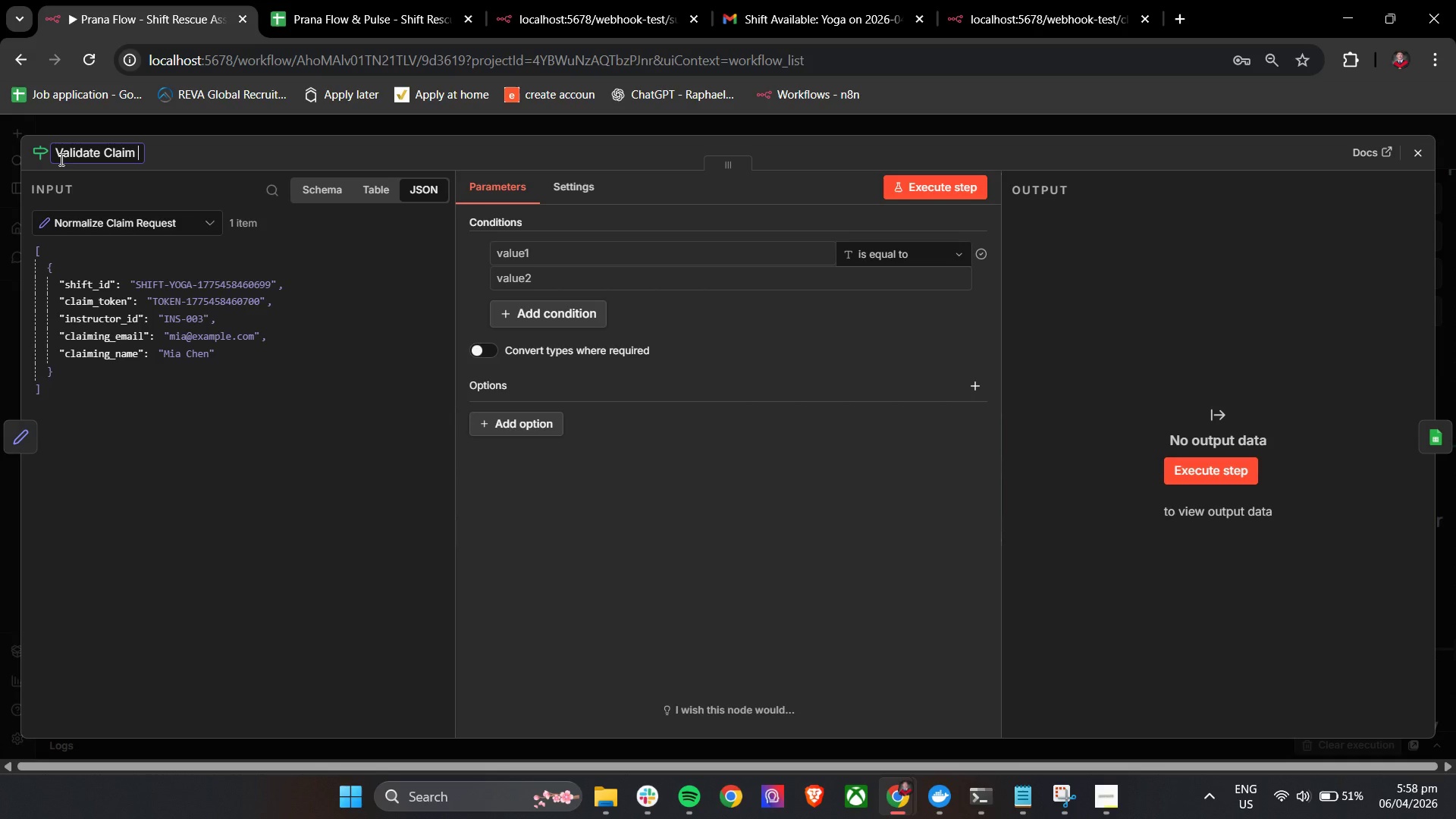 
hold_key(key=ShiftLeft, duration=1.53)
 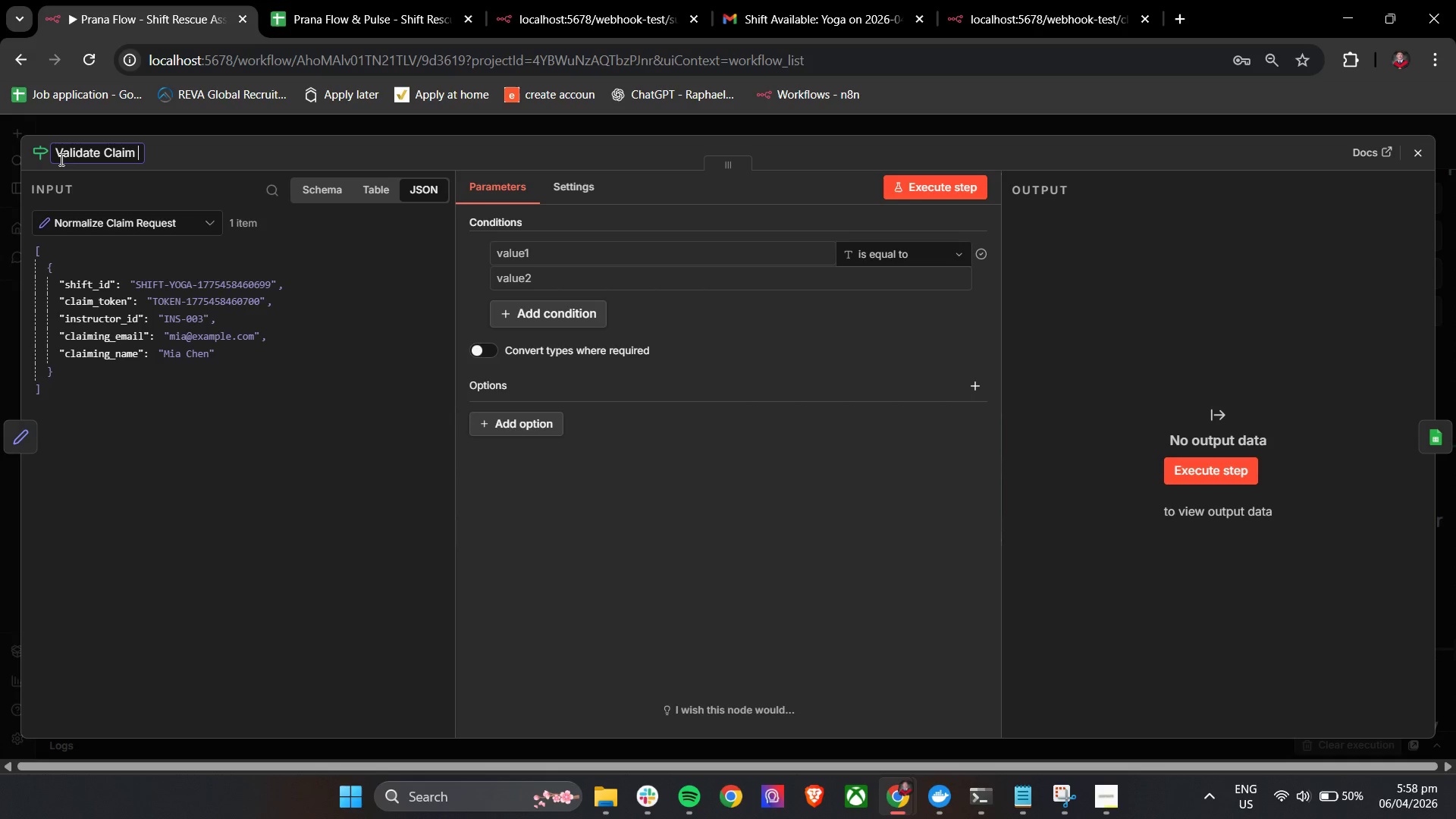 
type(Parameters)
 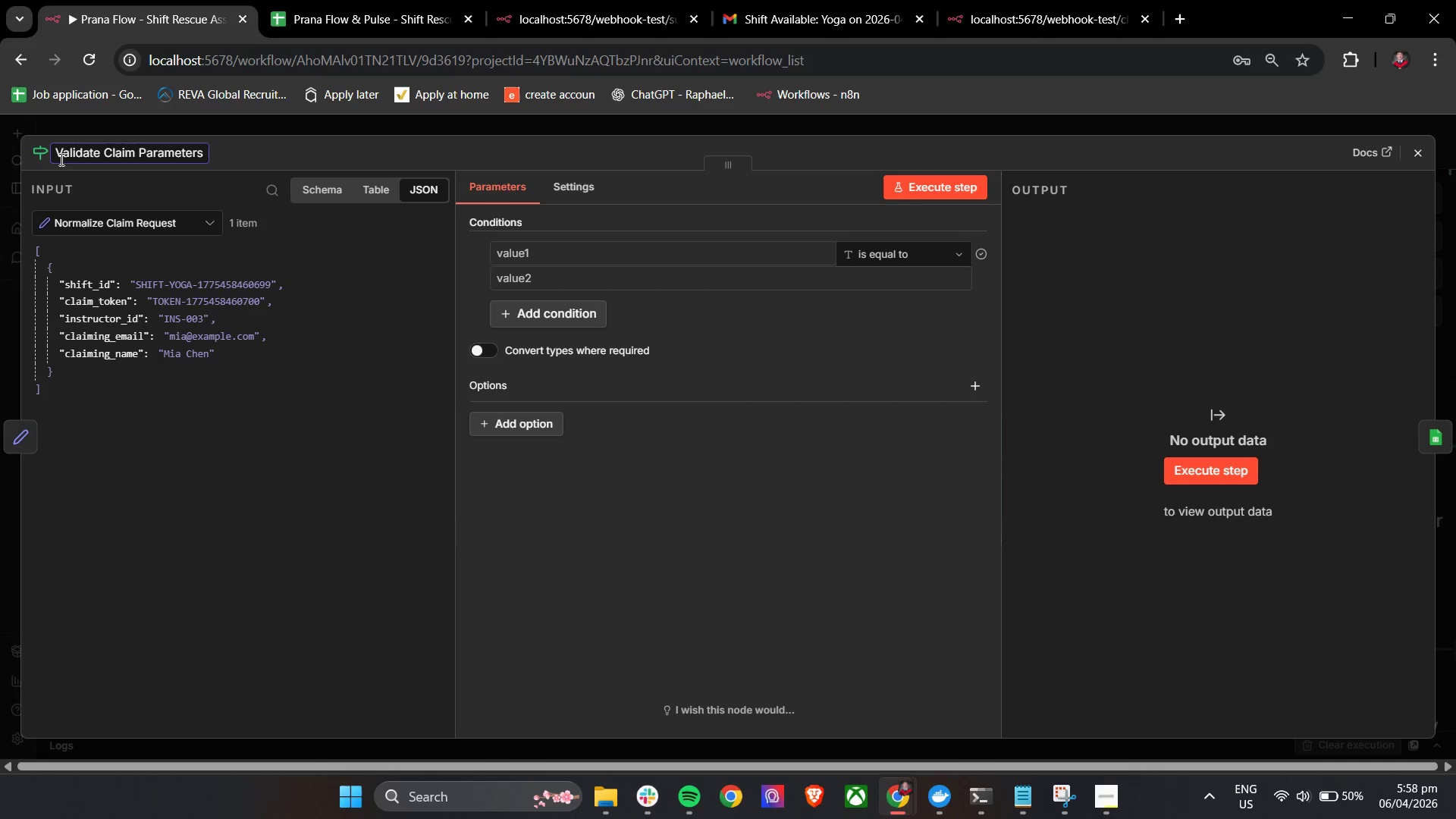 
left_click([295, 152])
 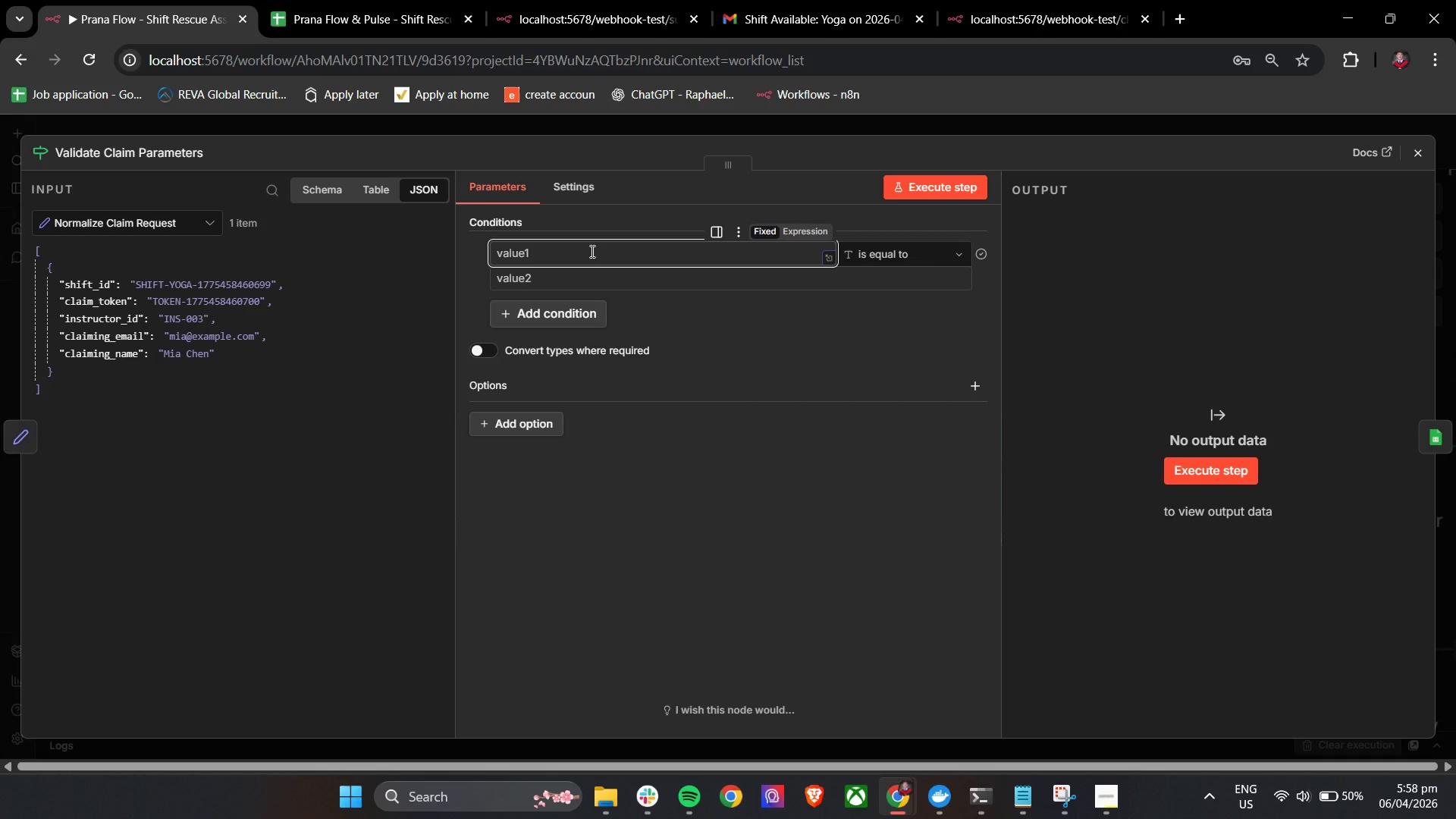 
wait(7.27)
 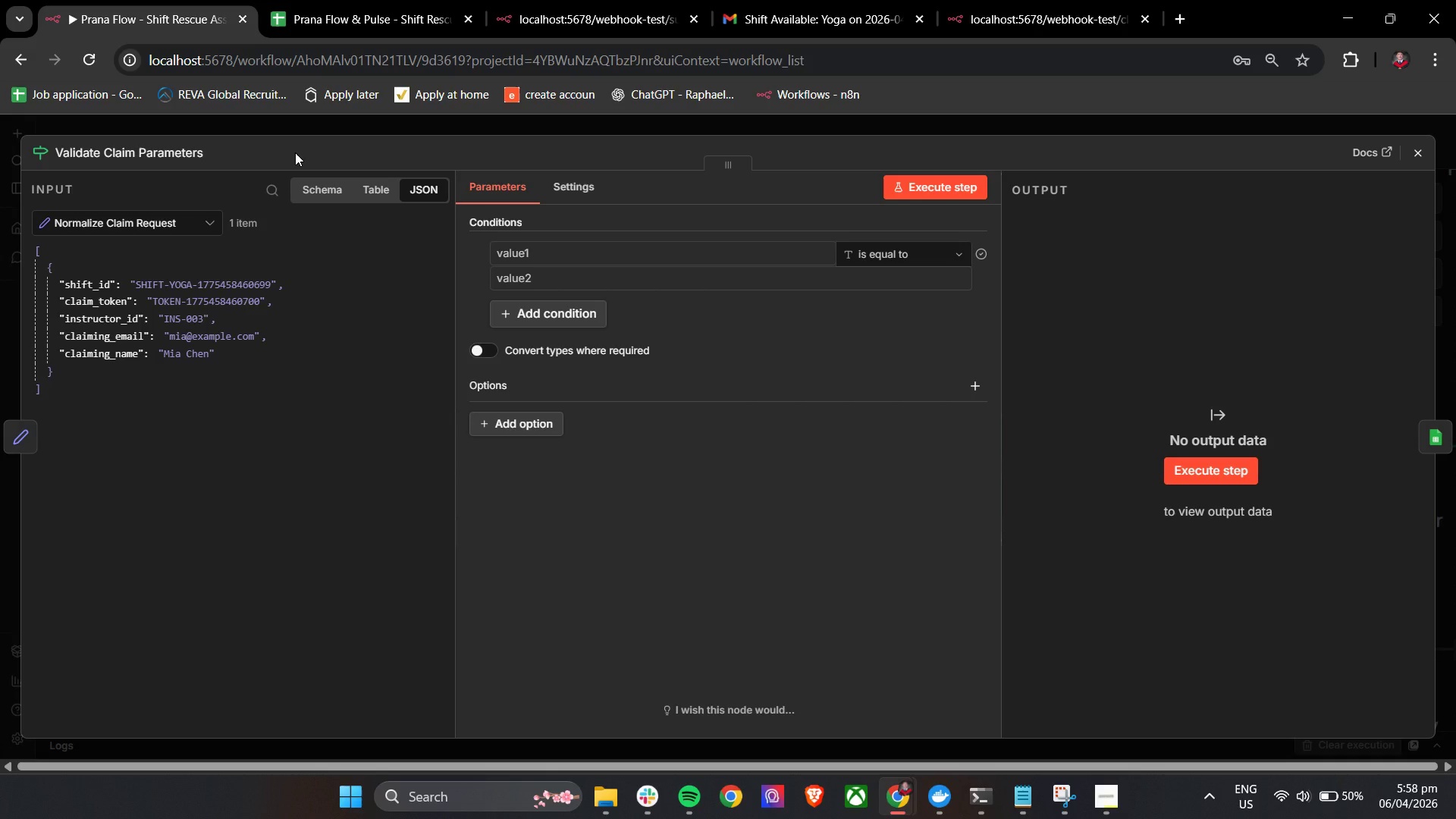 
hold_key(key=ShiftLeft, duration=1.03)
 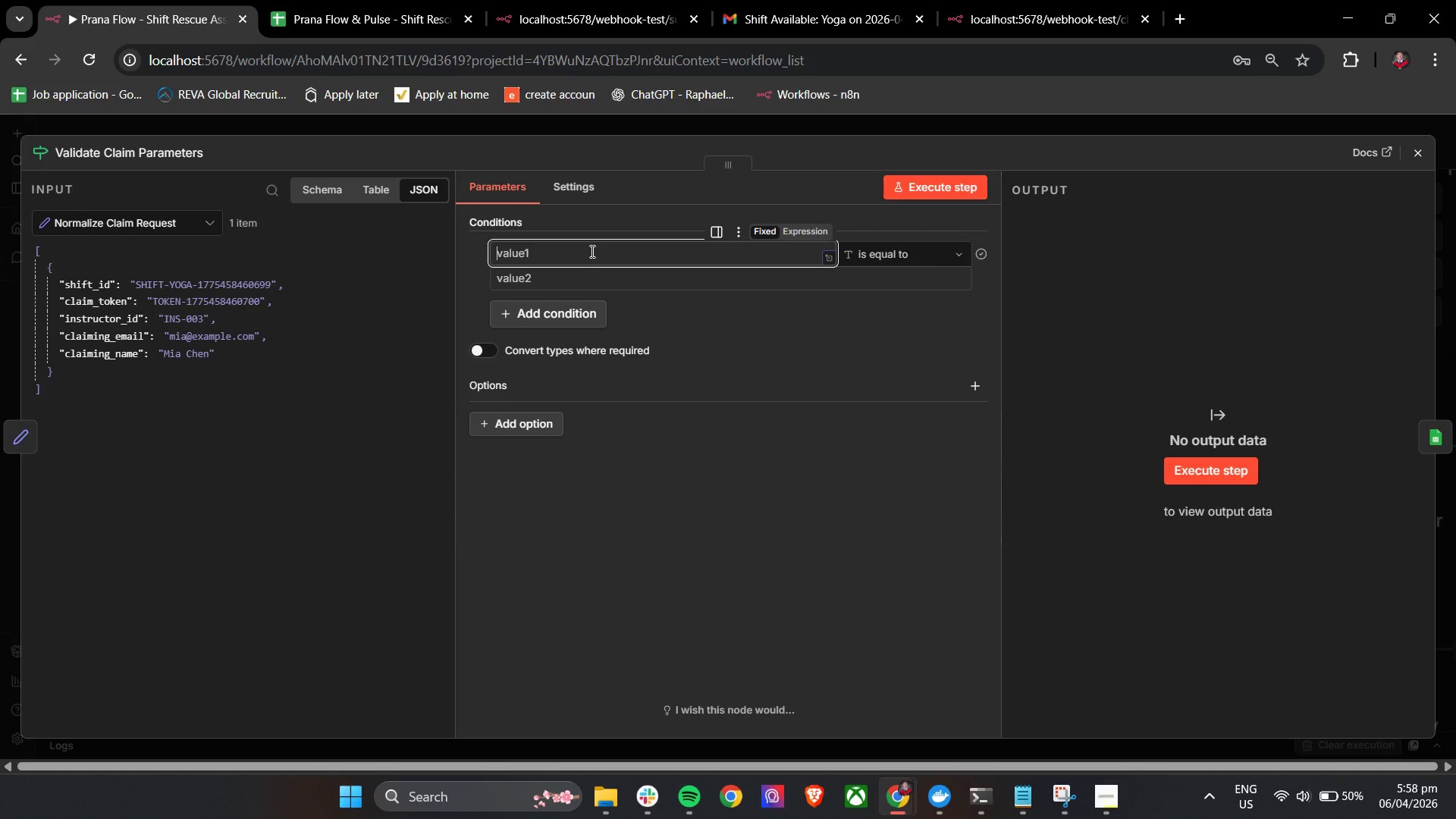 
key(Shift+BracketLeft)
 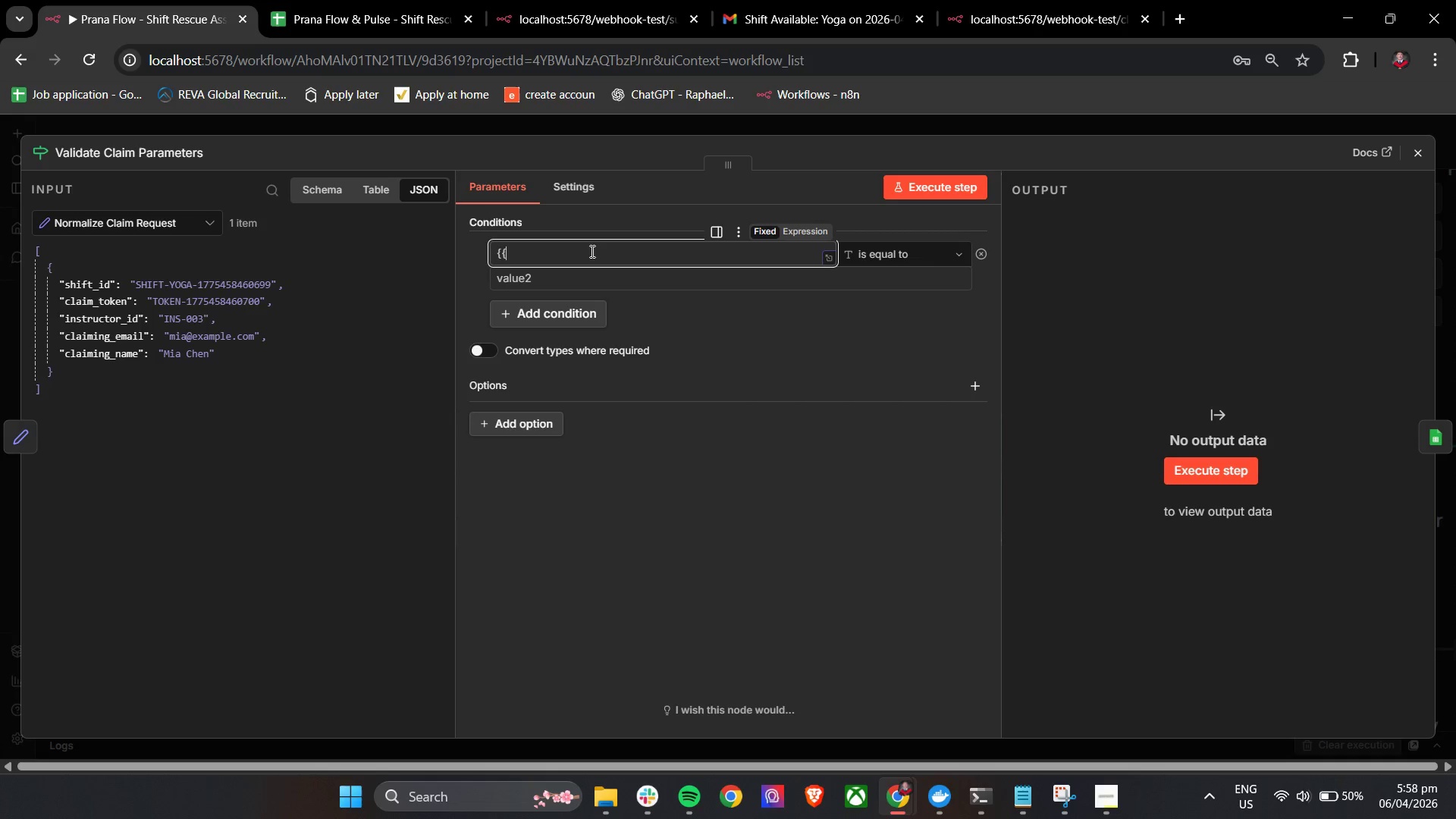 
key(Shift+BracketLeft)
 